 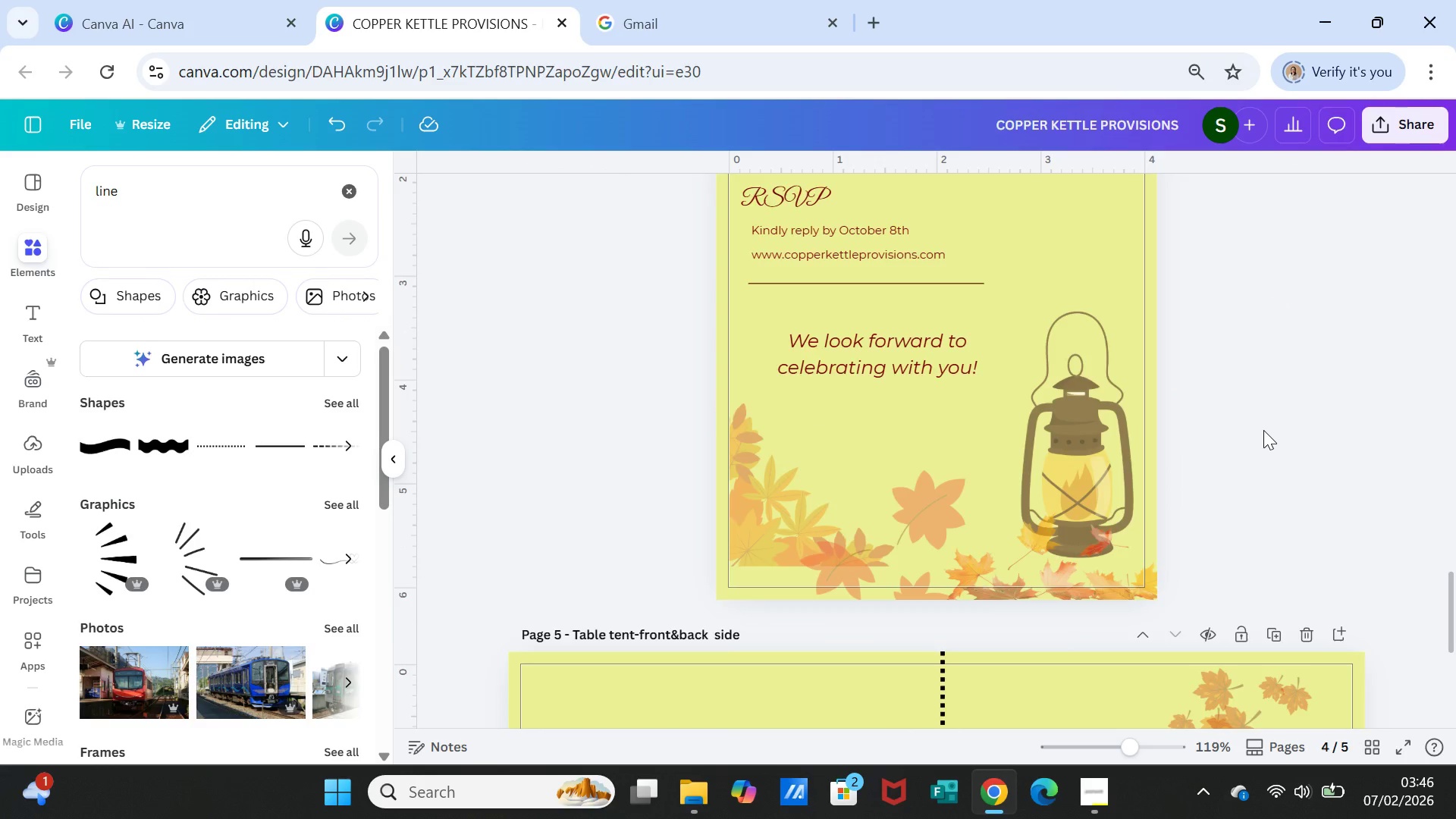 
scroll: coordinate [1281, 390], scroll_direction: up, amount: 25.0
 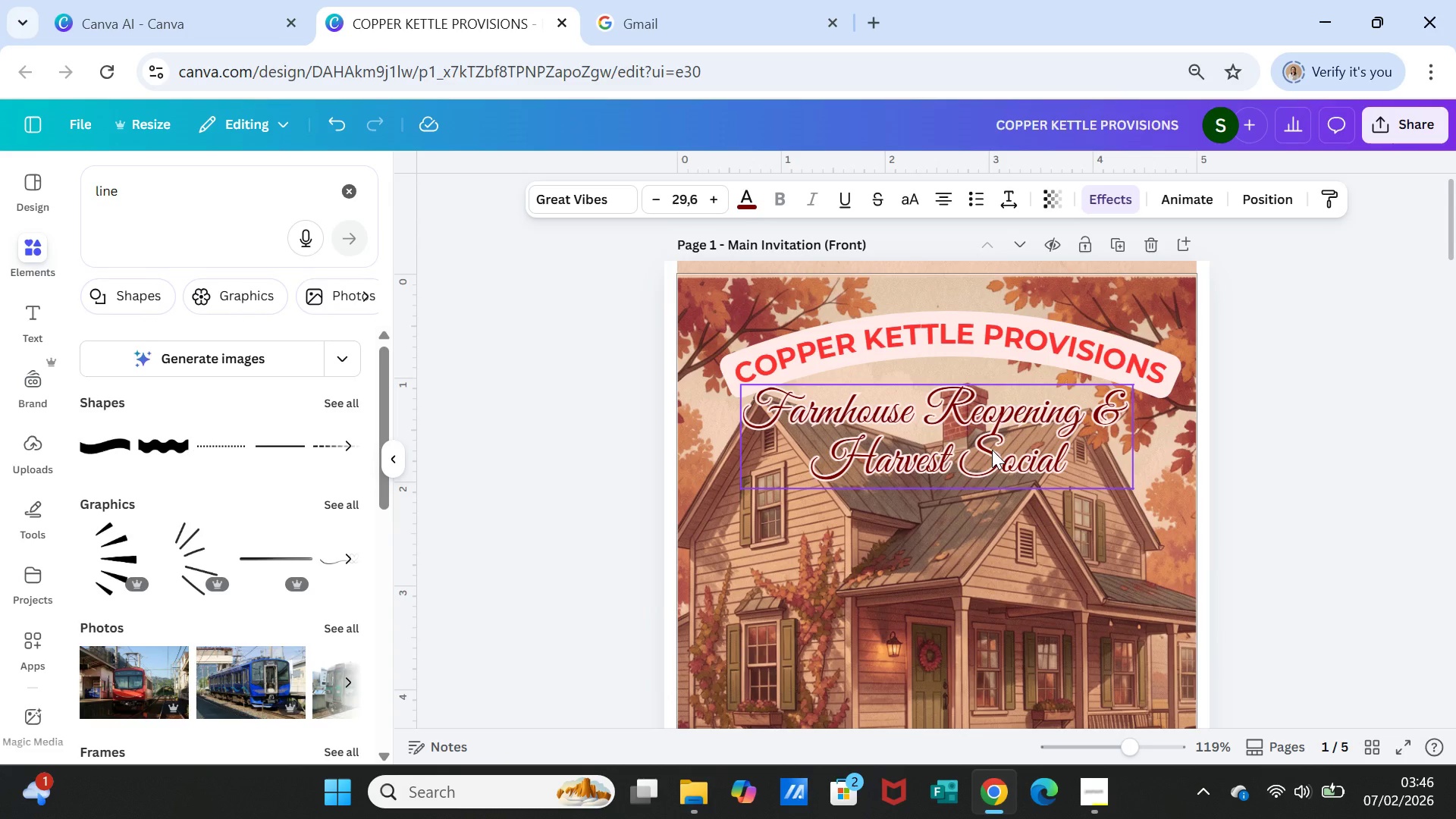 
left_click([992, 450])
 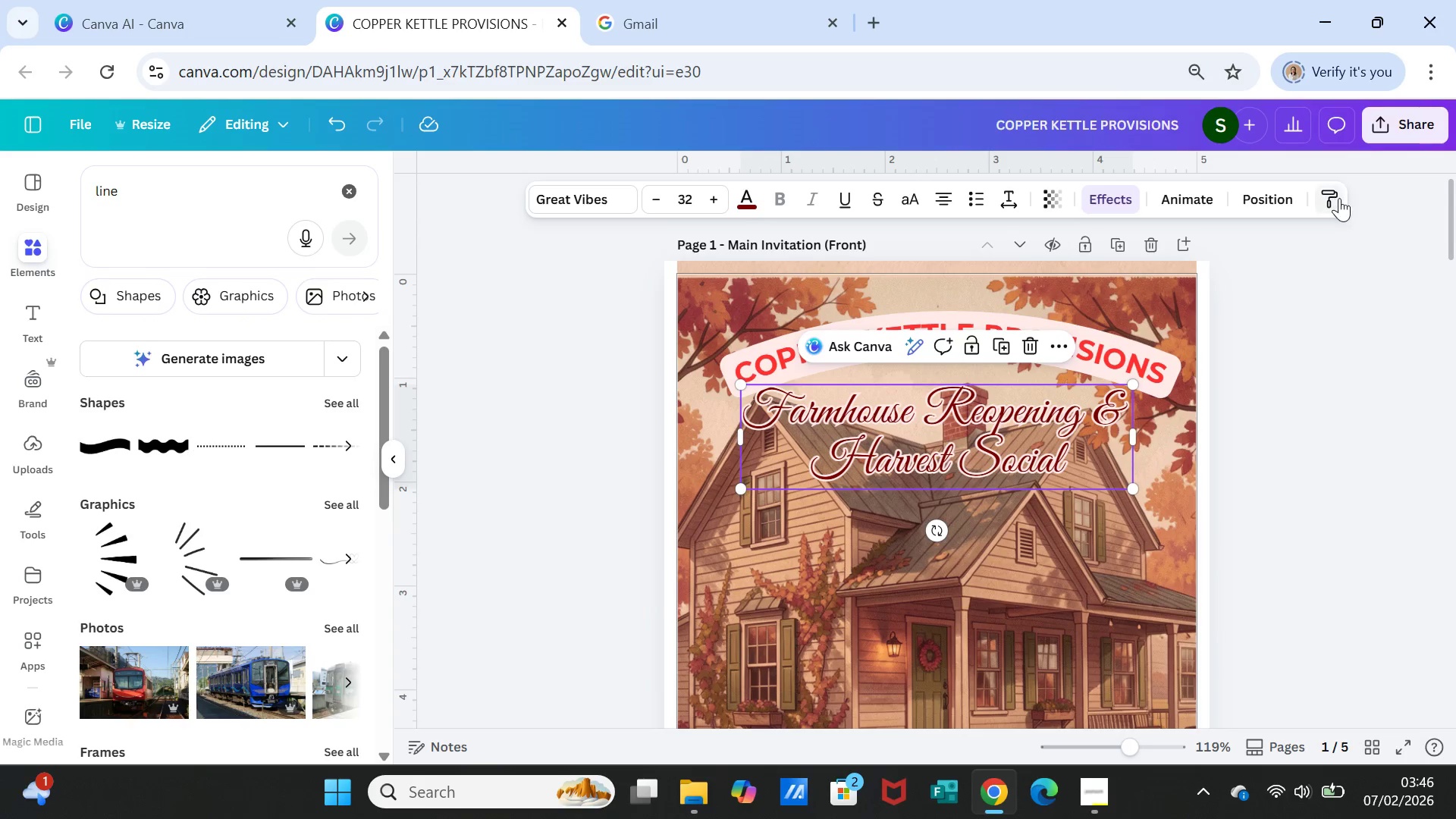 
left_click([1339, 197])
 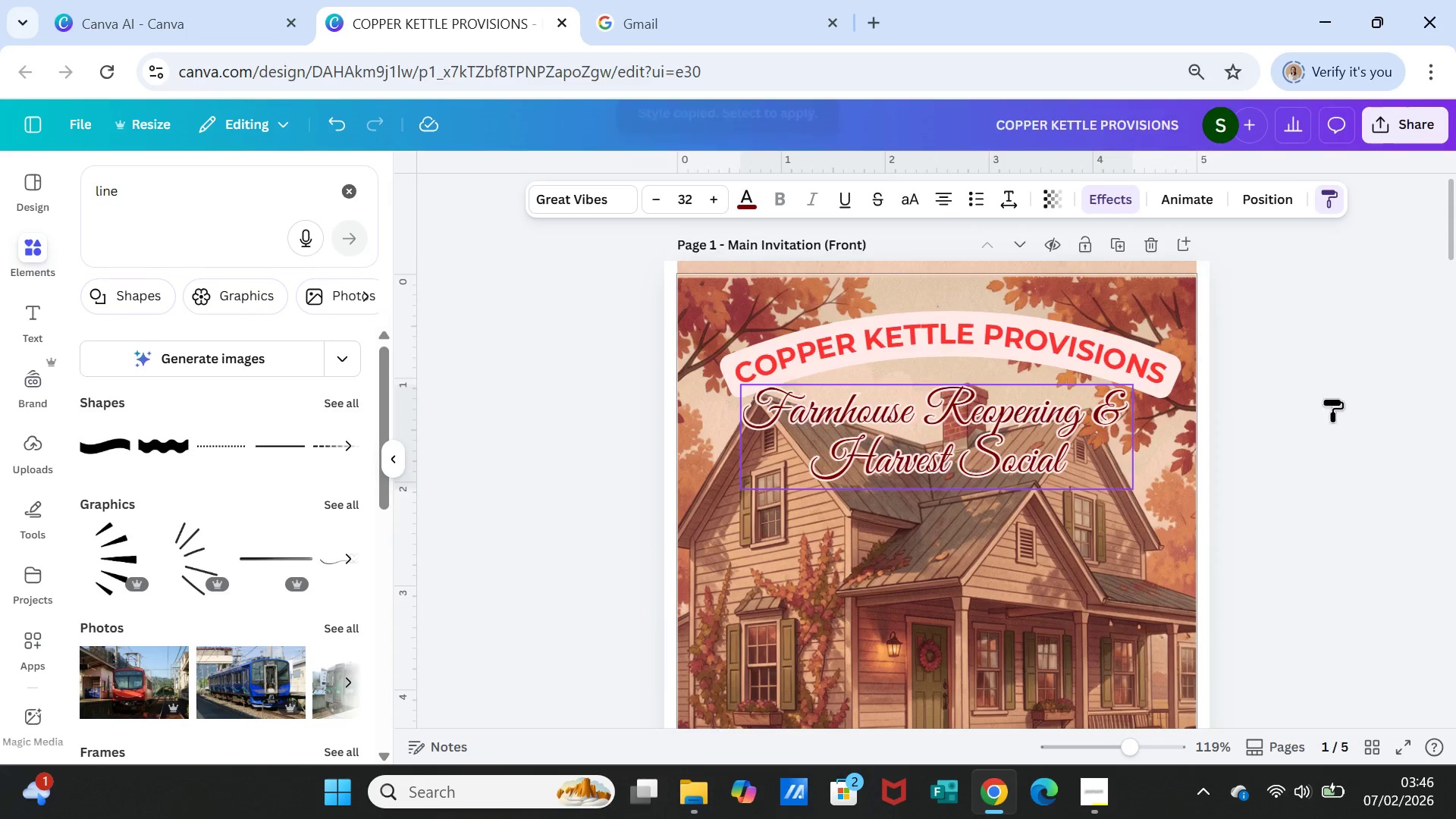 
scroll: coordinate [1326, 412], scroll_direction: down, amount: 5.0
 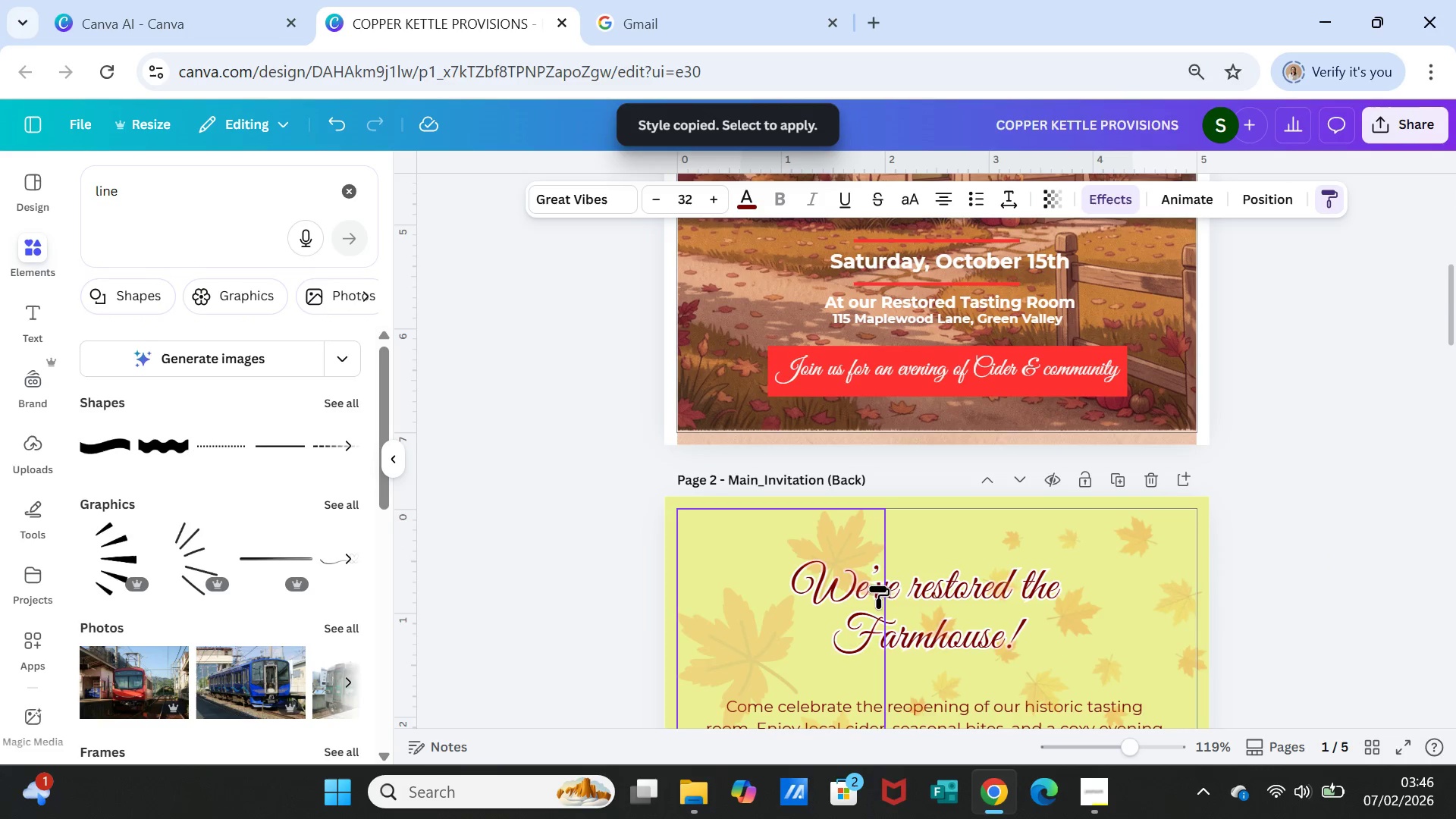 
left_click([898, 593])
 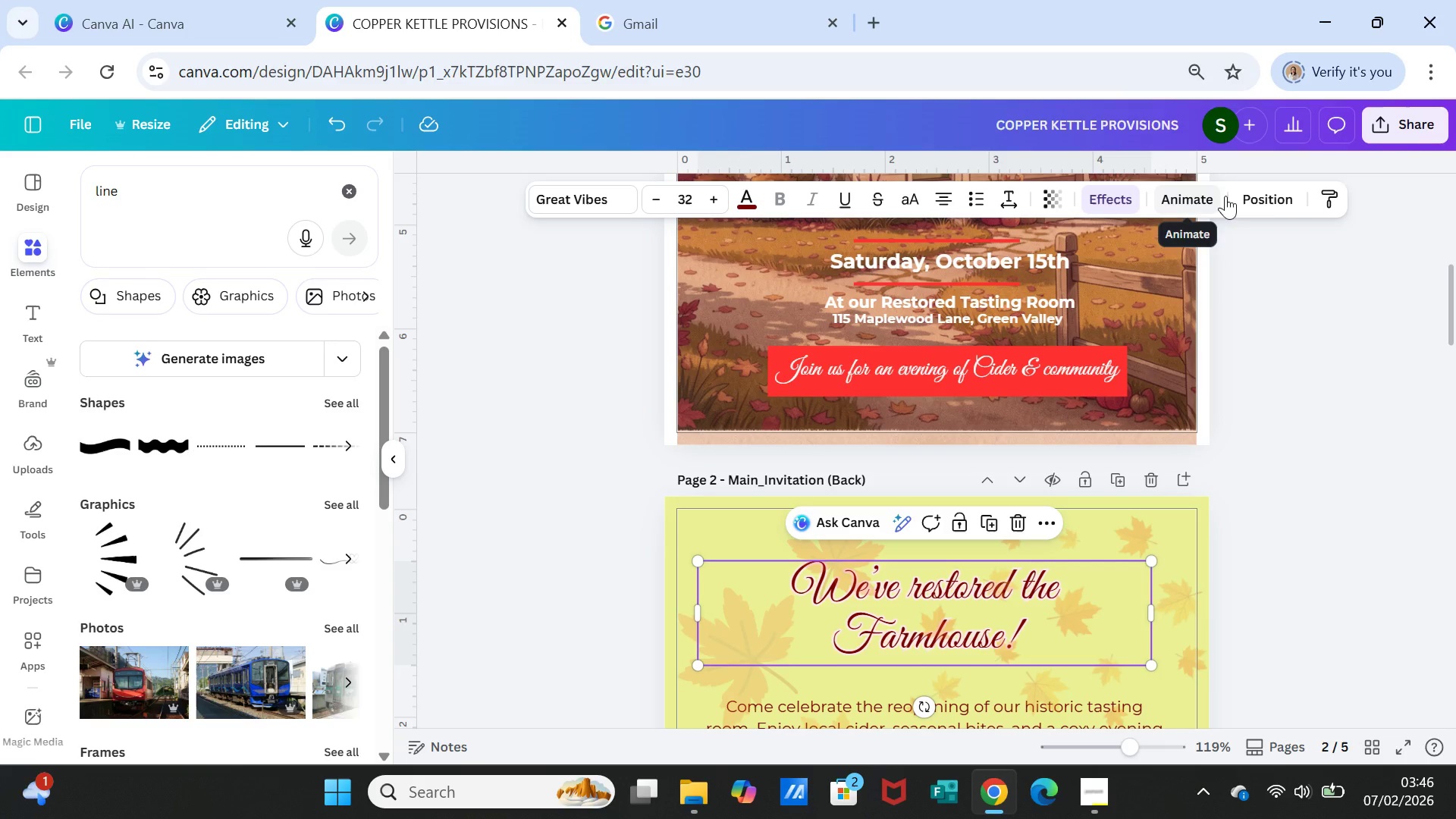 
left_click([1325, 202])
 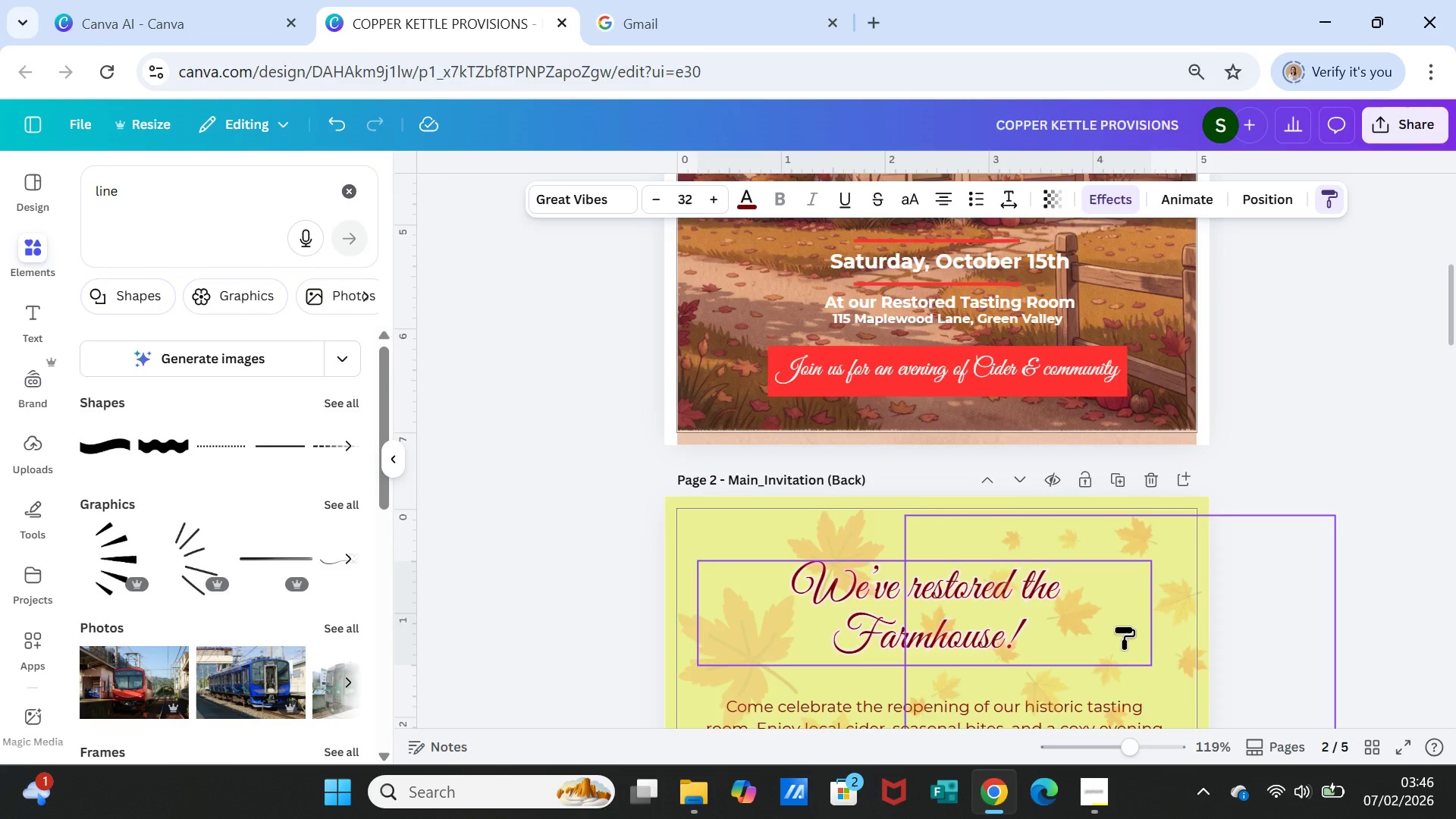 
scroll: coordinate [1124, 628], scroll_direction: down, amount: 4.0
 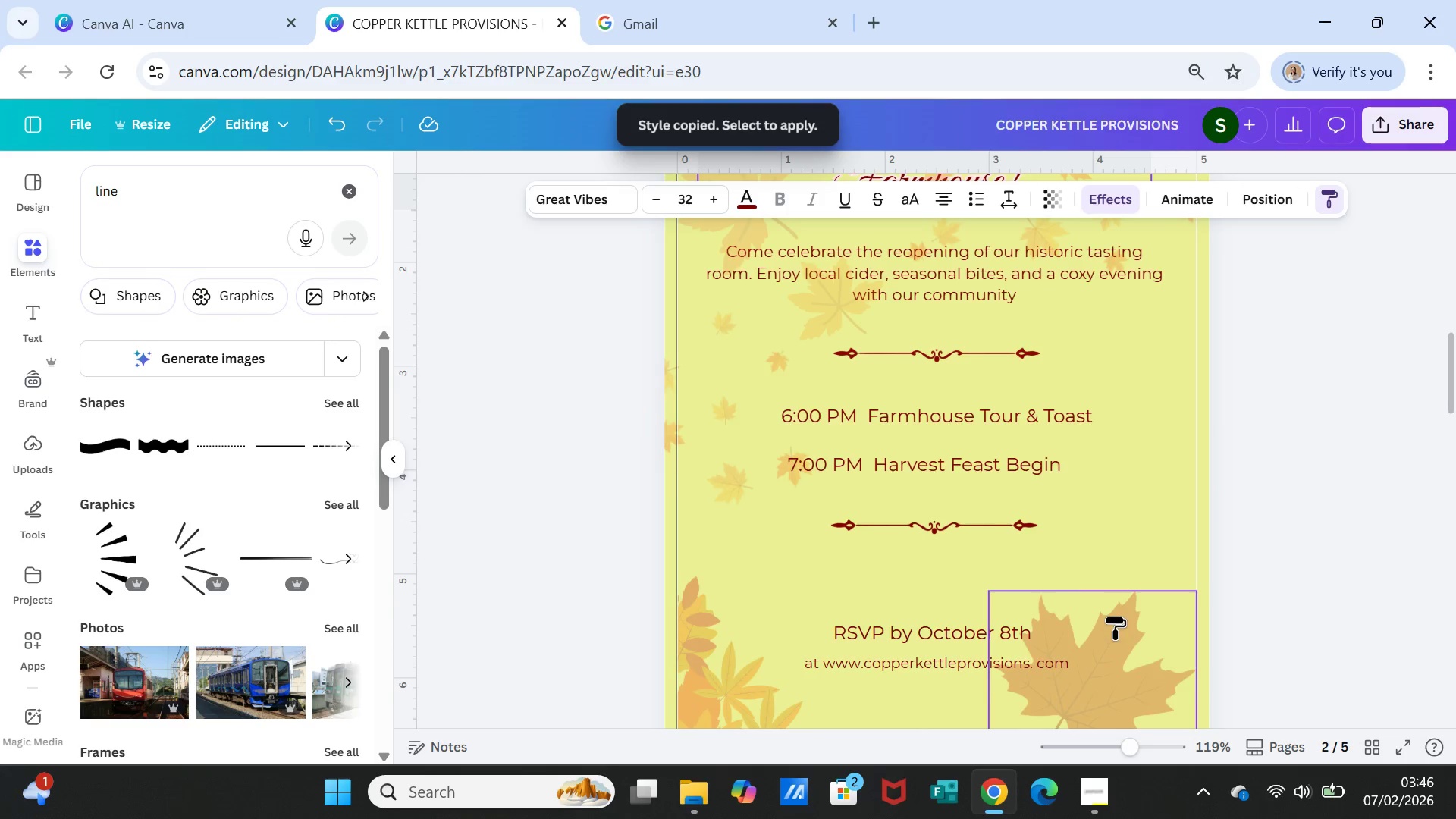 
scroll: coordinate [1115, 617], scroll_direction: up, amount: 1.0
 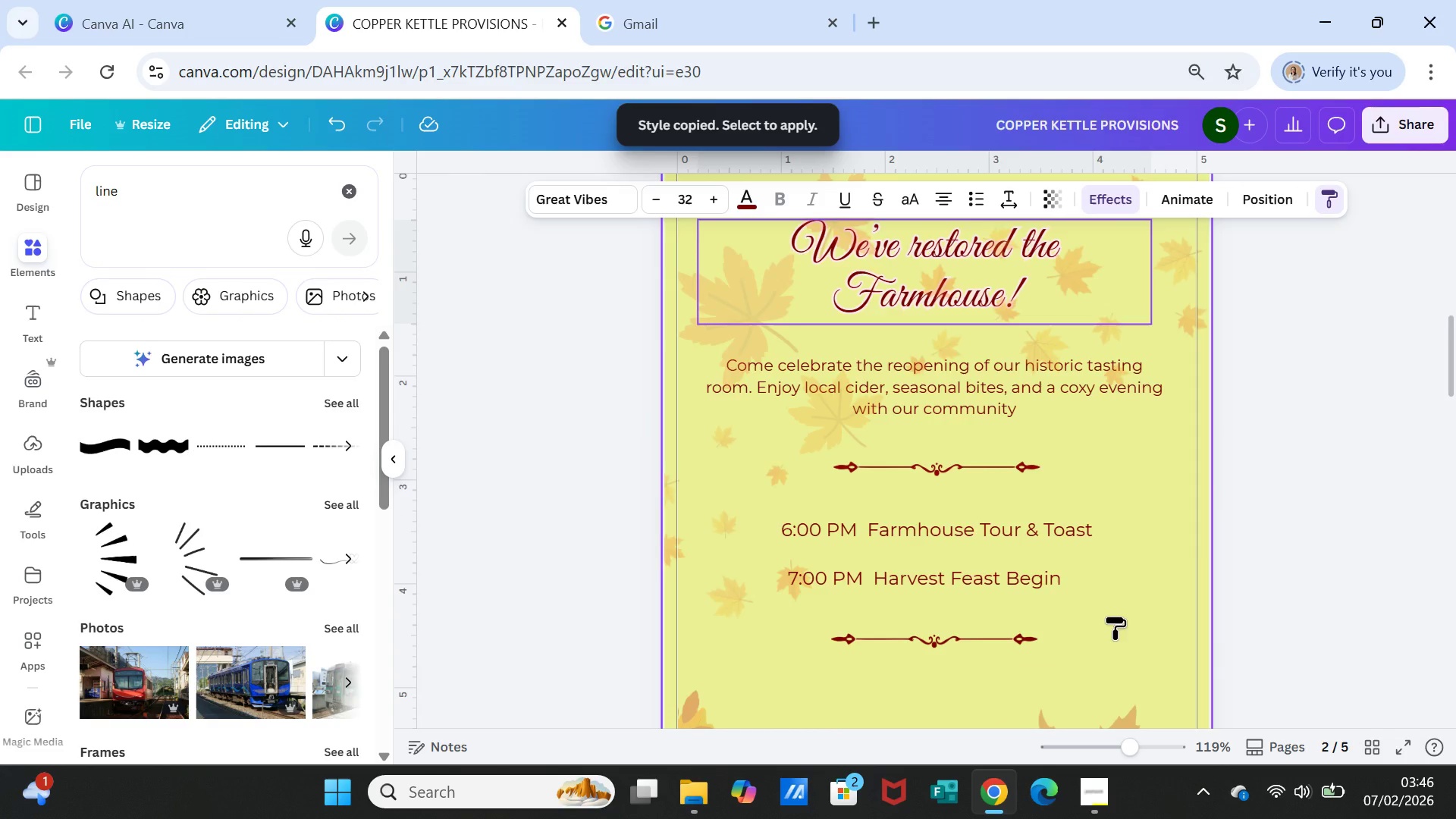 
scroll: coordinate [1115, 617], scroll_direction: down, amount: 3.0
 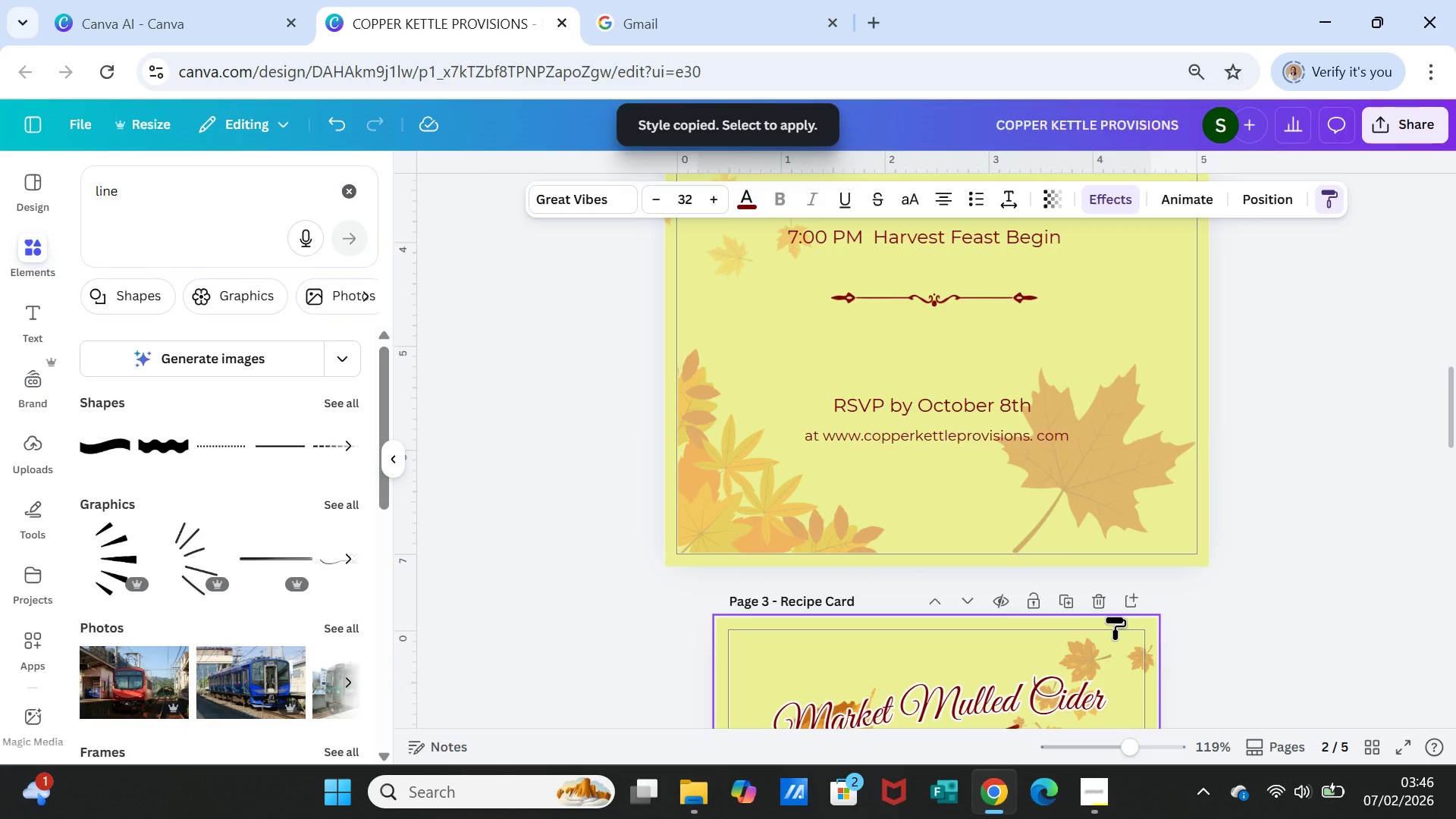 
scroll: coordinate [1115, 617], scroll_direction: up, amount: 2.0
 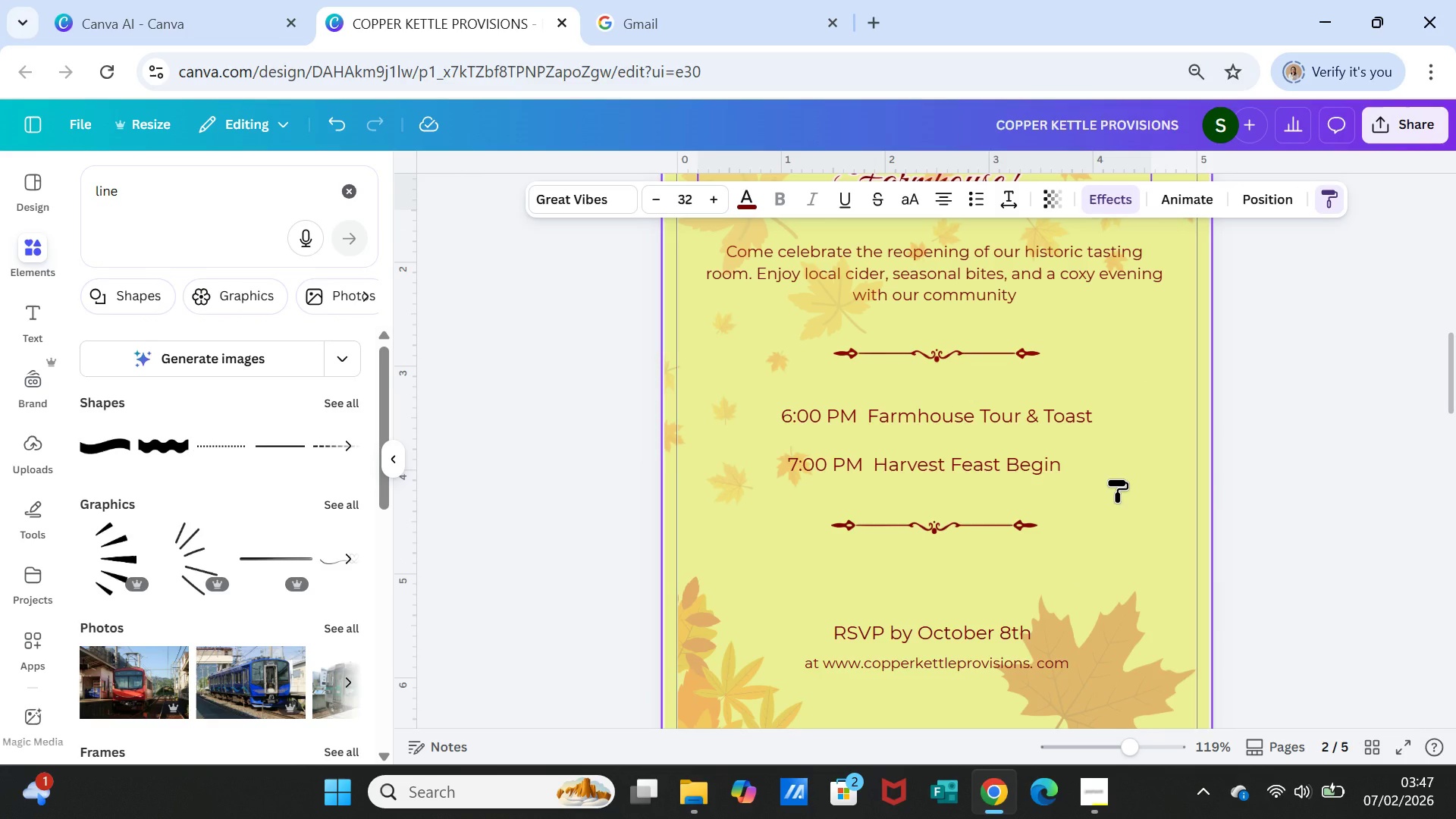 
wait(5.87)
 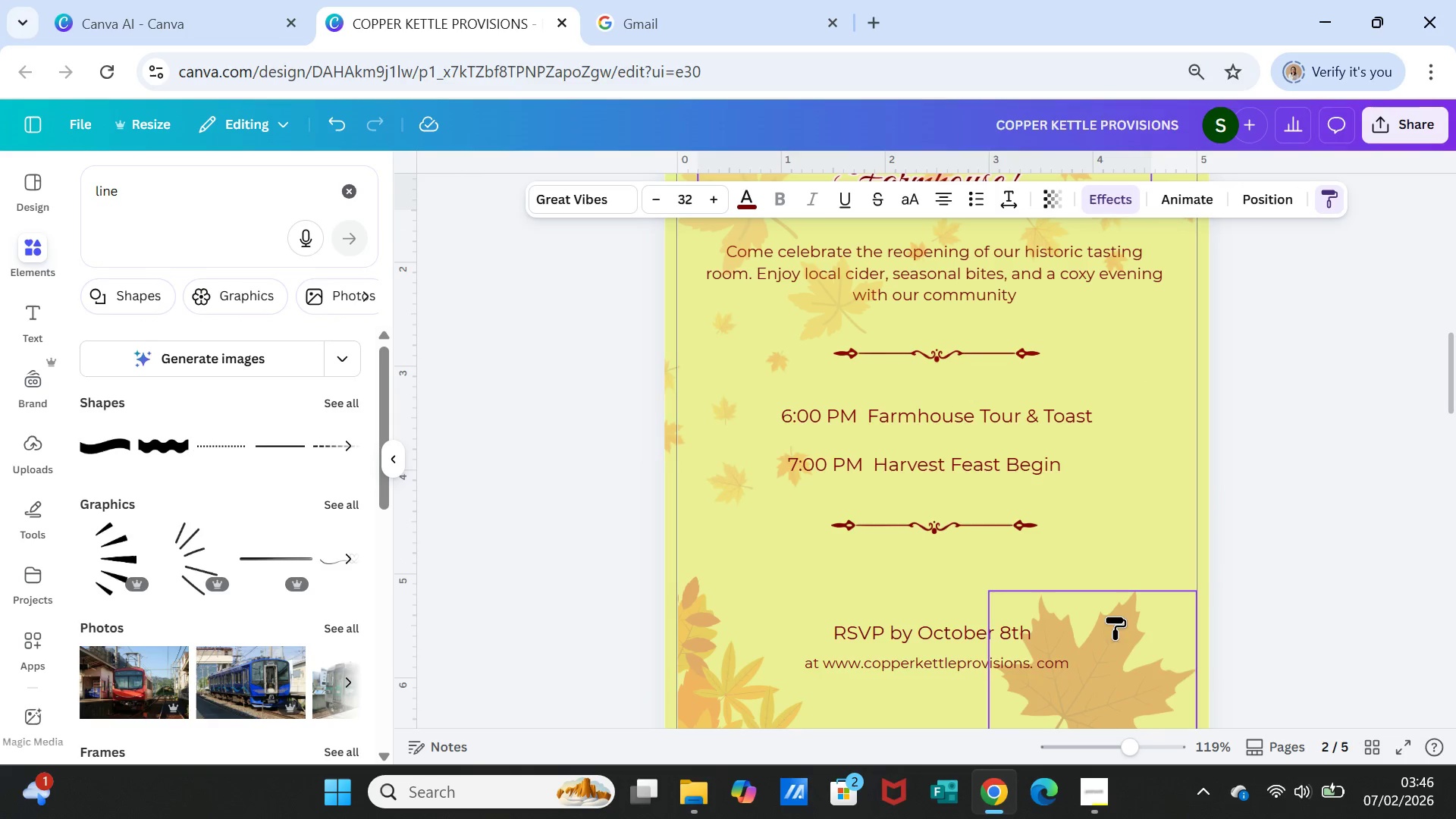 
scroll: coordinate [1117, 479], scroll_direction: up, amount: 8.0
 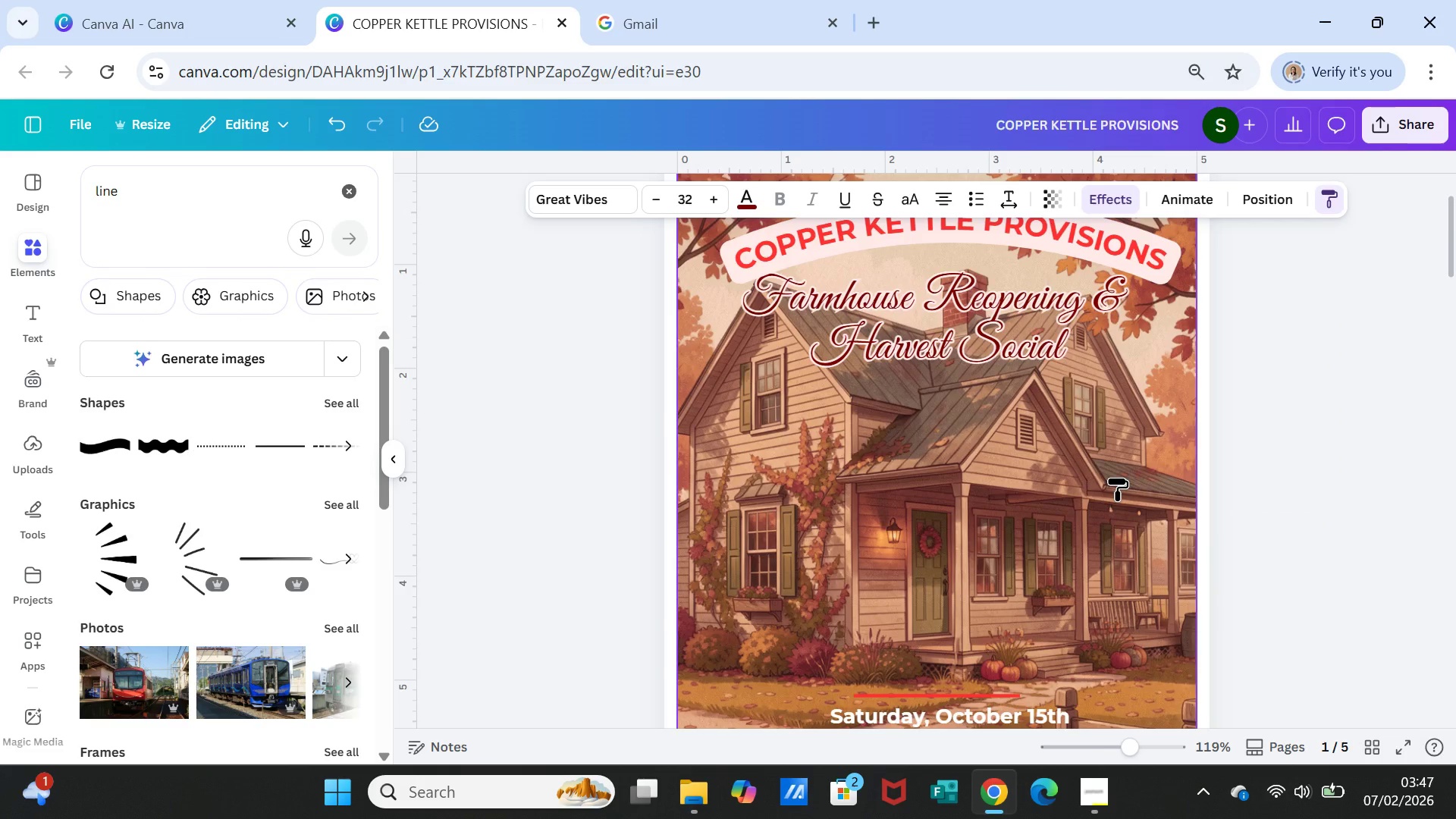 
scroll: coordinate [1117, 479], scroll_direction: down, amount: 5.0
 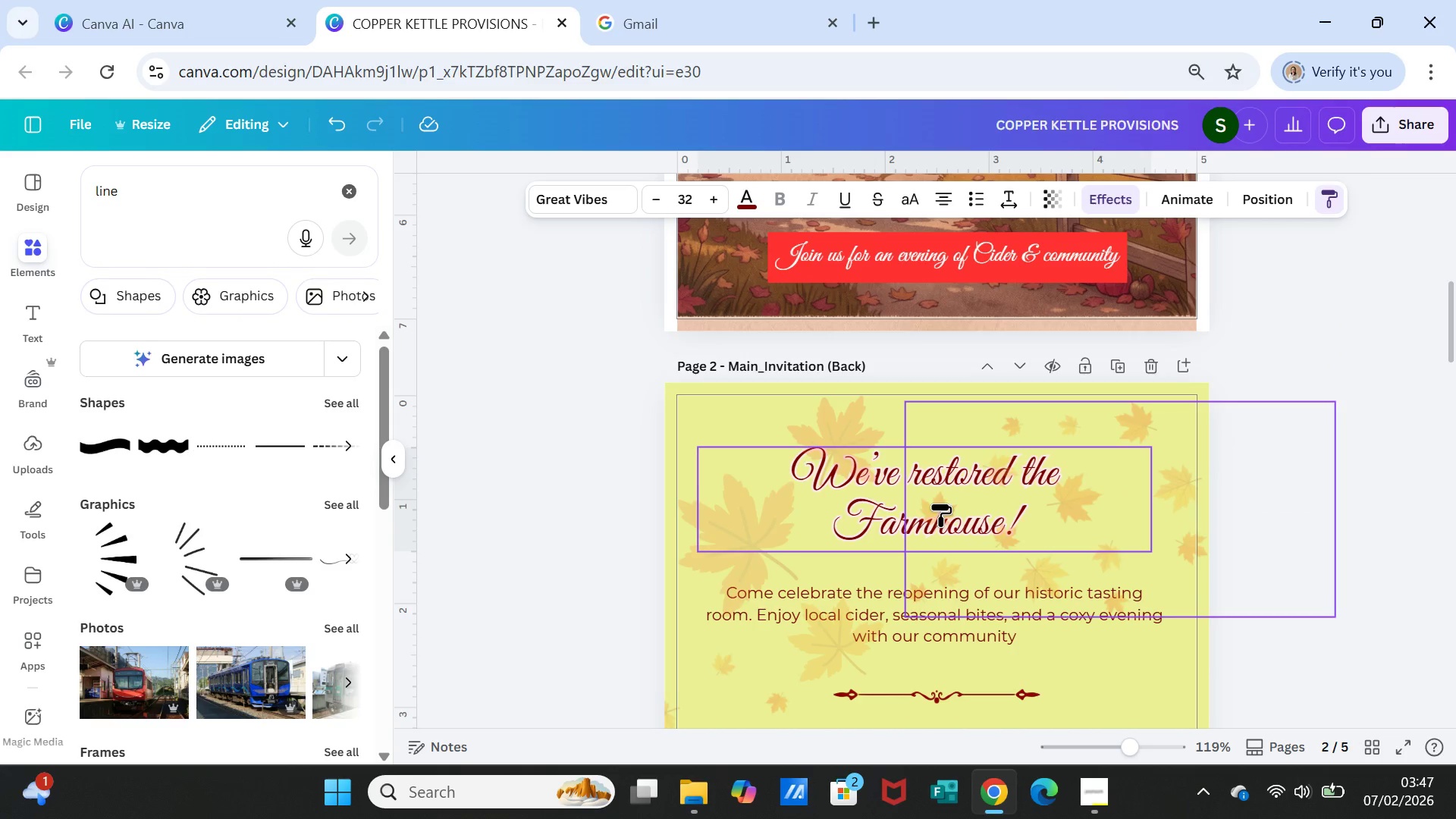 
left_click([939, 506])
 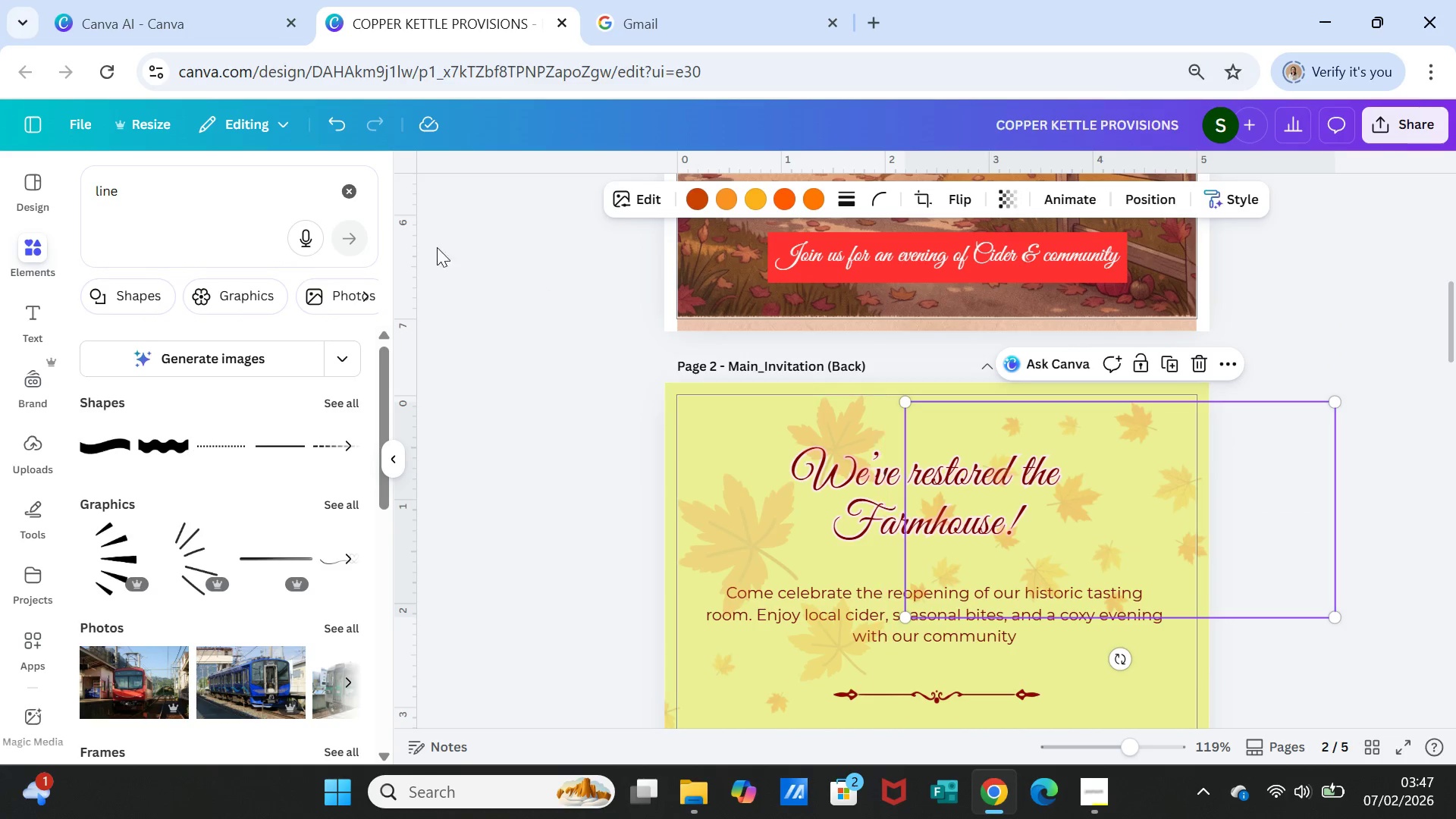 
left_click([339, 130])
 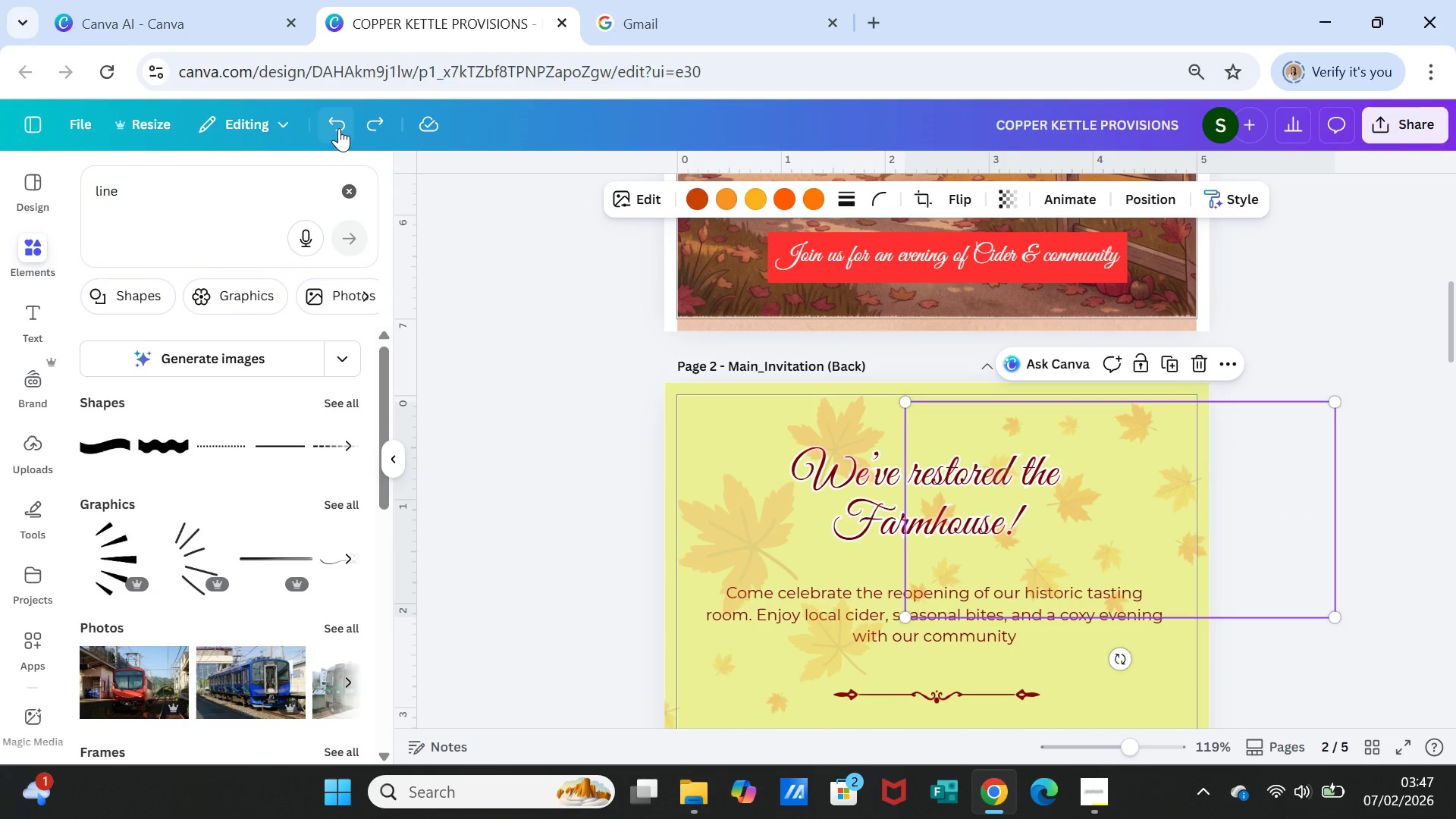 
left_click([339, 128])
 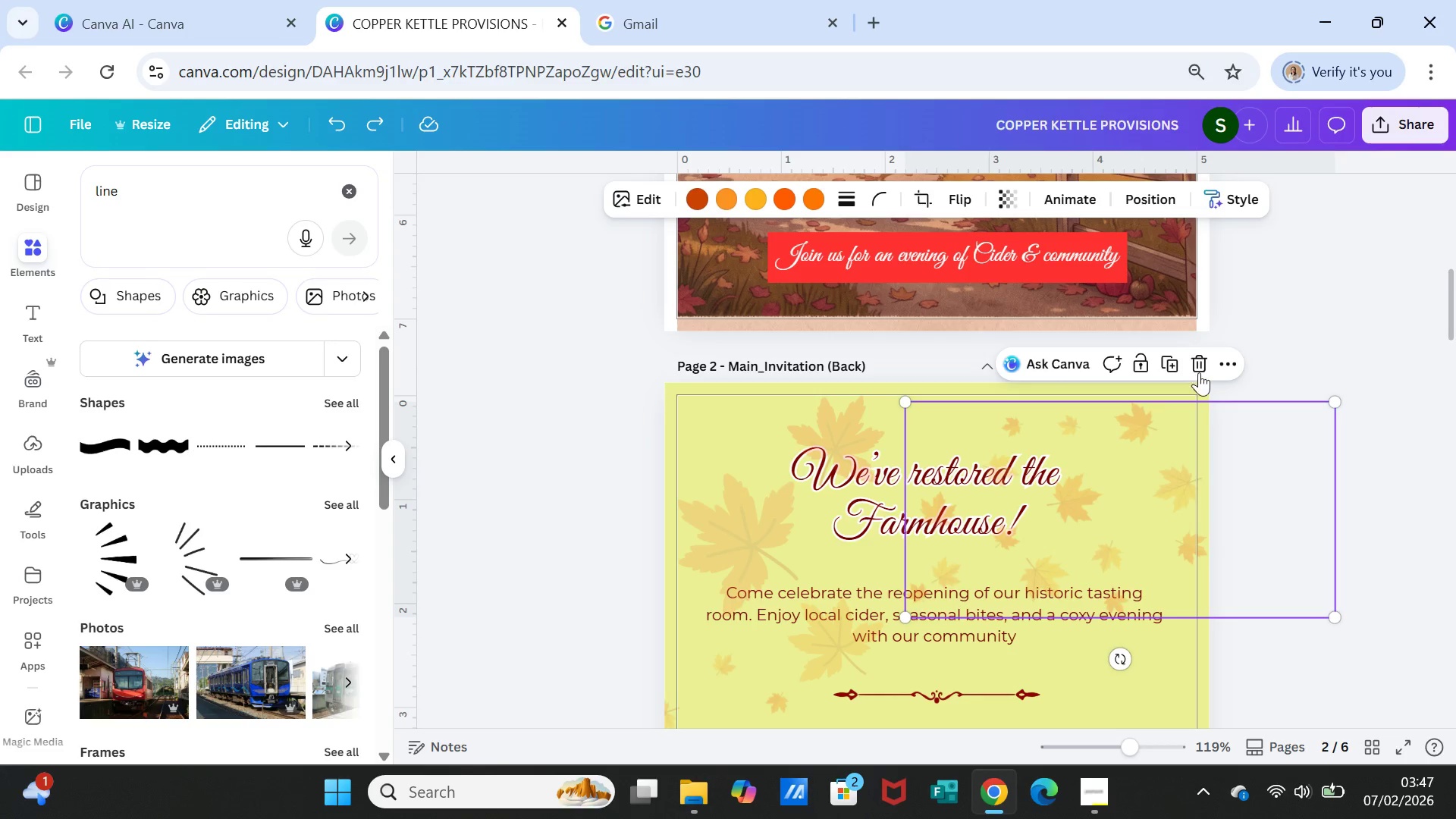 
scroll: coordinate [1149, 454], scroll_direction: up, amount: 6.0
 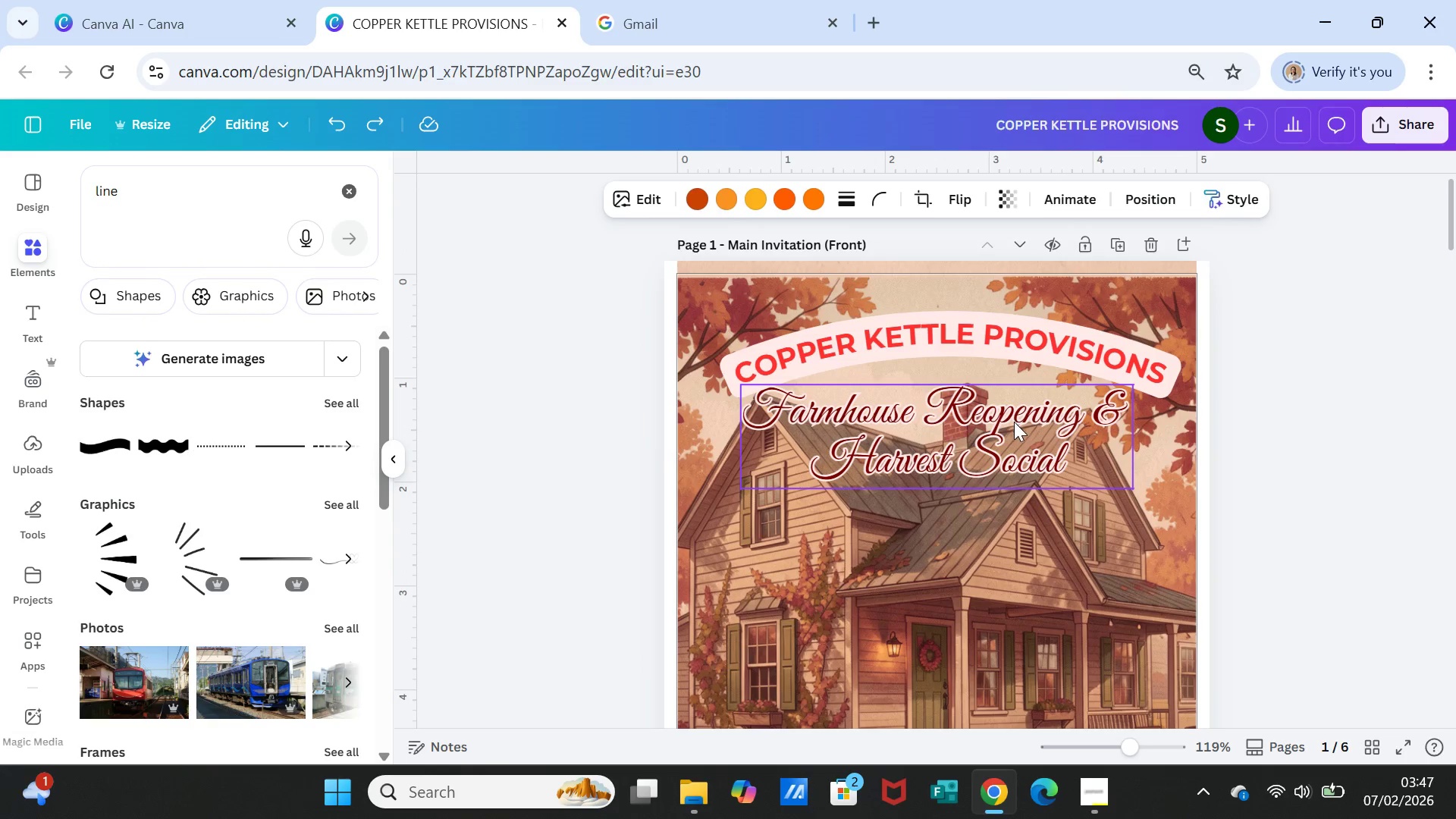 
left_click([1012, 425])
 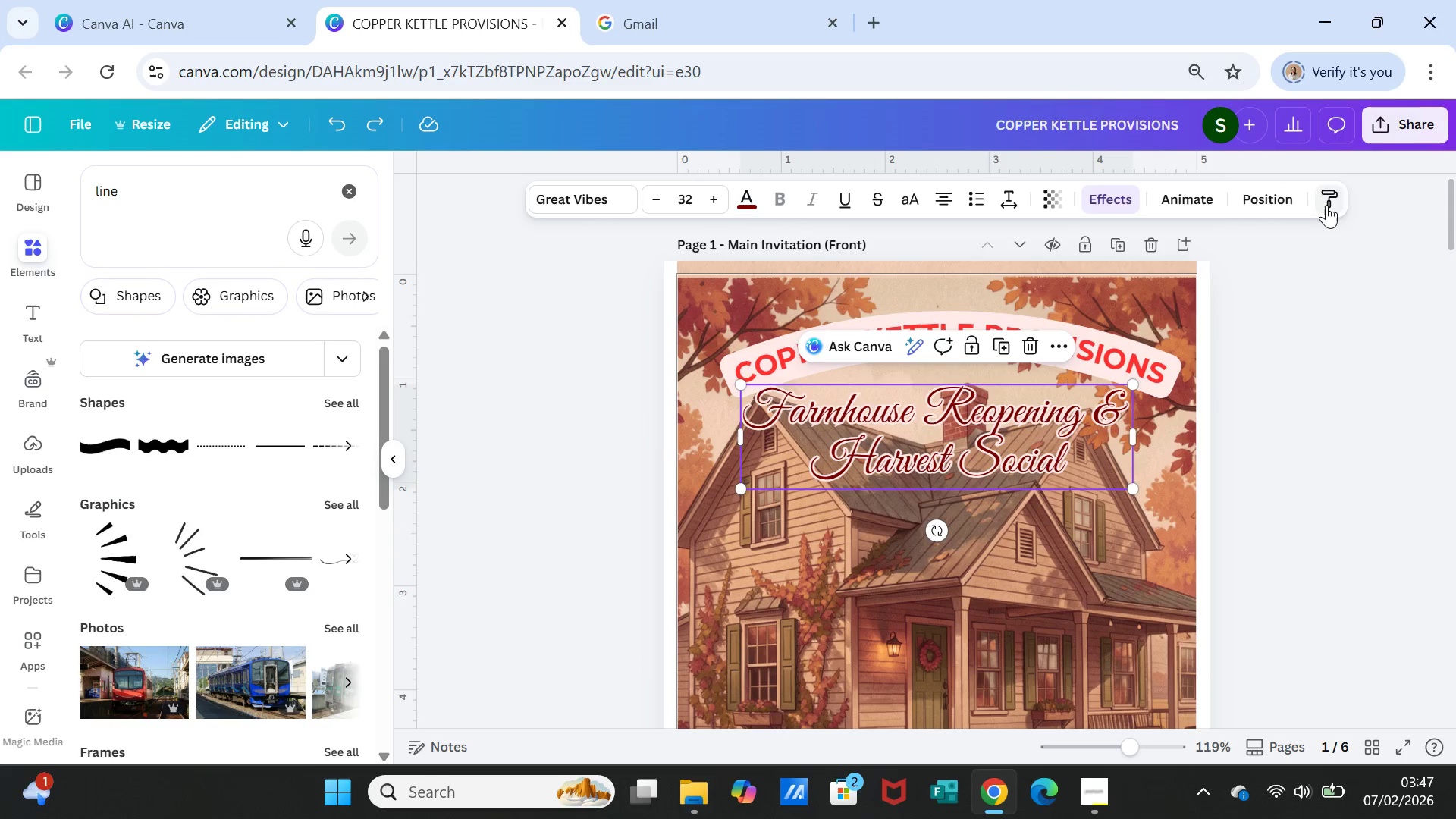 
left_click([1326, 205])
 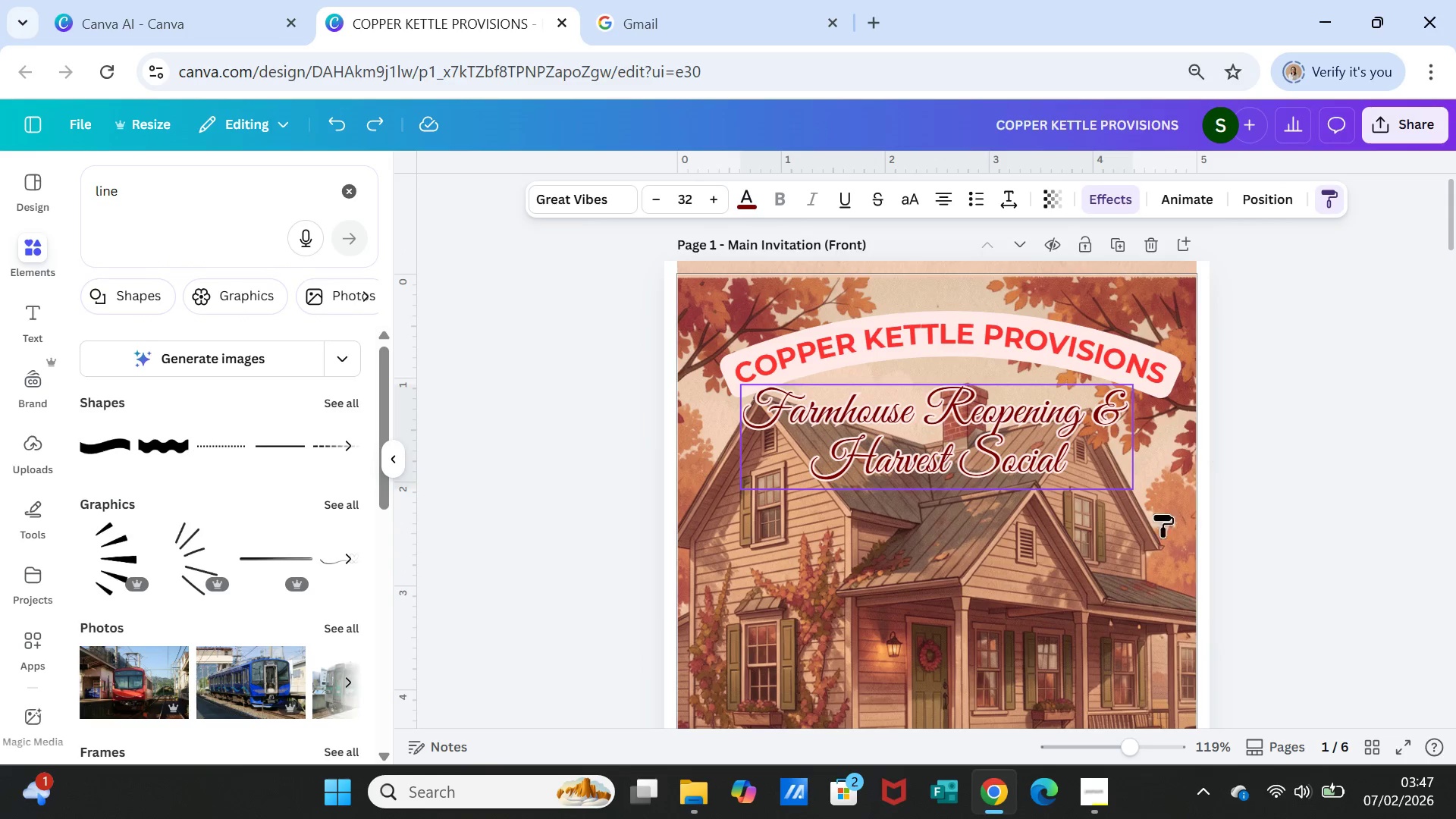 
scroll: coordinate [952, 554], scroll_direction: down, amount: 6.0
 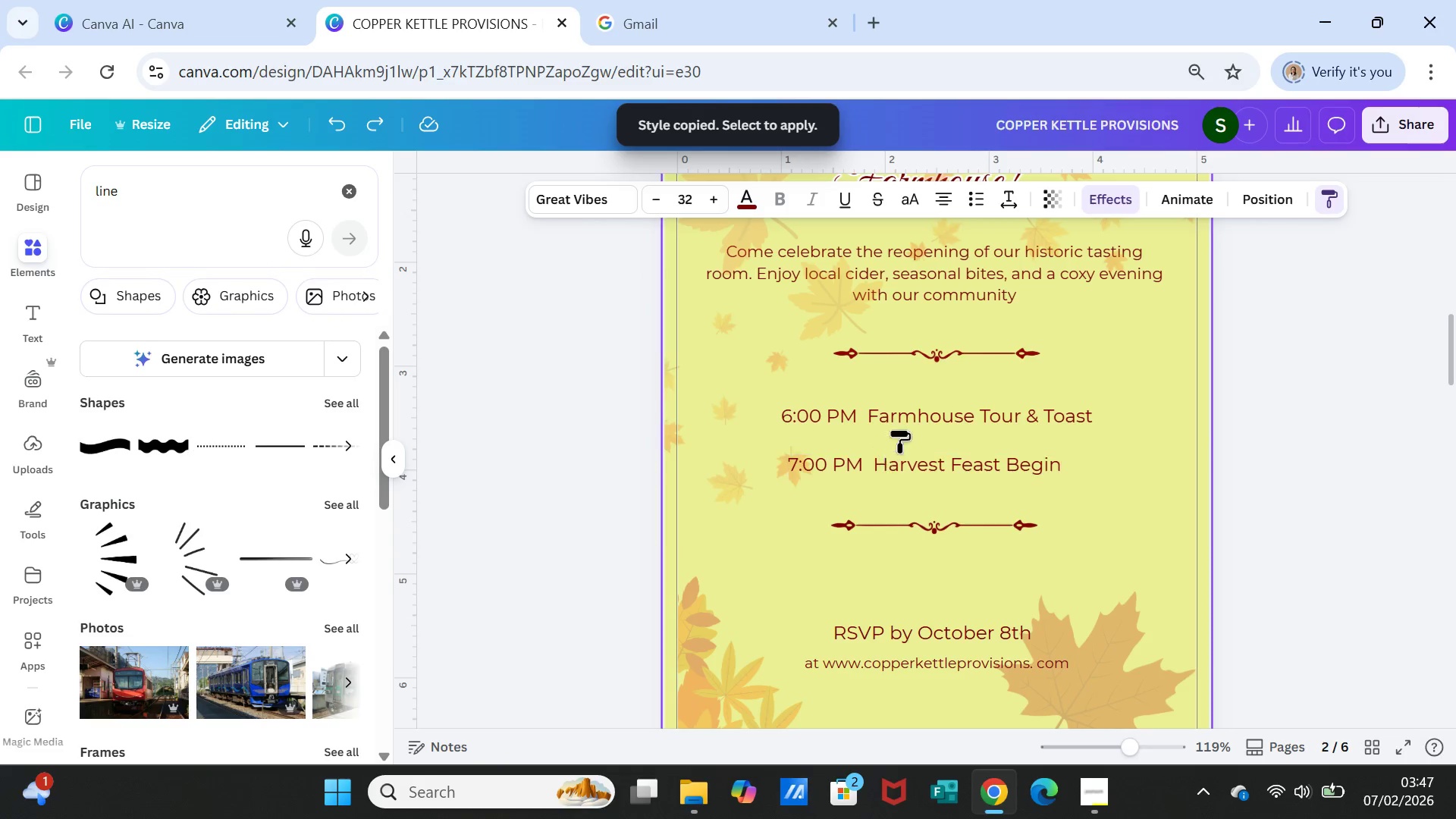 
scroll: coordinate [946, 461], scroll_direction: up, amount: 2.0
 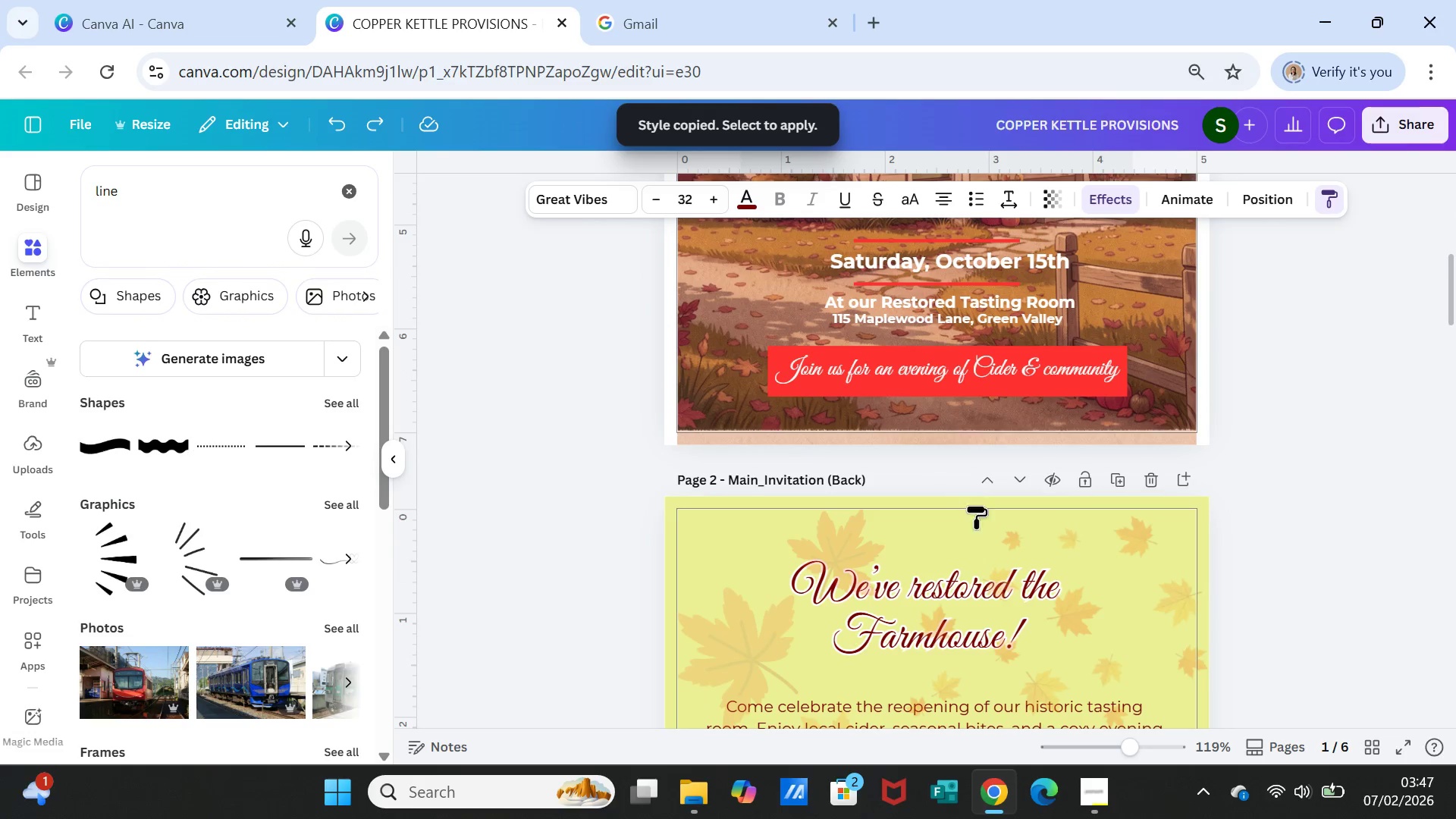 
scroll: coordinate [977, 519], scroll_direction: down, amount: 1.0
 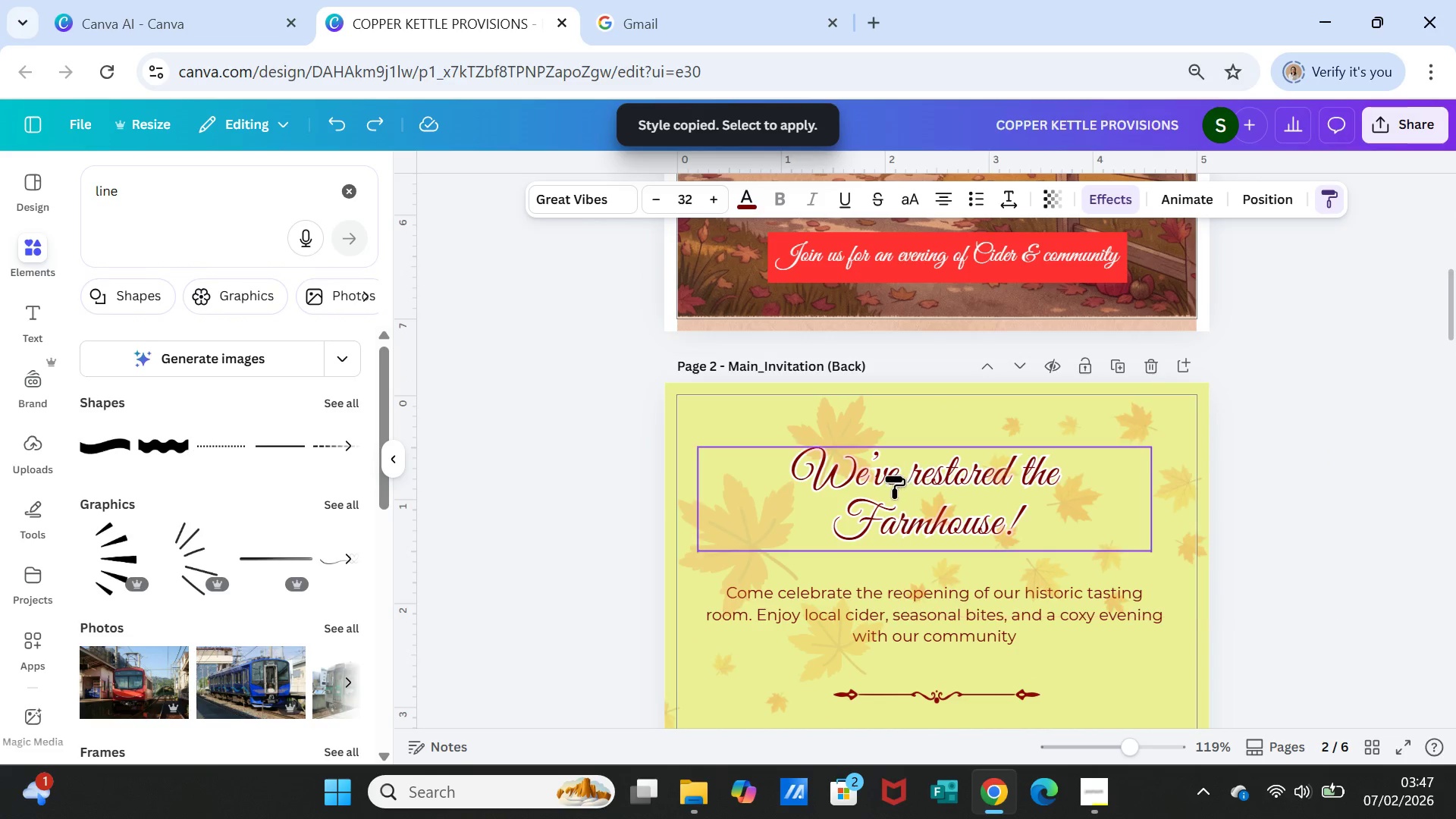 
left_click([893, 476])
 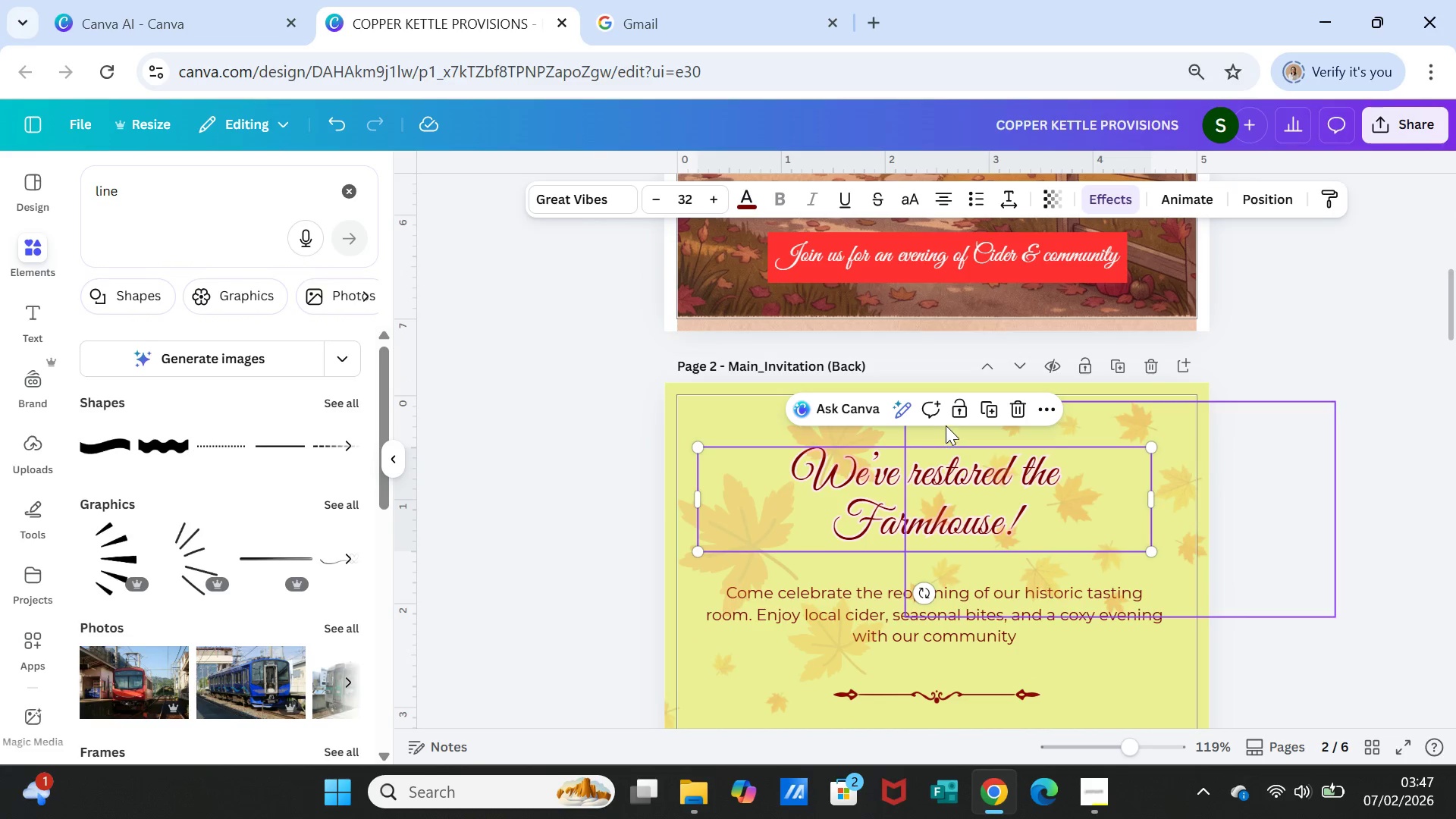 
mouse_move([993, 400])
 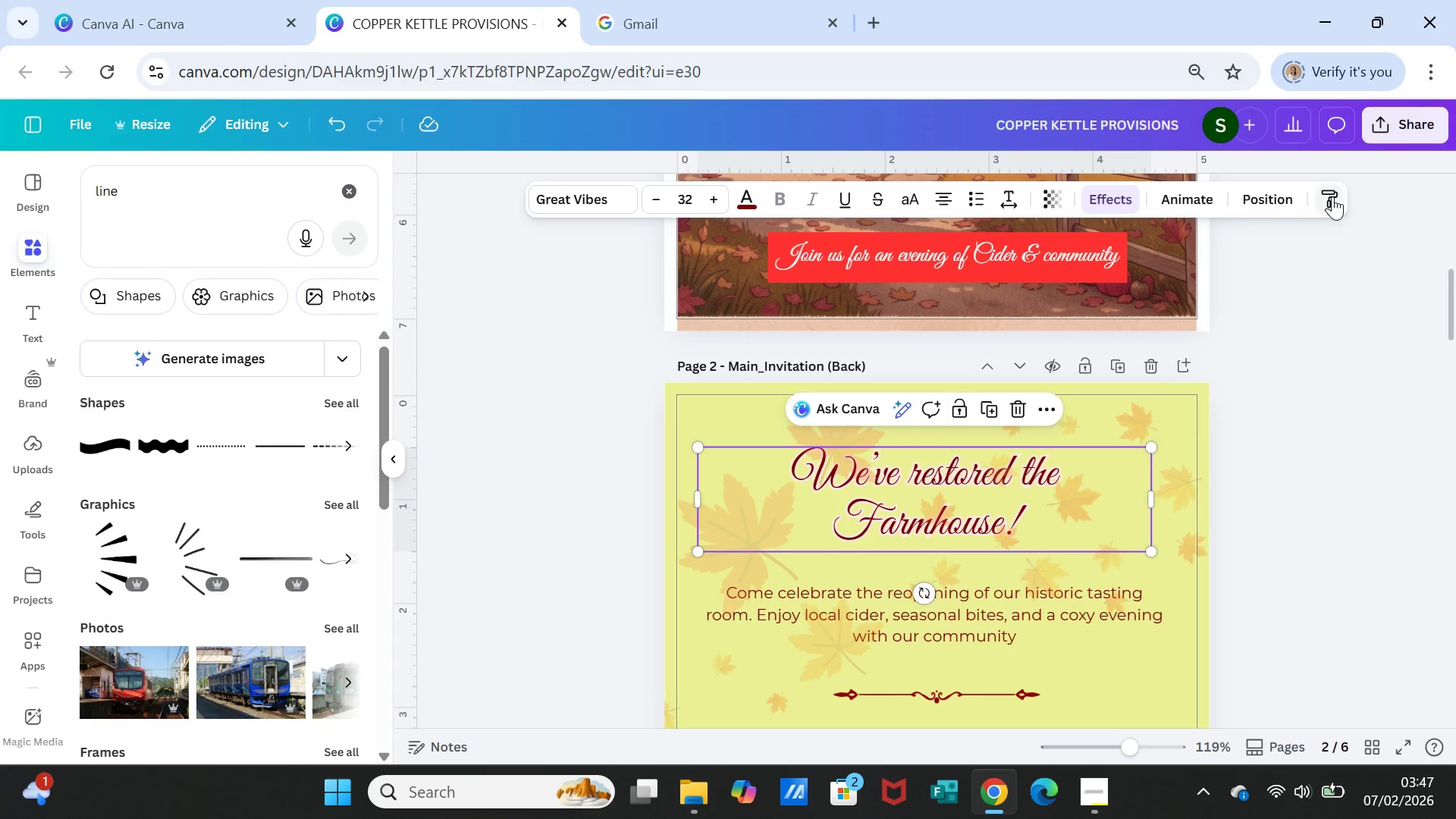 
left_click([1332, 196])
 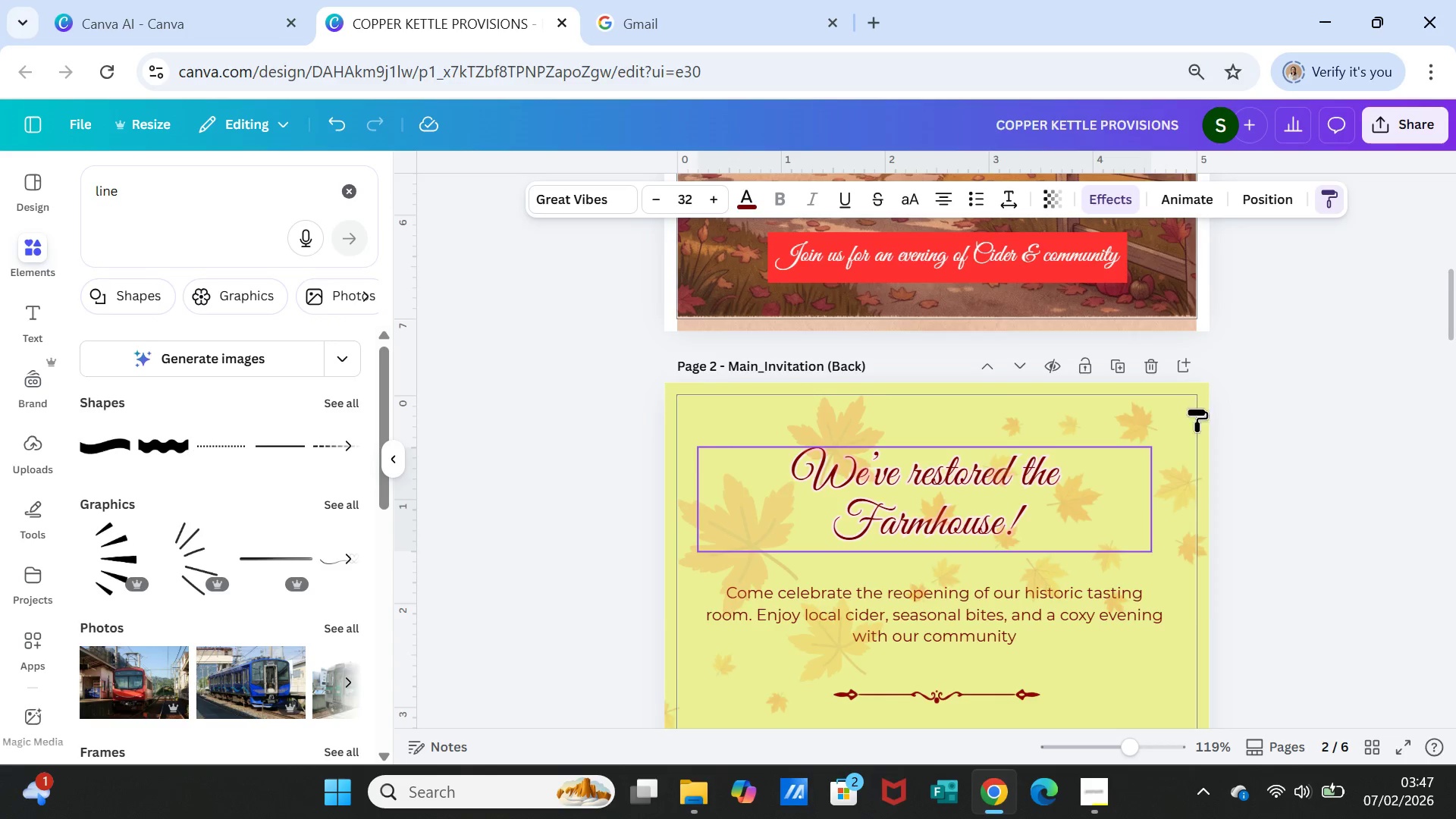 
scroll: coordinate [1139, 530], scroll_direction: down, amount: 6.0
 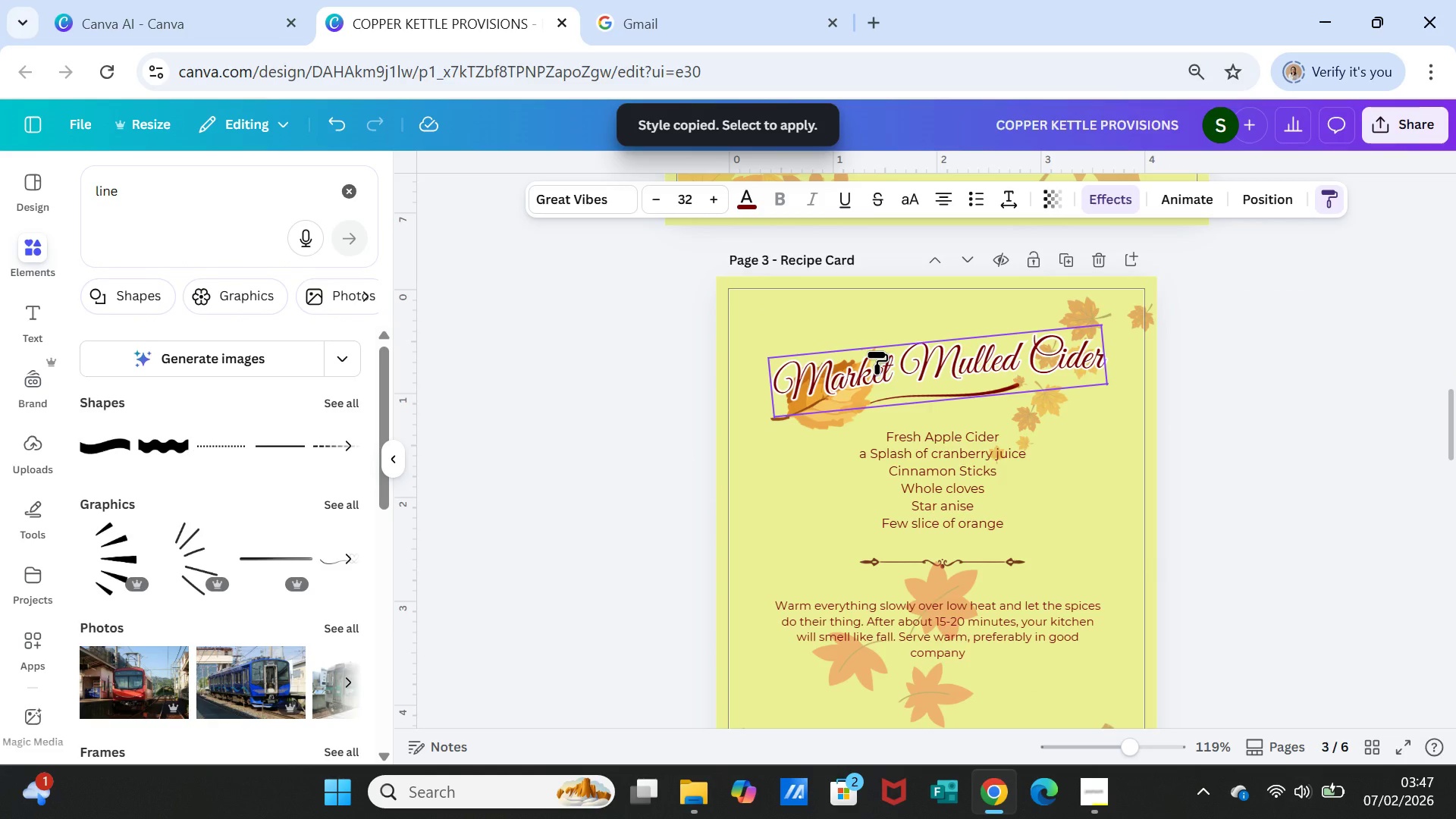 
left_click([877, 352])
 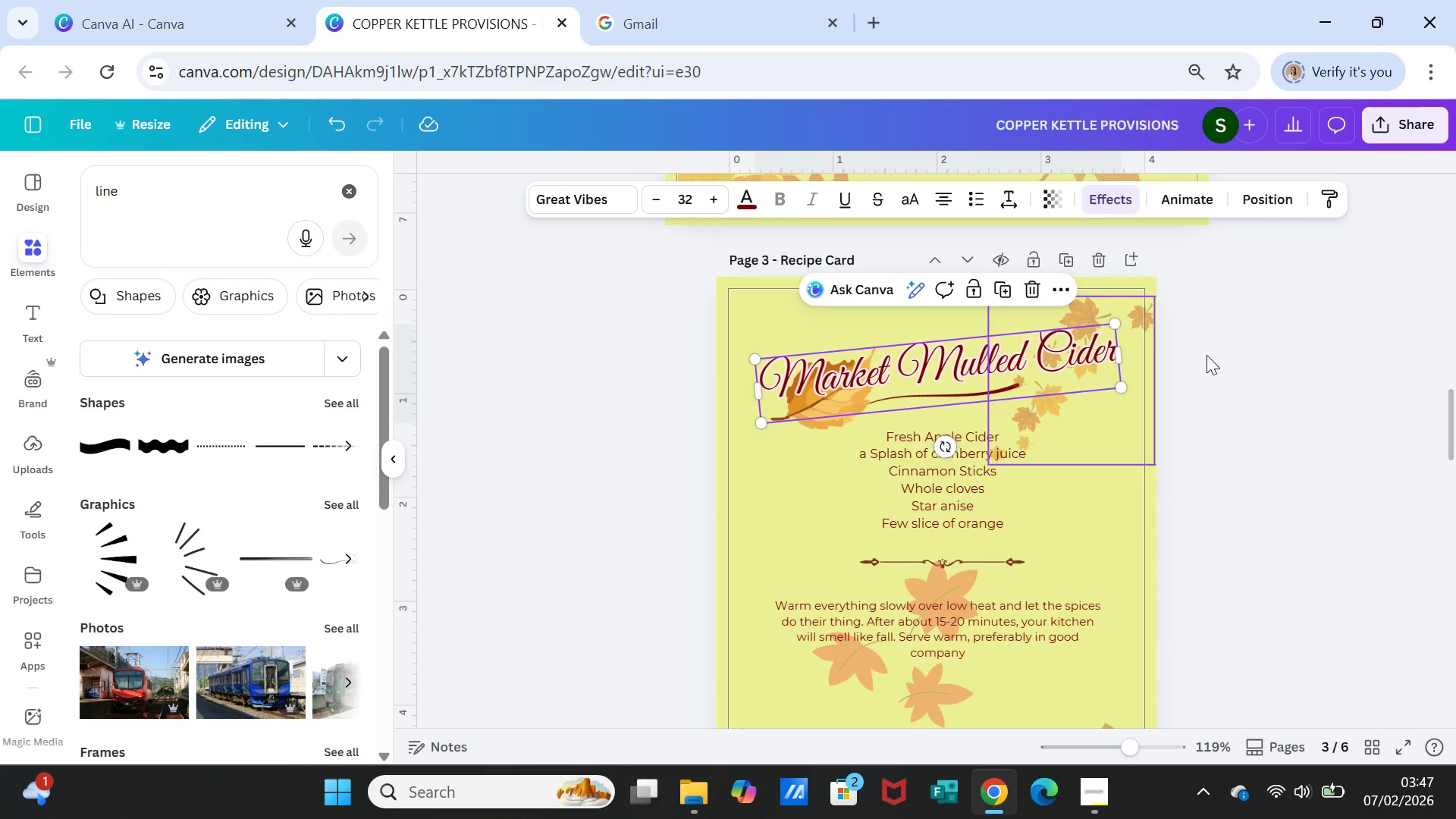 
left_click([1262, 394])
 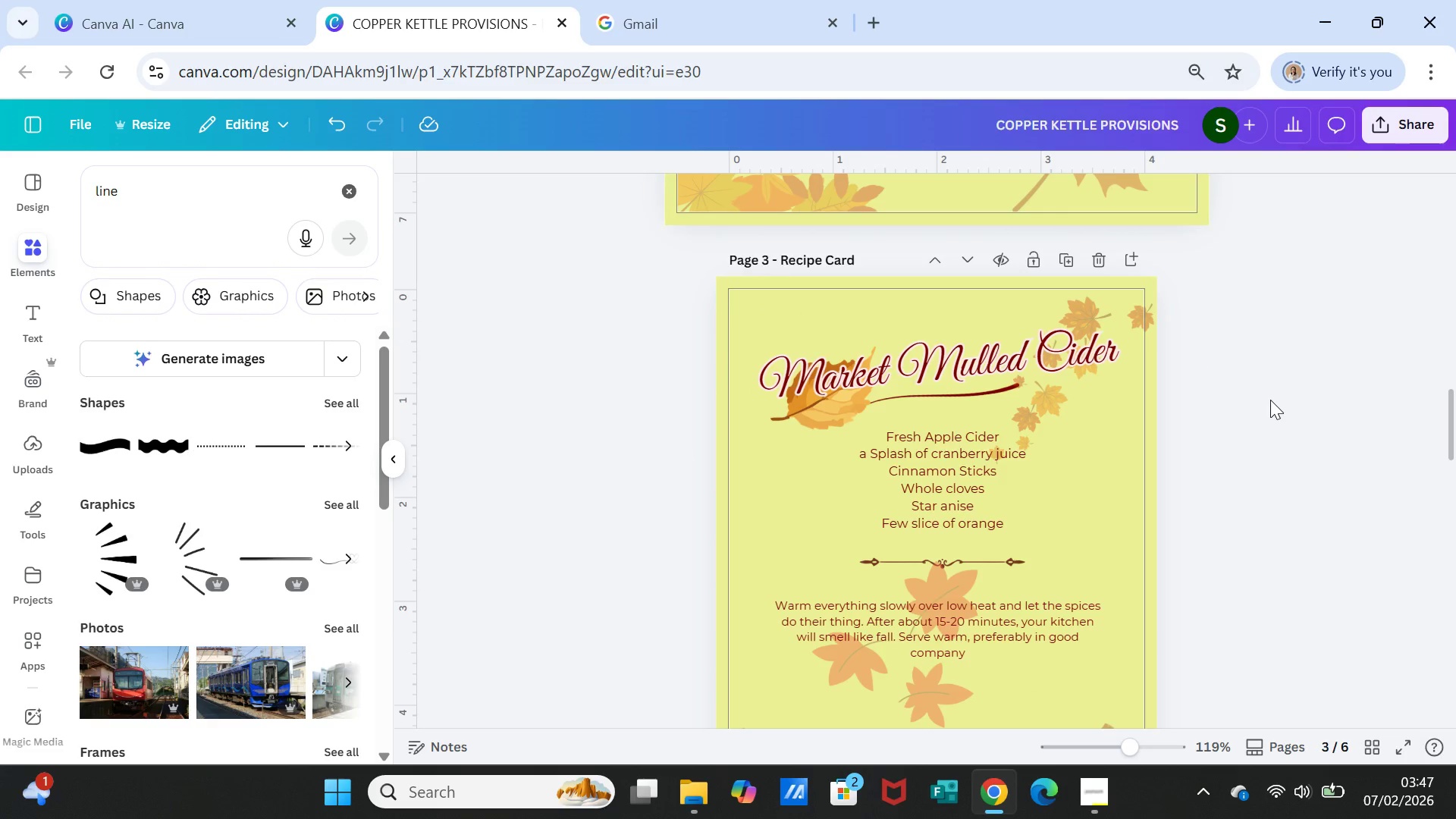 
scroll: coordinate [1270, 400], scroll_direction: down, amount: 1.0
 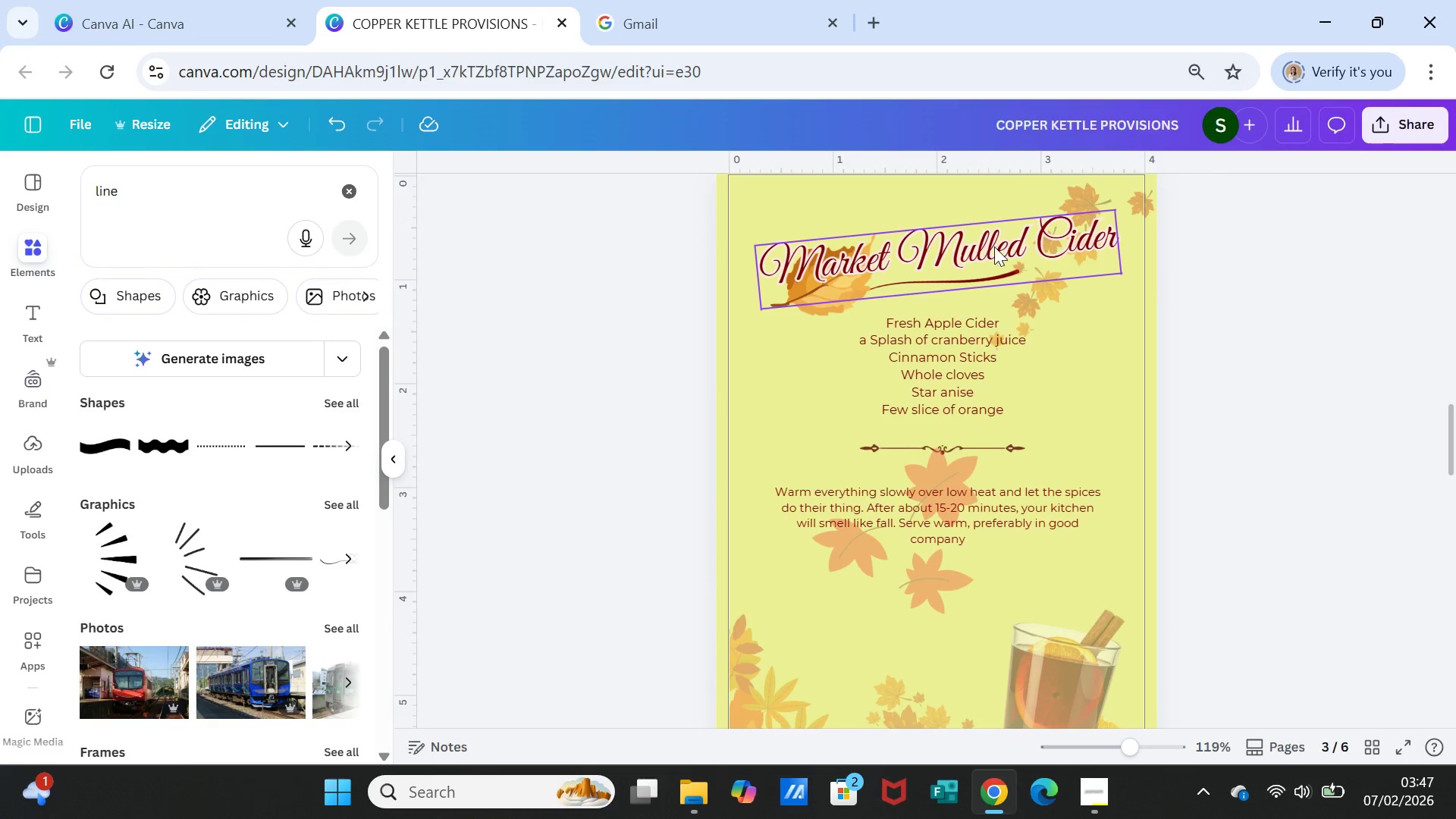 
left_click([977, 246])
 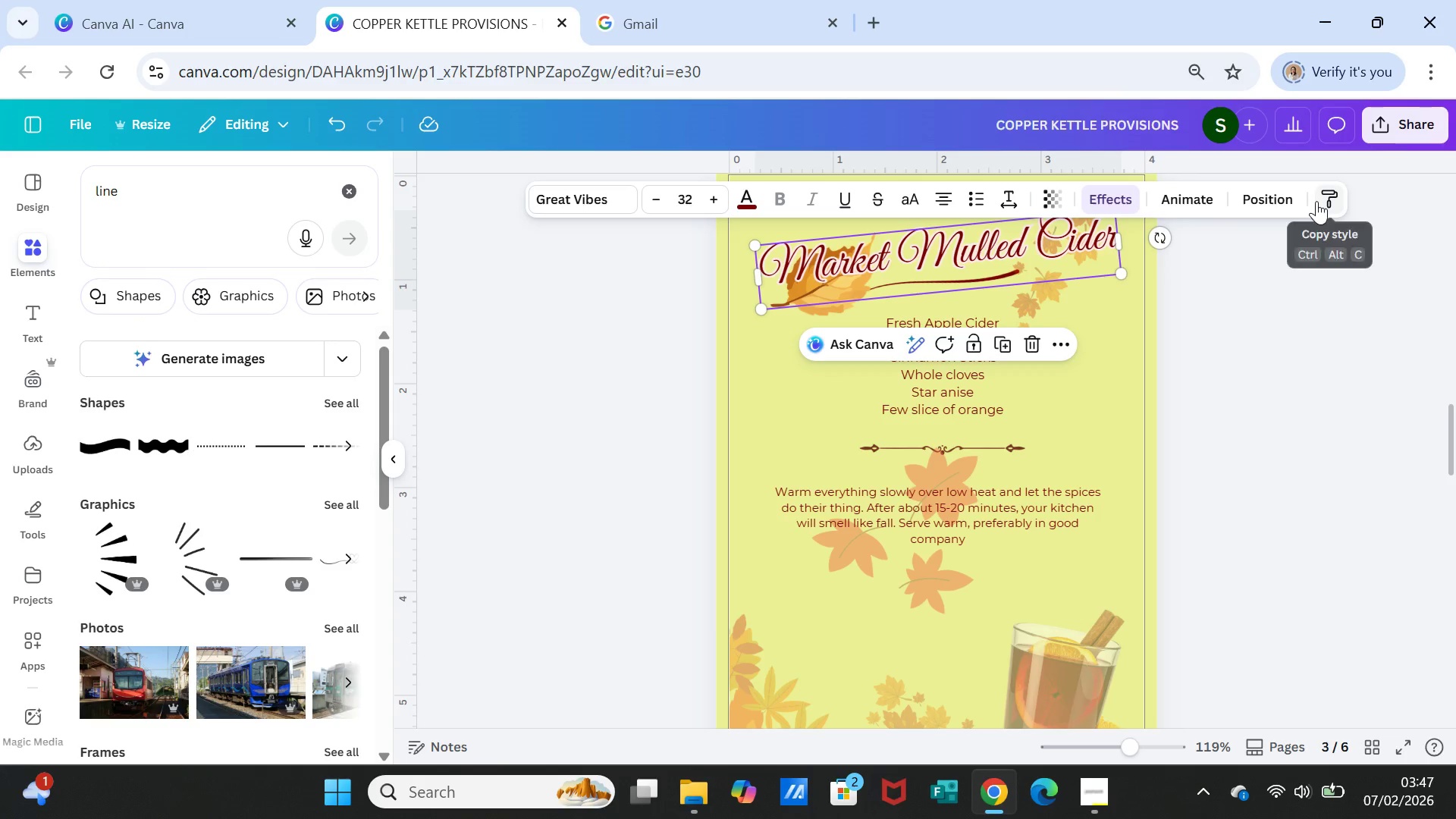 
left_click([1326, 201])
 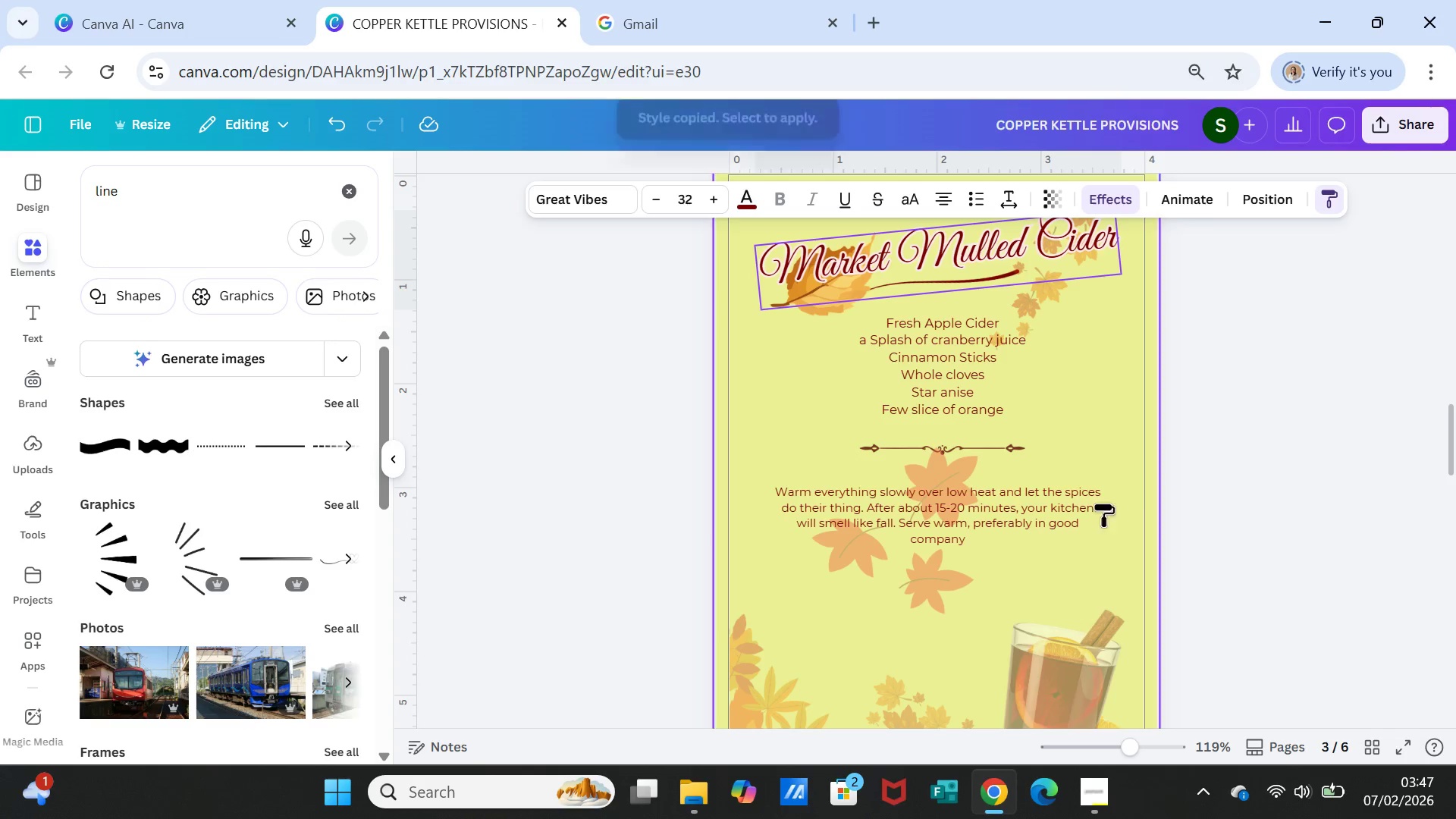 
scroll: coordinate [1053, 533], scroll_direction: down, amount: 4.0
 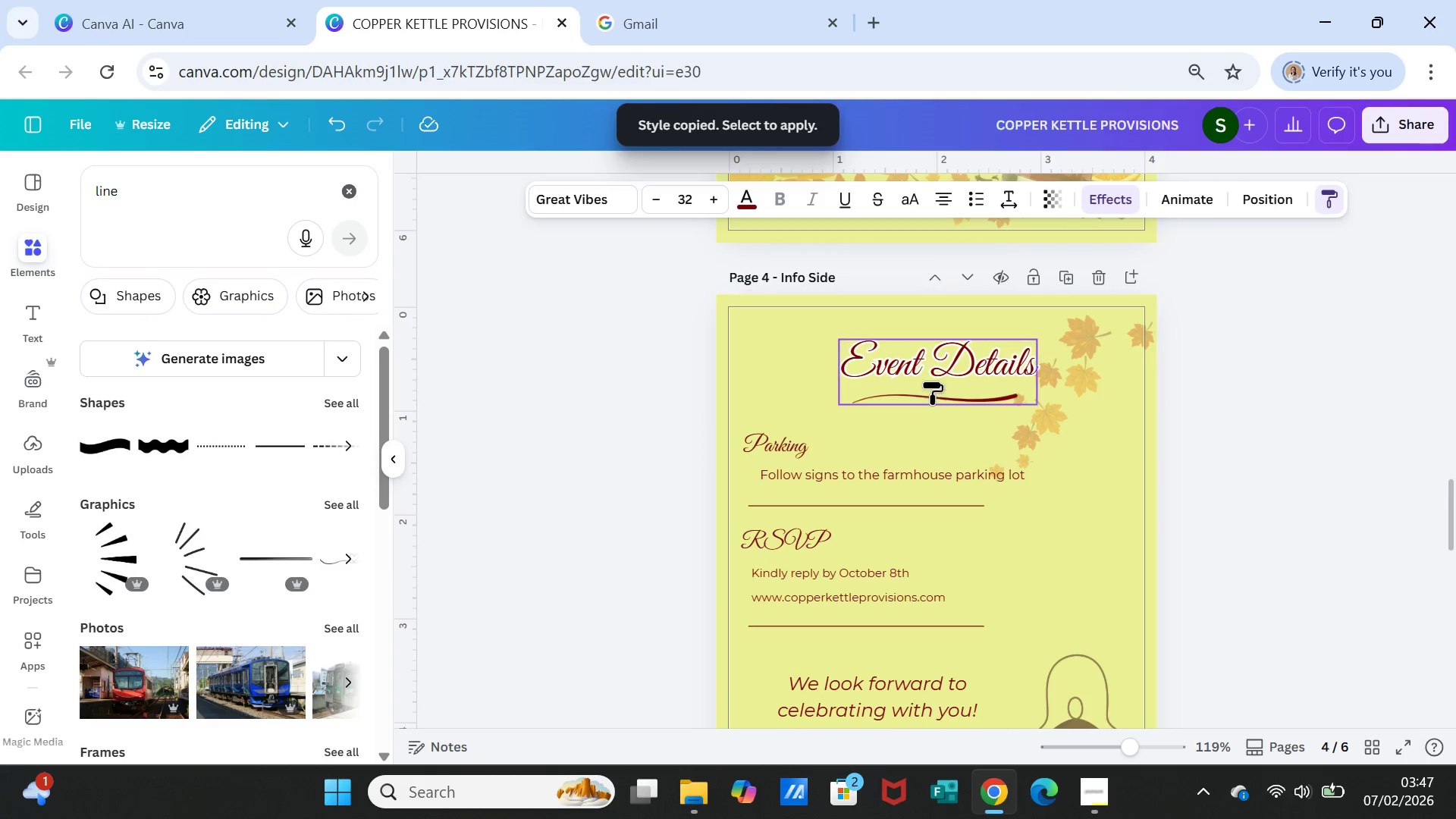 
left_click([932, 364])
 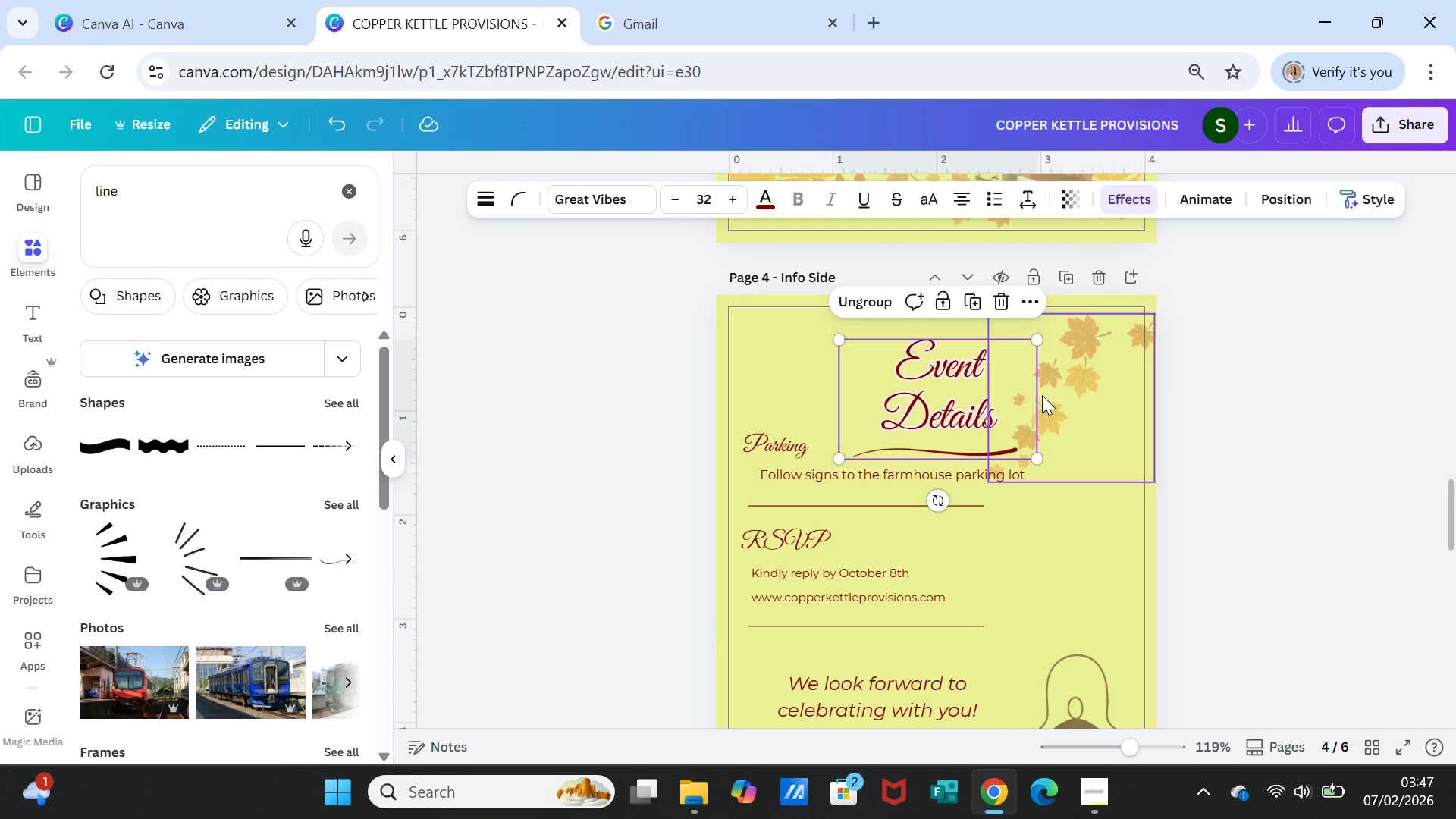 
left_click([1237, 440])
 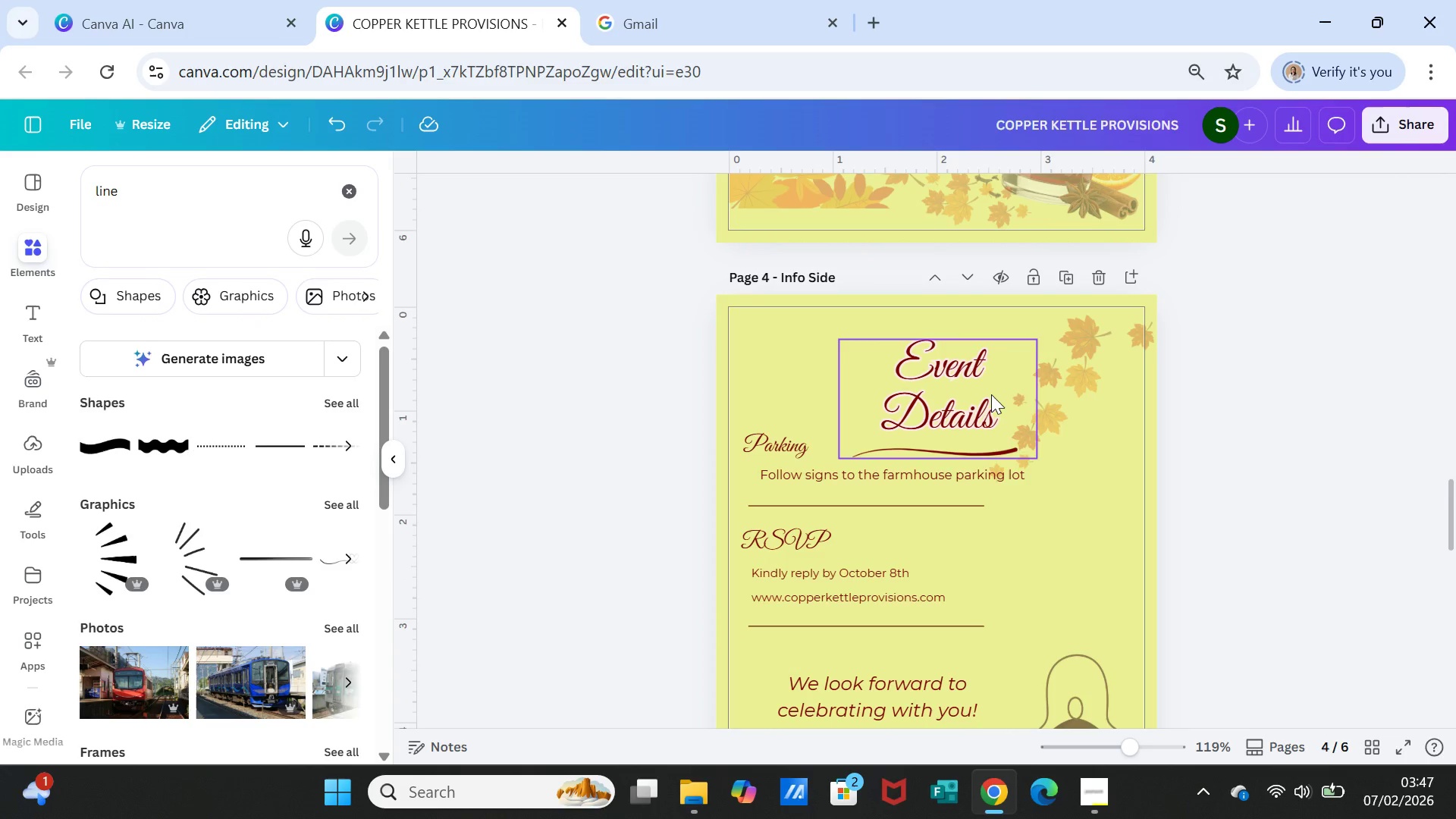 
left_click([991, 394])
 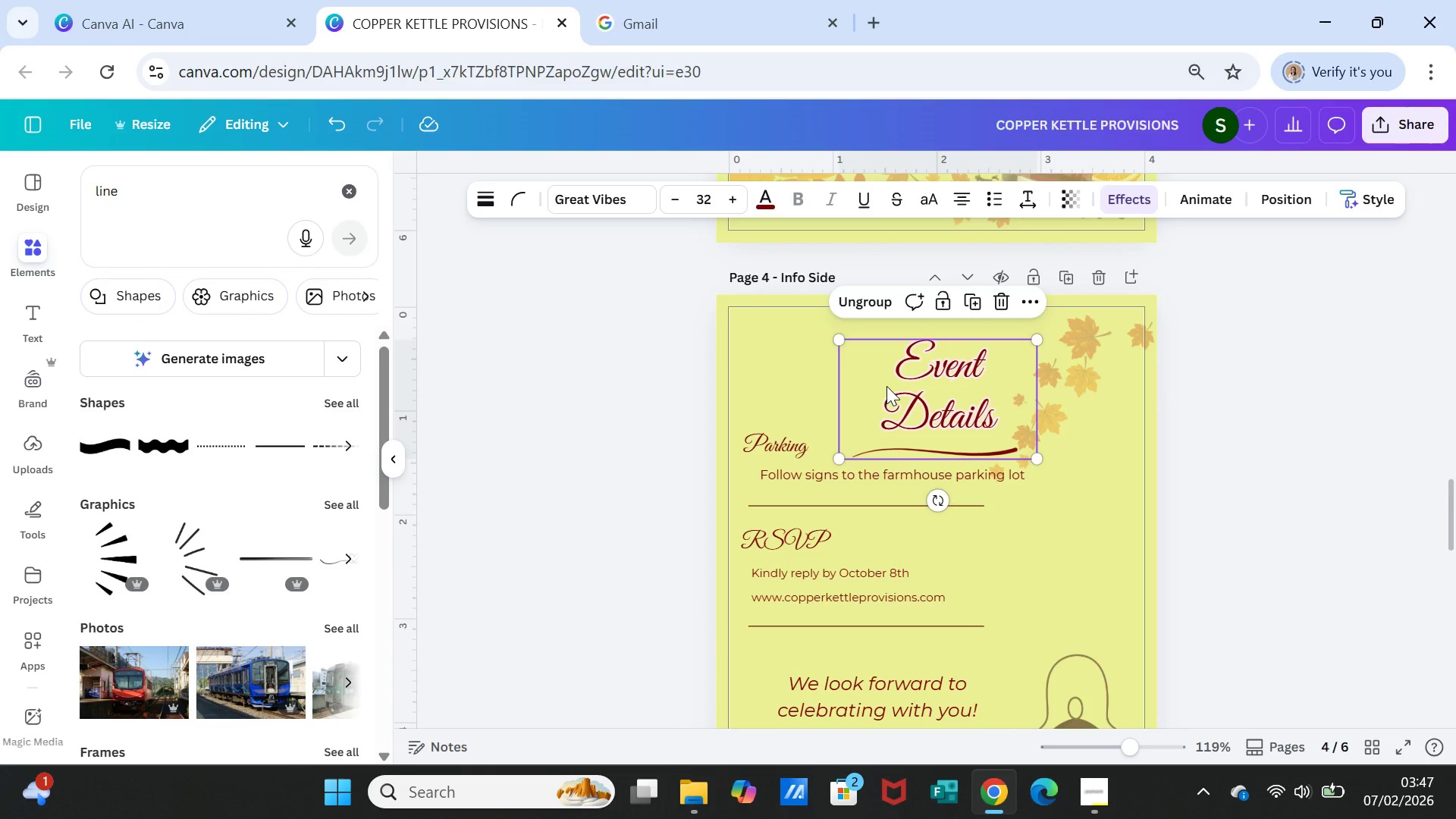 
left_click_drag(start_coordinate=[846, 372], to_coordinate=[743, 319])
 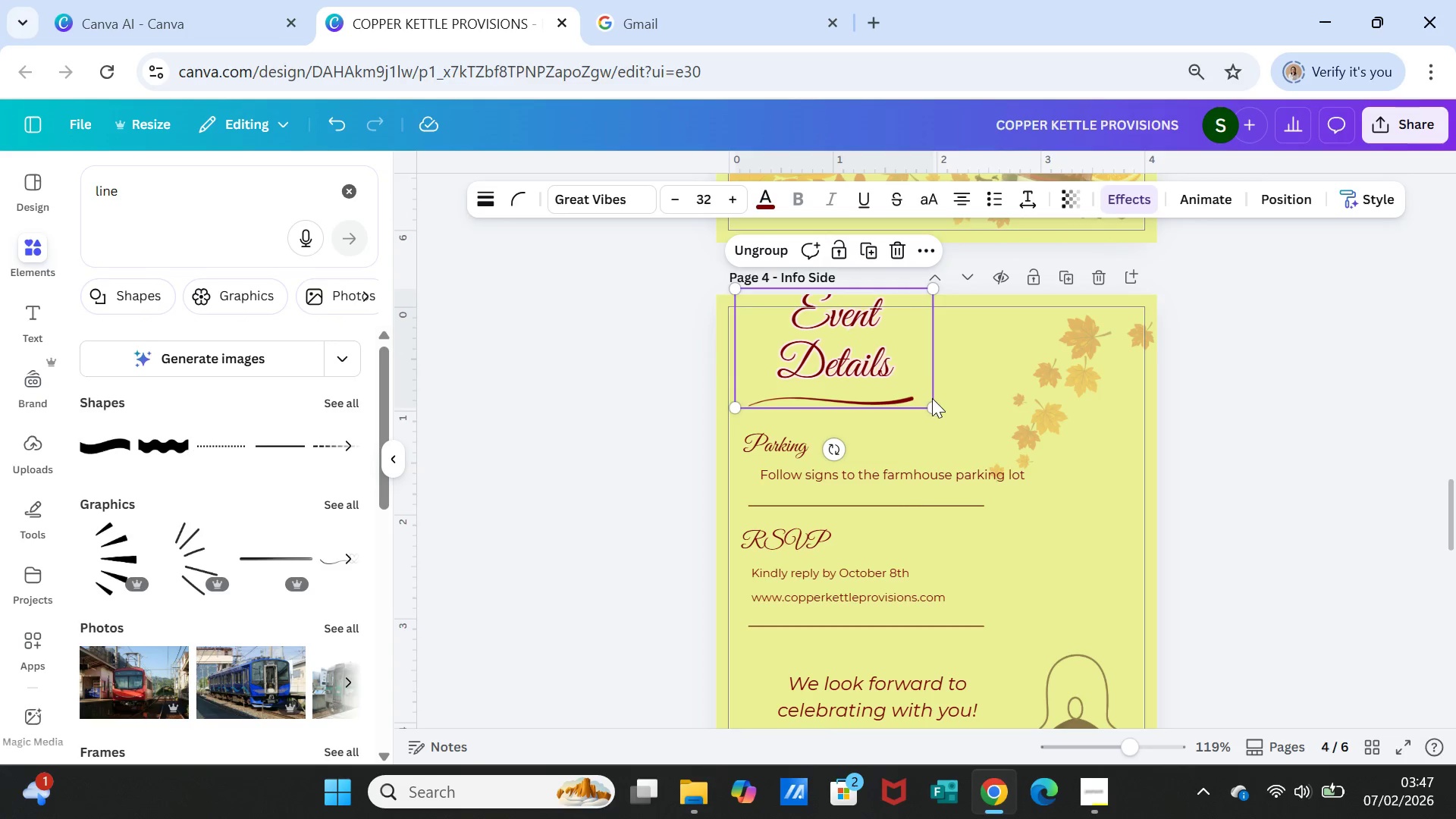 
left_click_drag(start_coordinate=[932, 400], to_coordinate=[1034, 337])
 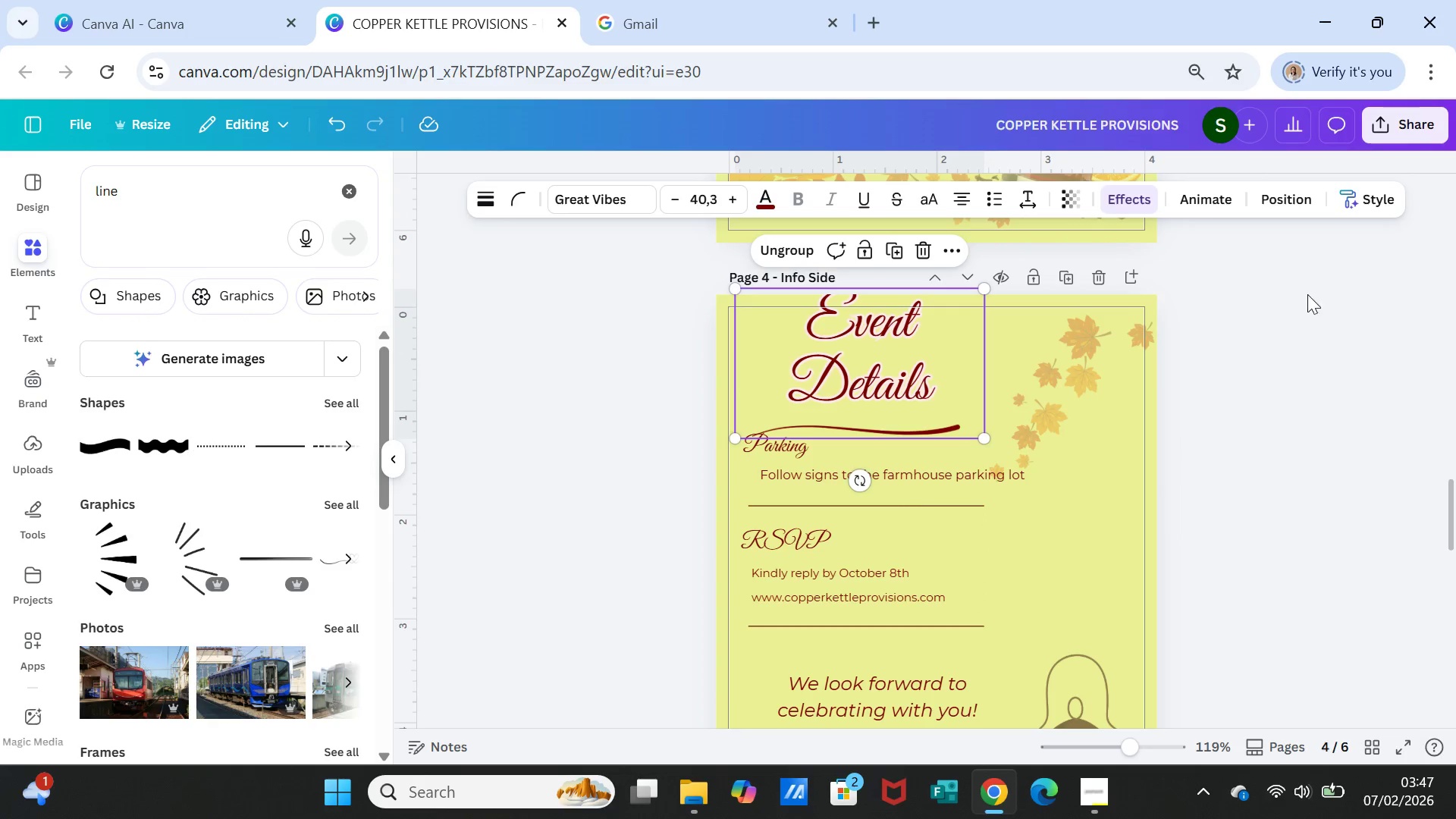 
left_click([1333, 386])
 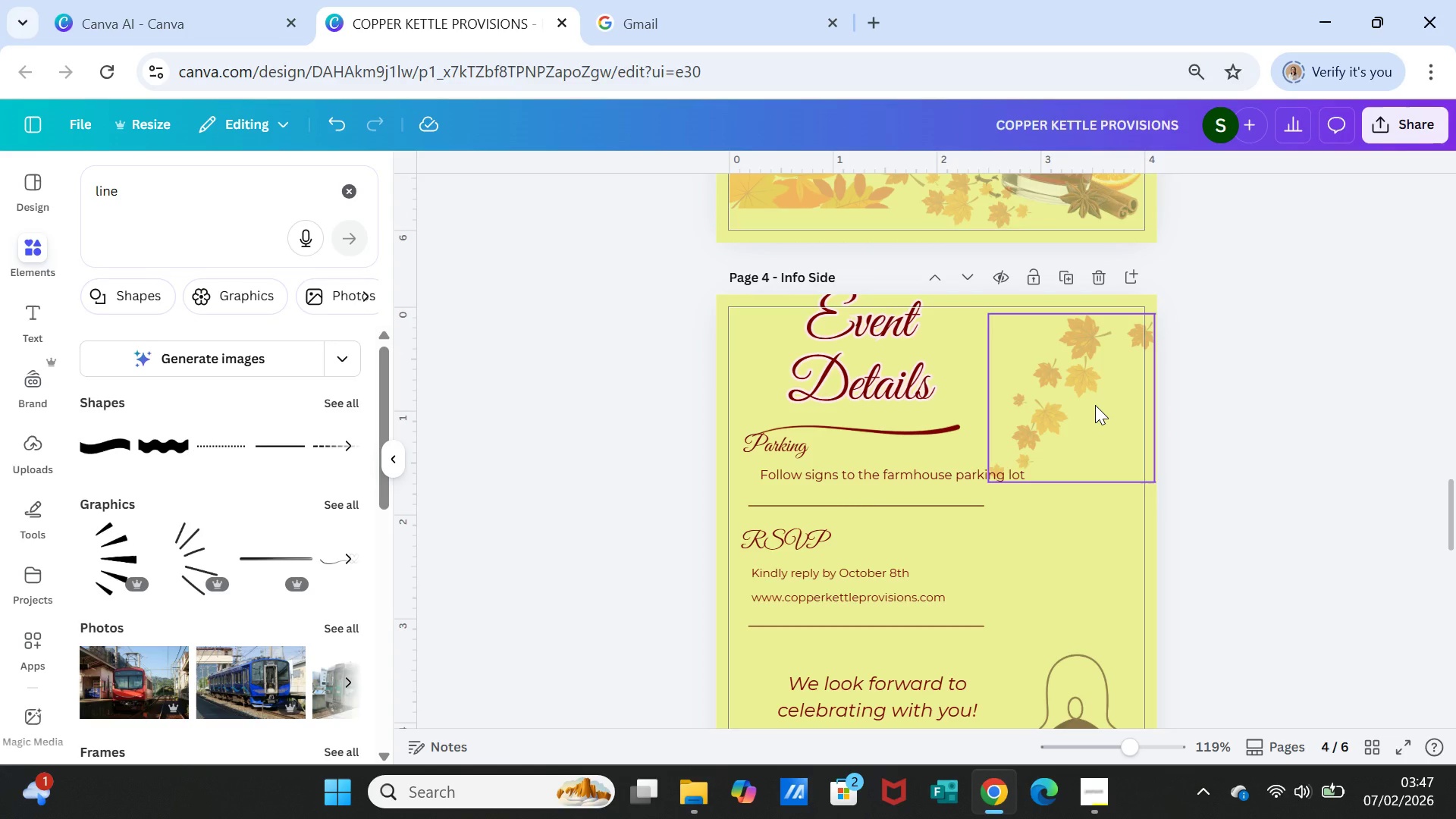 
left_click_drag(start_coordinate=[1095, 405], to_coordinate=[1096, 396])
 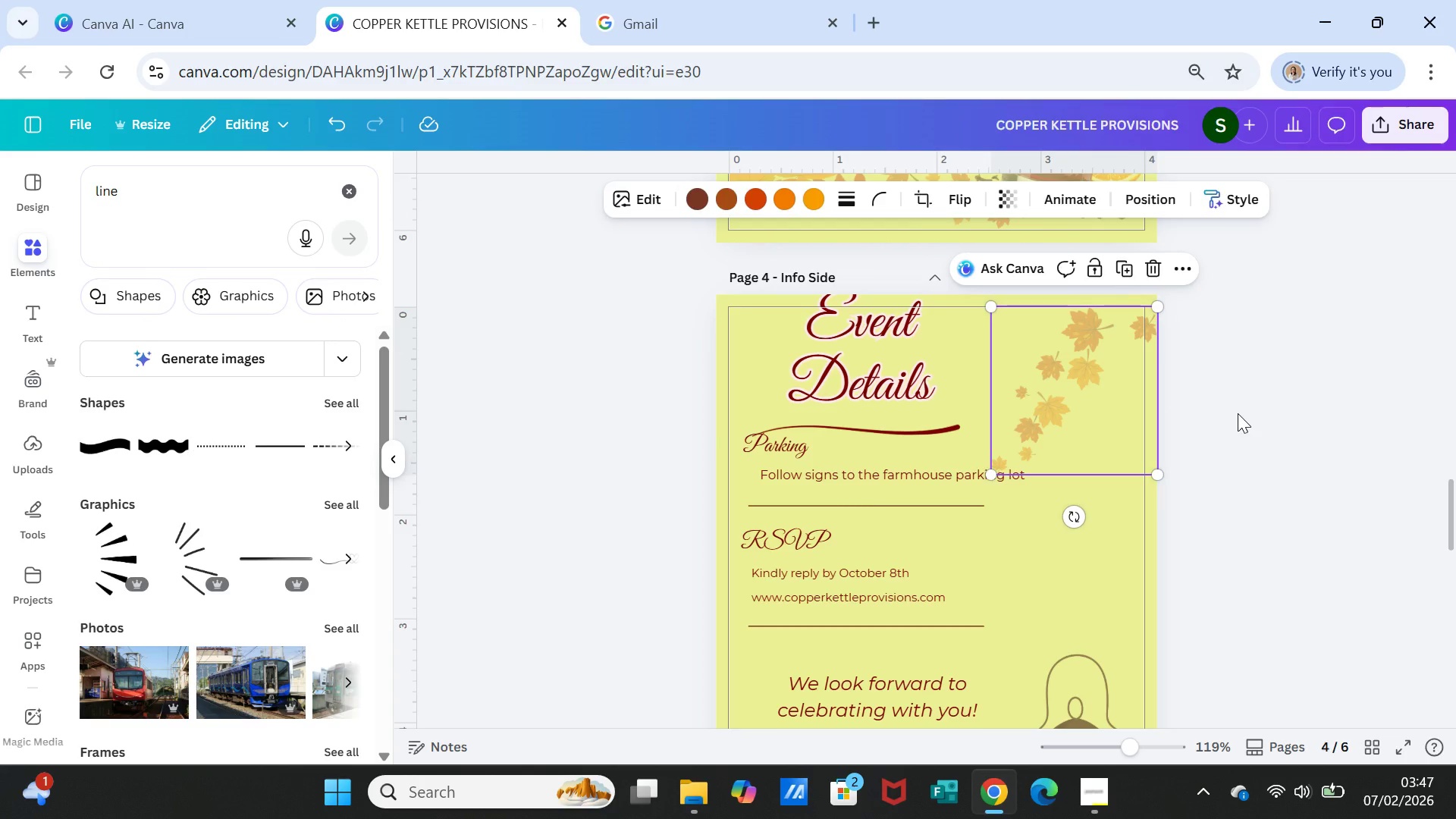 
left_click([1238, 413])
 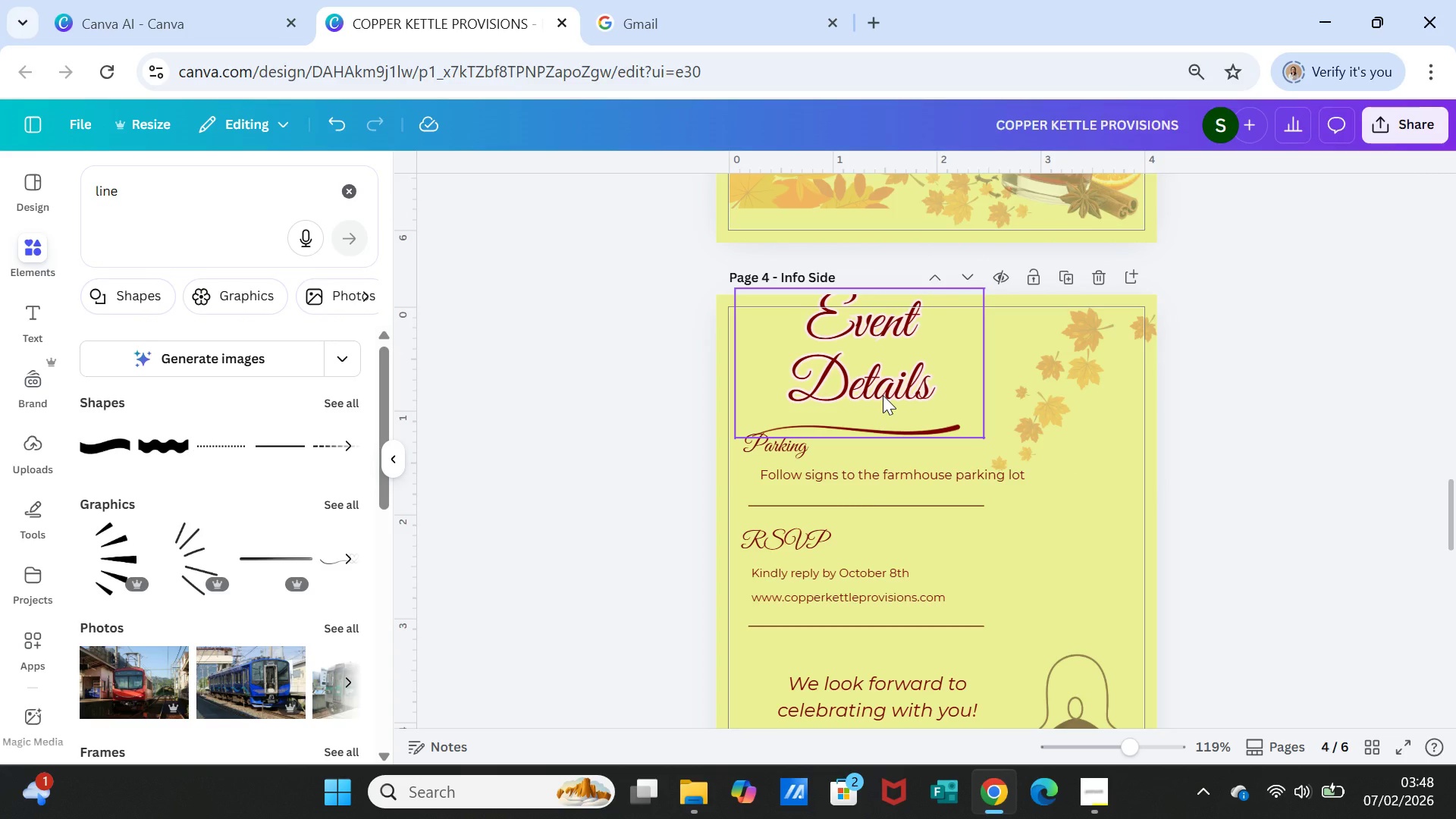 
scroll: coordinate [883, 395], scroll_direction: up, amount: 3.0
 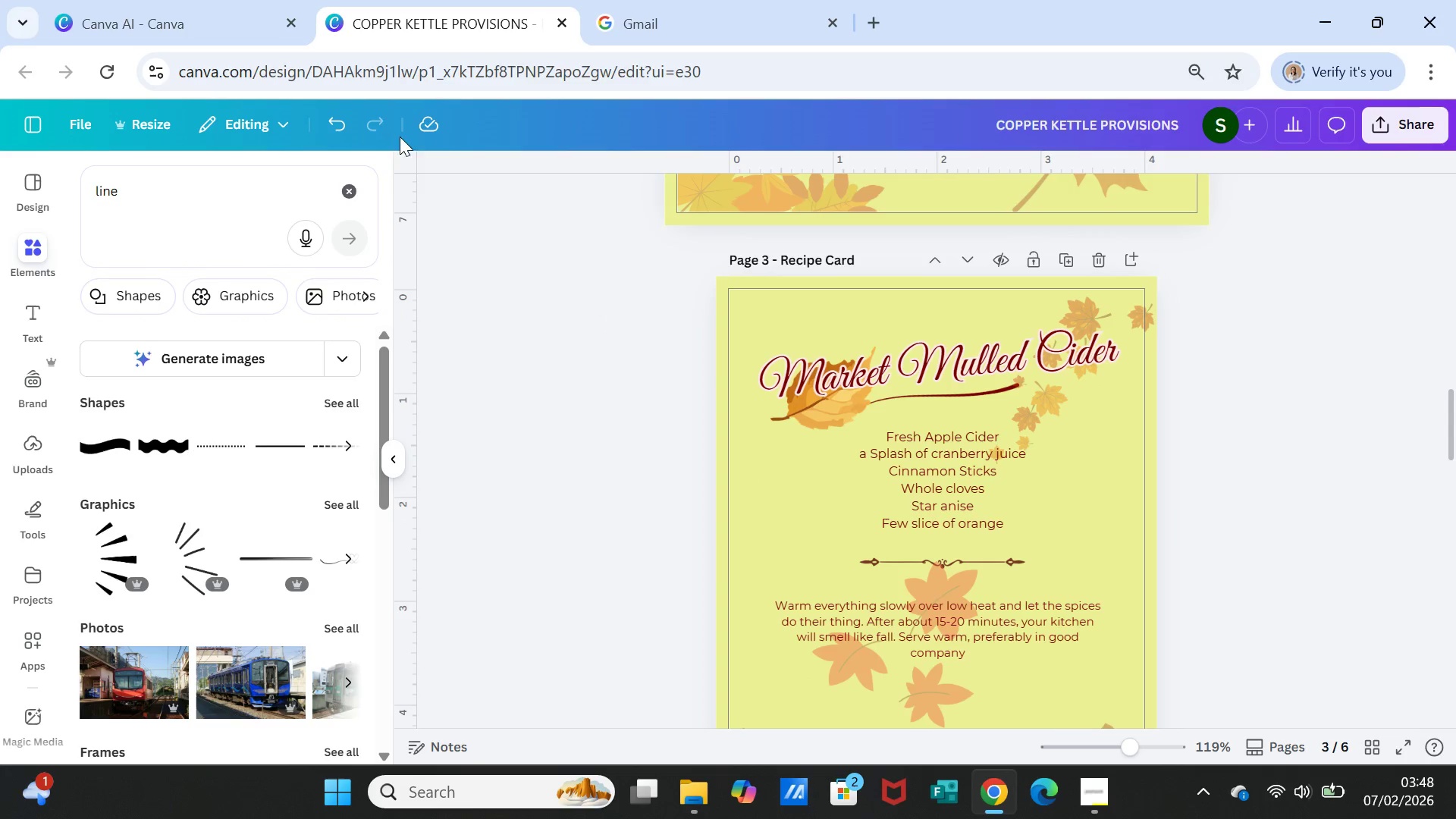 
left_click([340, 125])
 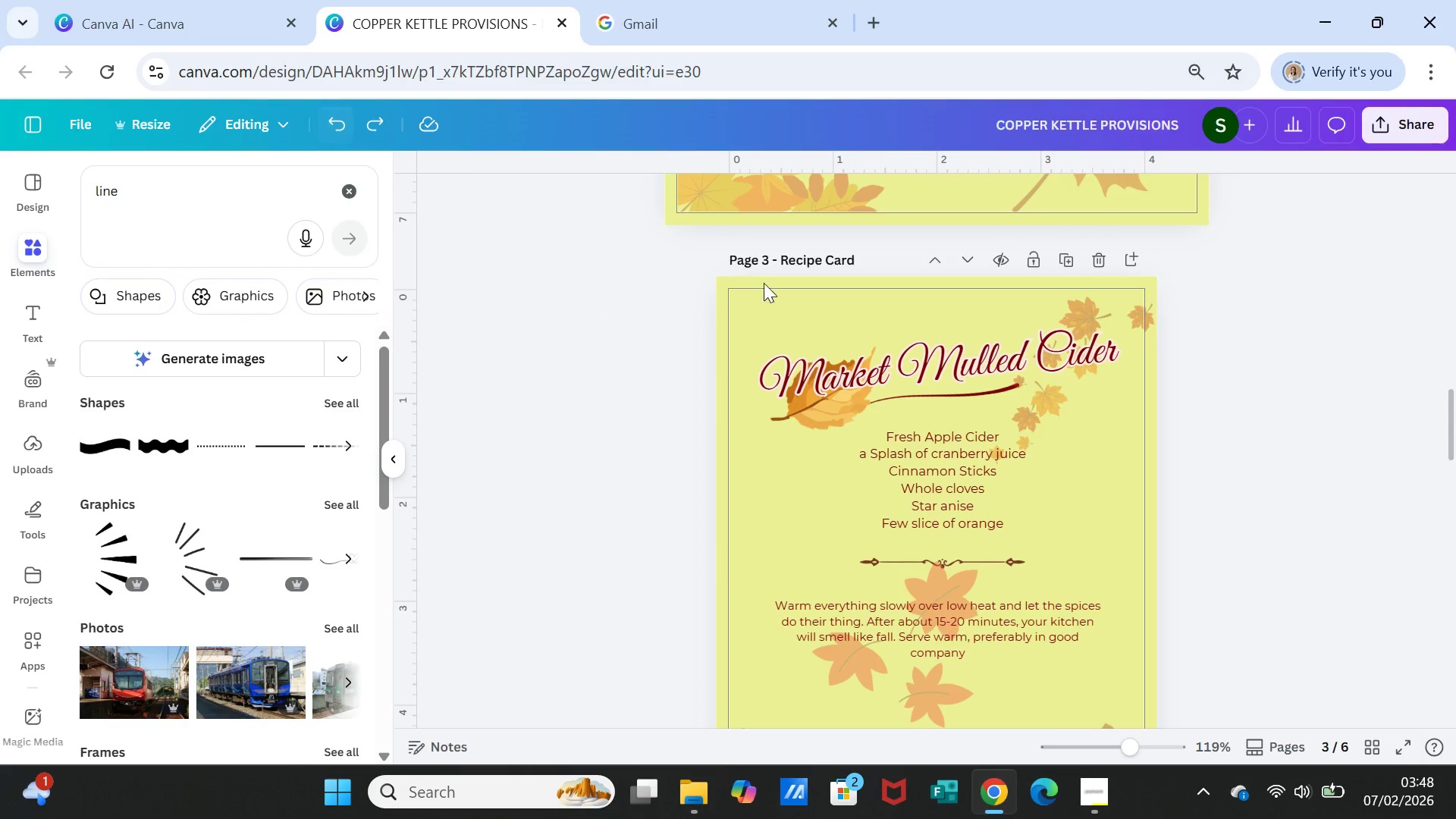 
scroll: coordinate [899, 399], scroll_direction: down, amount: 3.0
 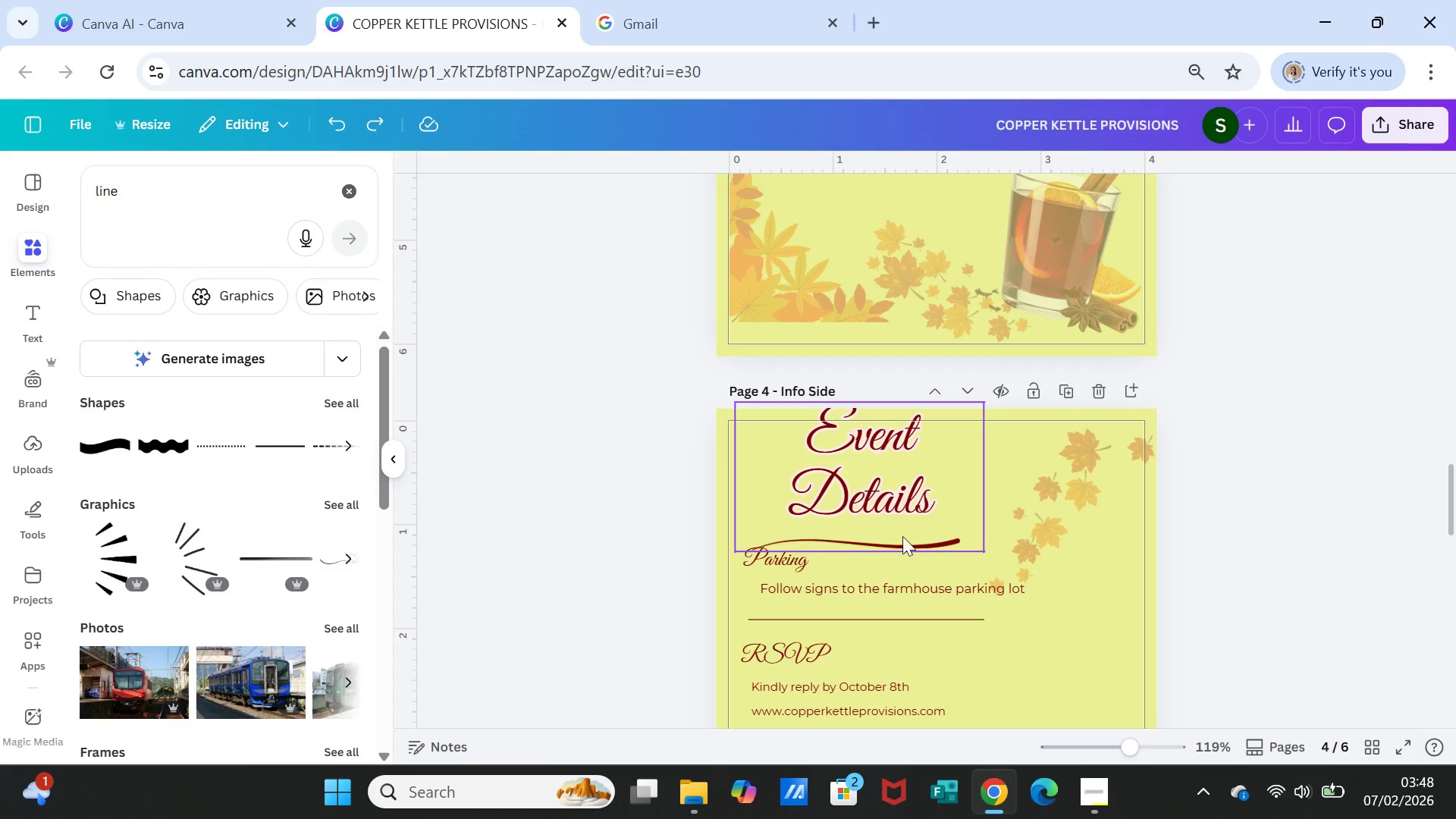 
left_click_drag(start_coordinate=[902, 498], to_coordinate=[937, 509])
 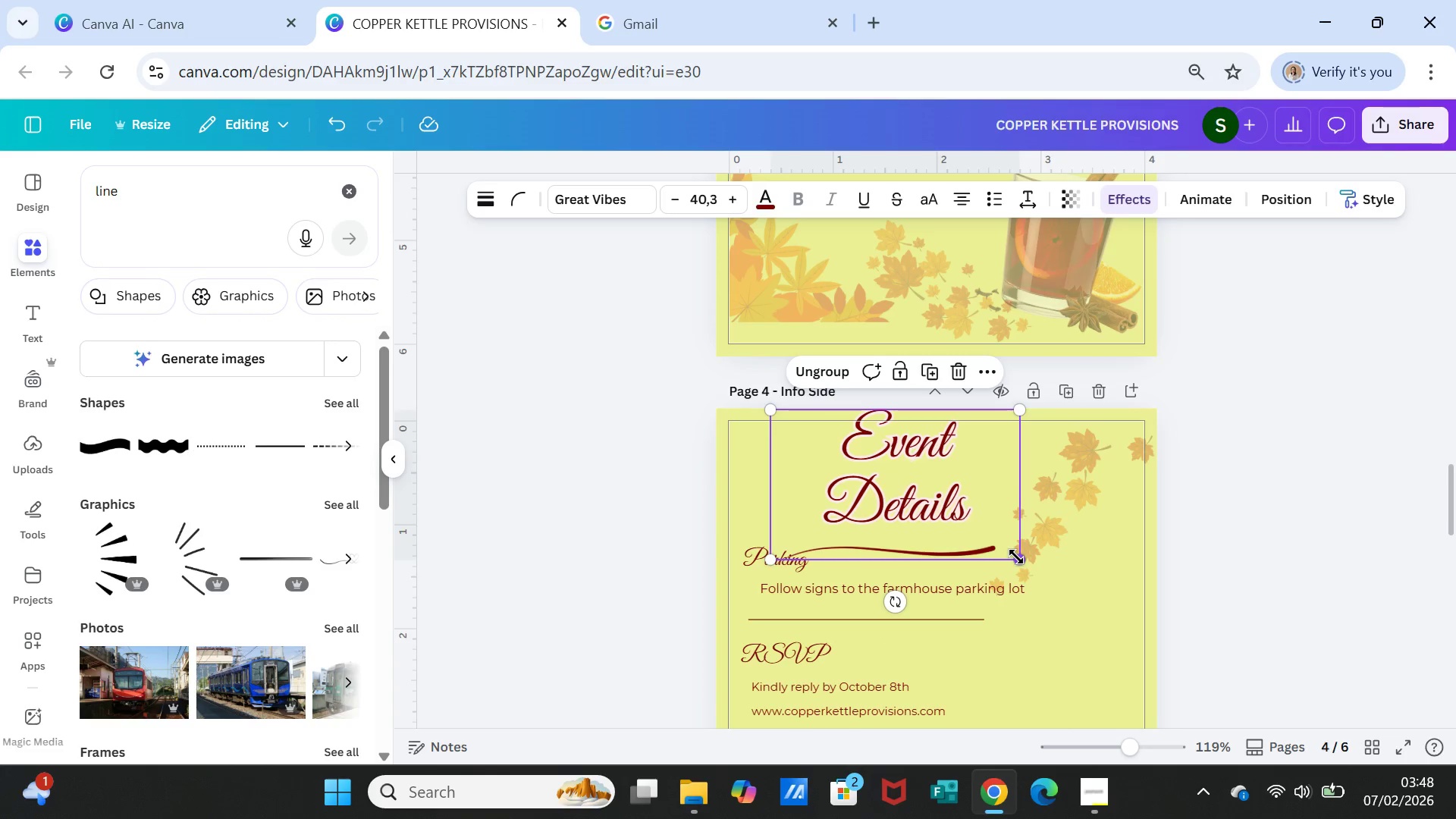 
wait(5.5)
 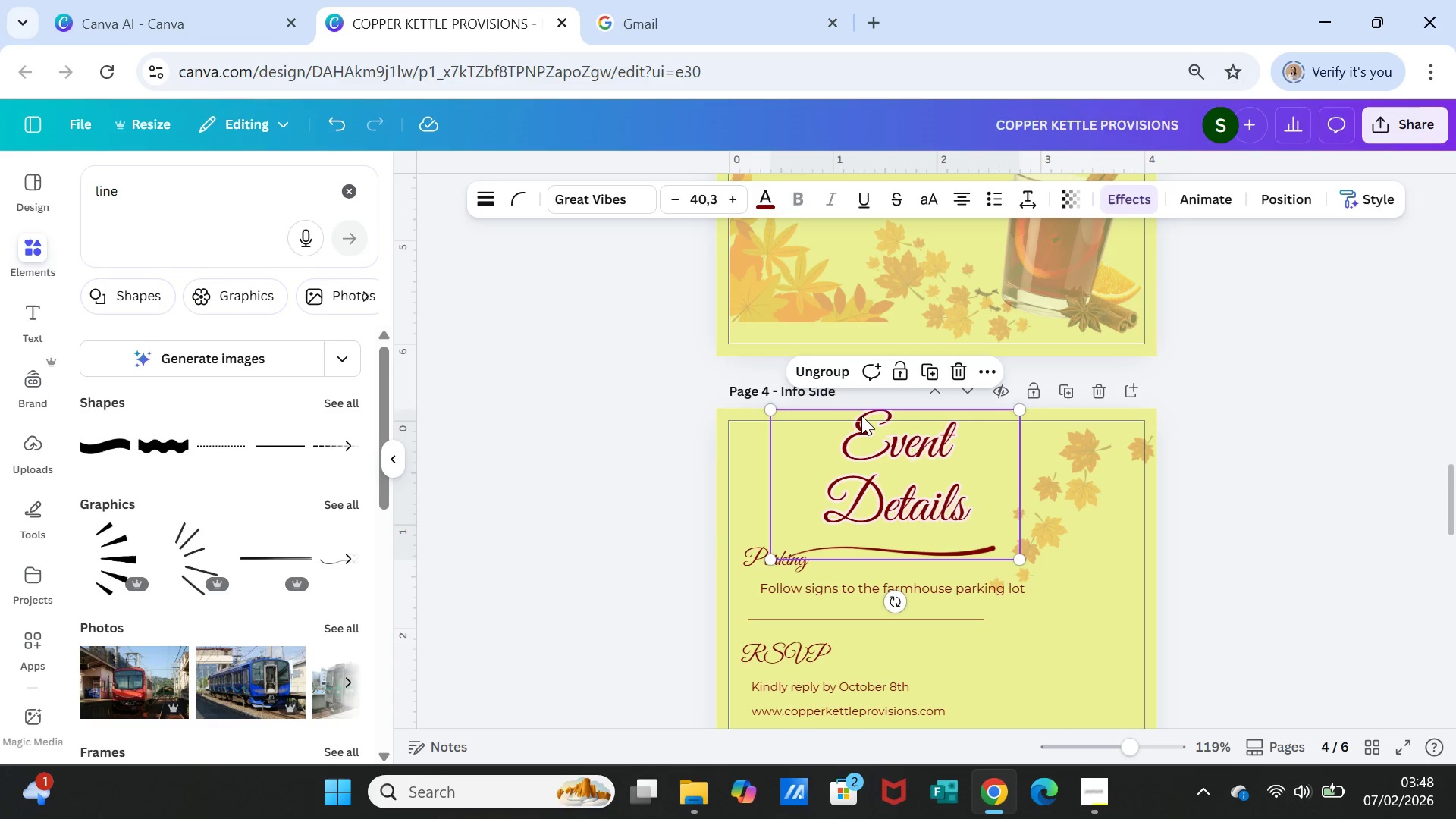 
left_click([990, 488])
 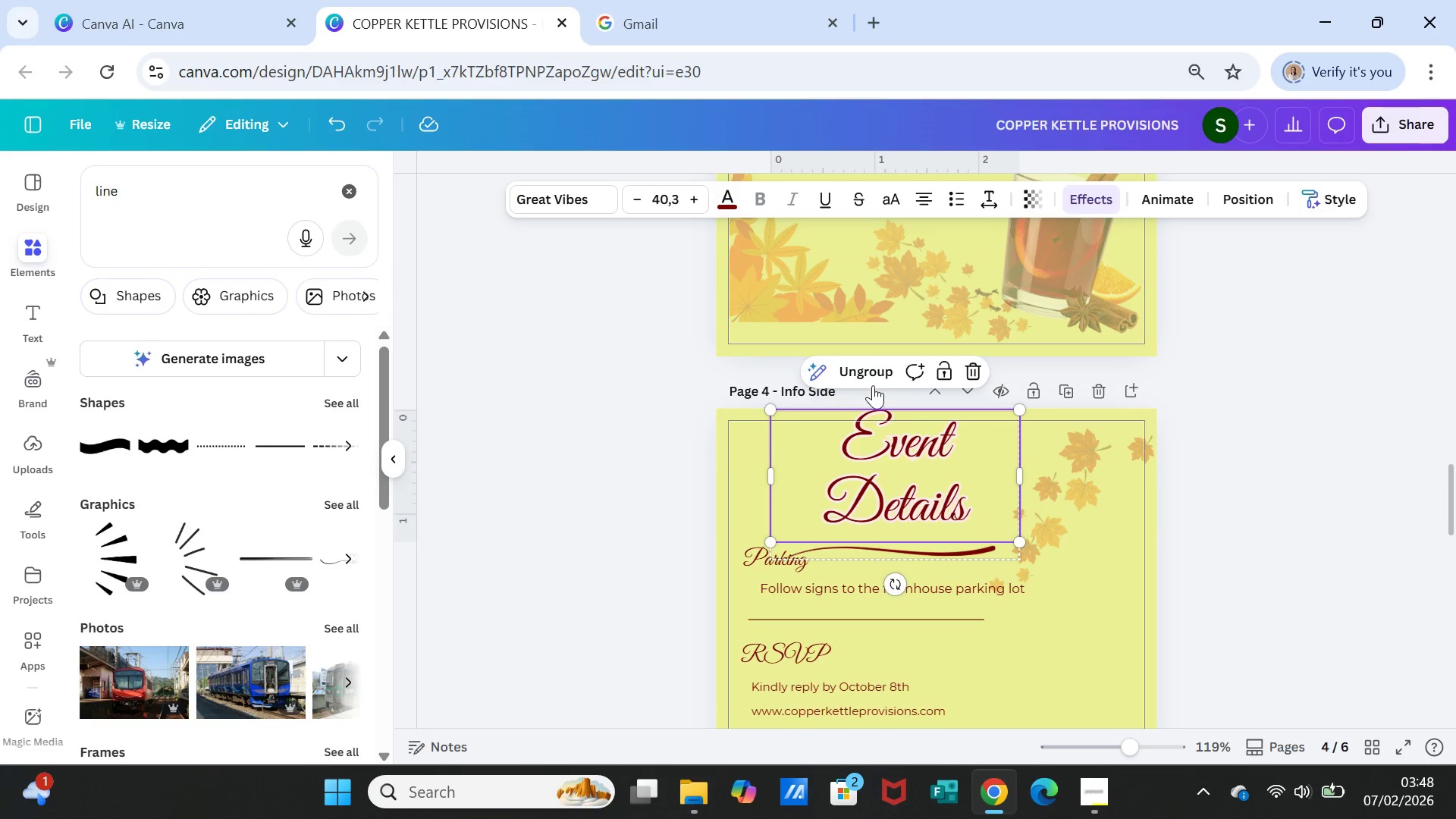 
left_click([864, 378])
 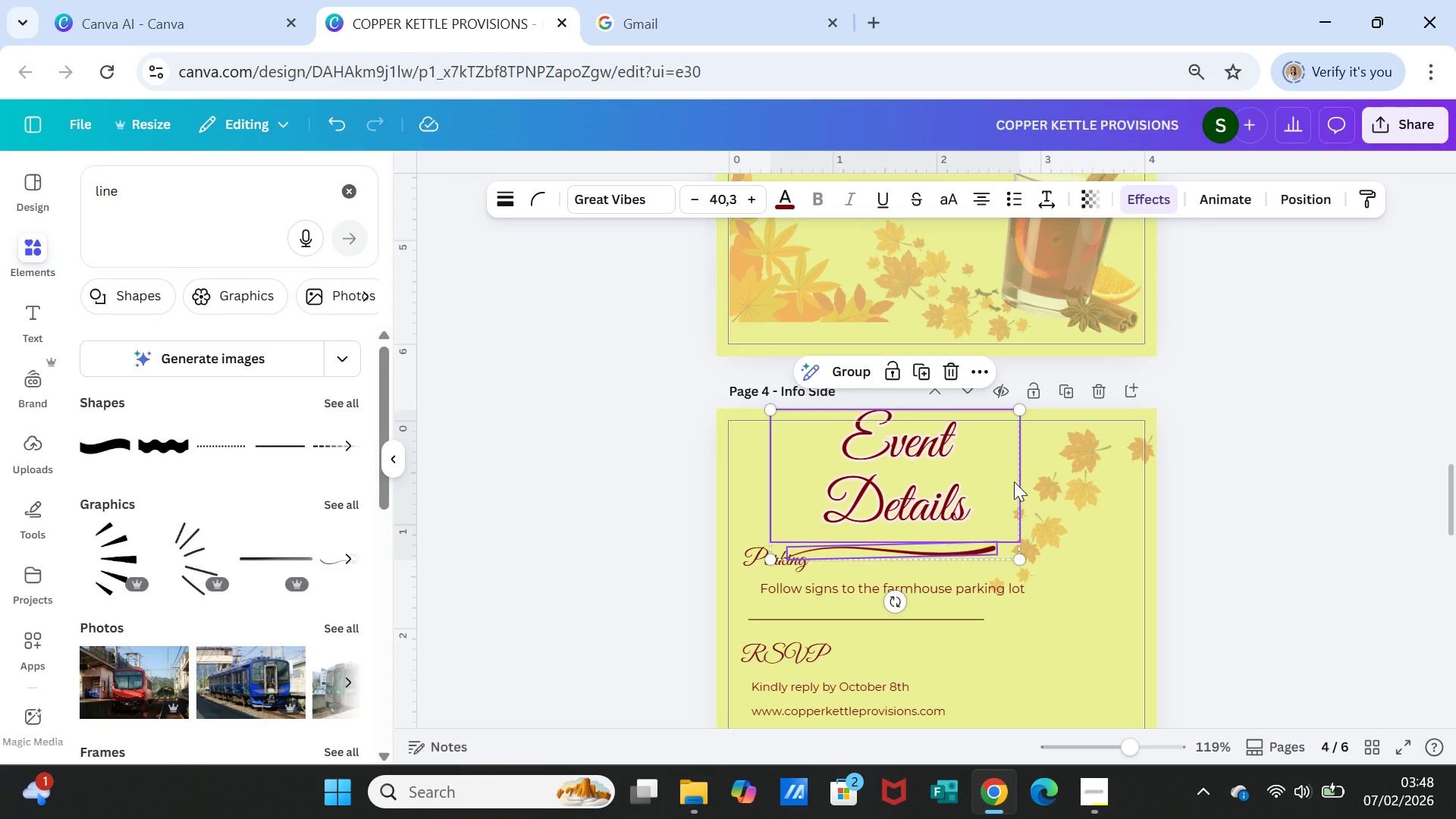 
left_click([988, 474])
 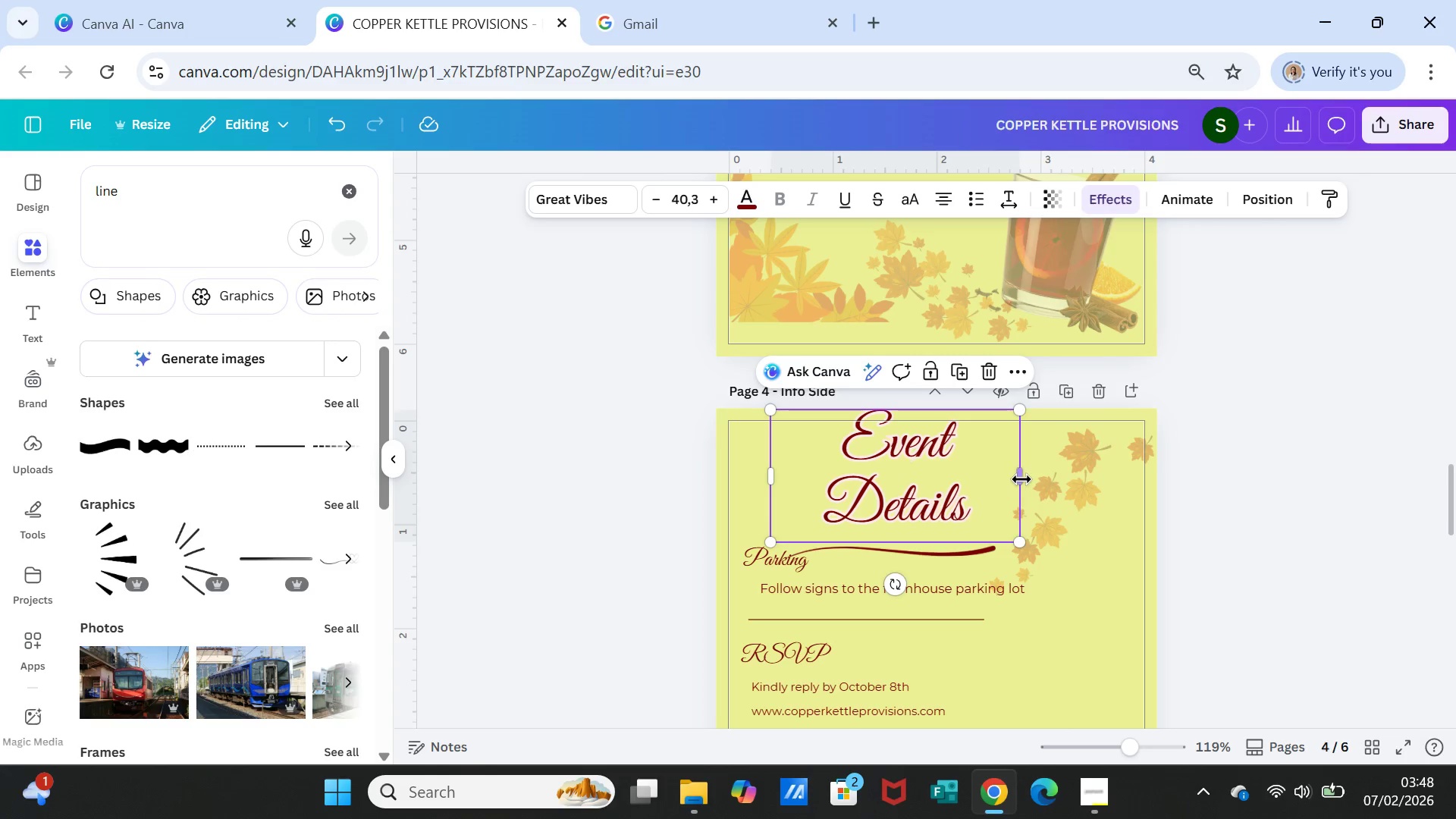 
left_click_drag(start_coordinate=[1021, 479], to_coordinate=[1059, 479])
 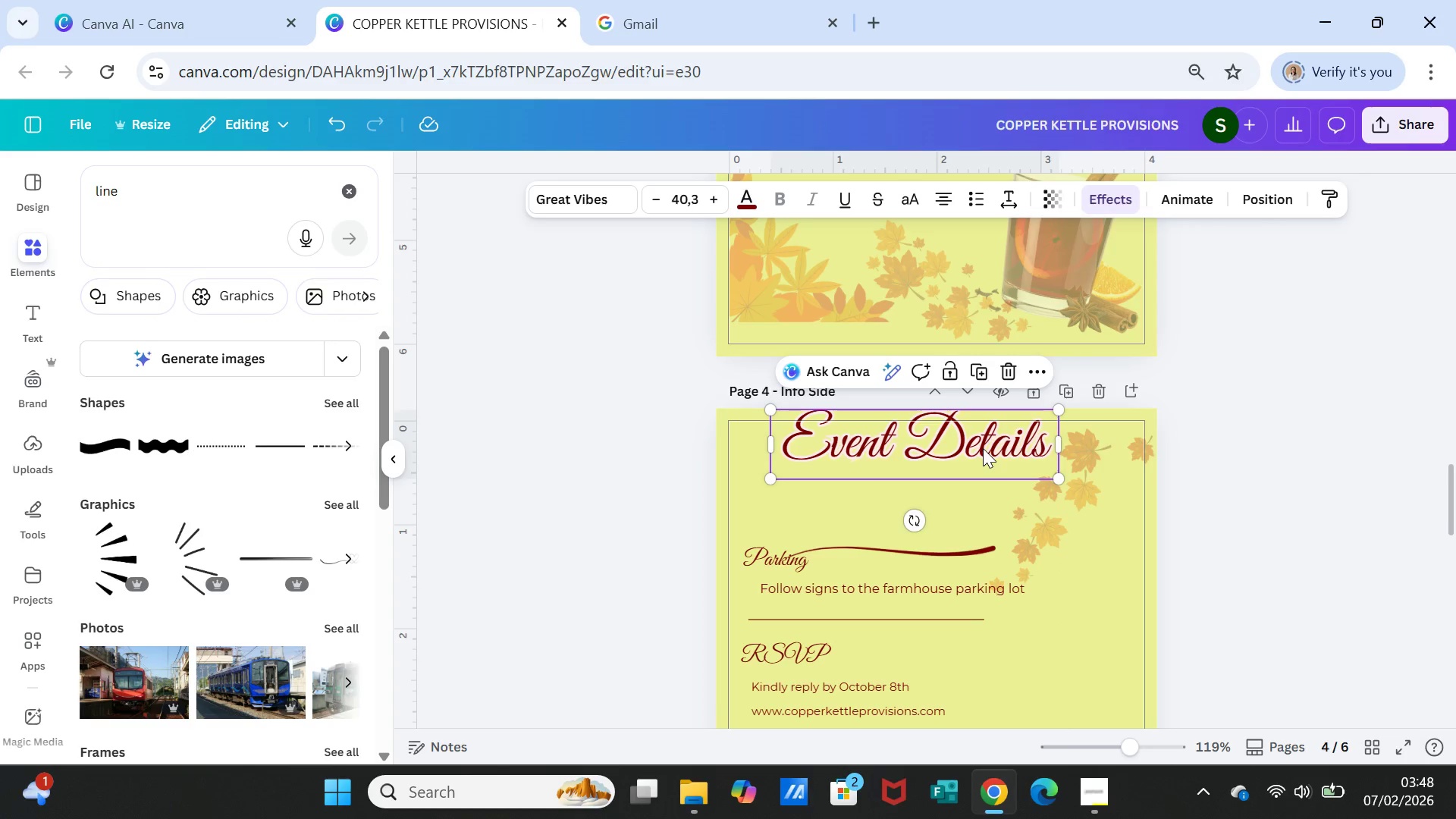 
left_click_drag(start_coordinate=[983, 448], to_coordinate=[1010, 469])
 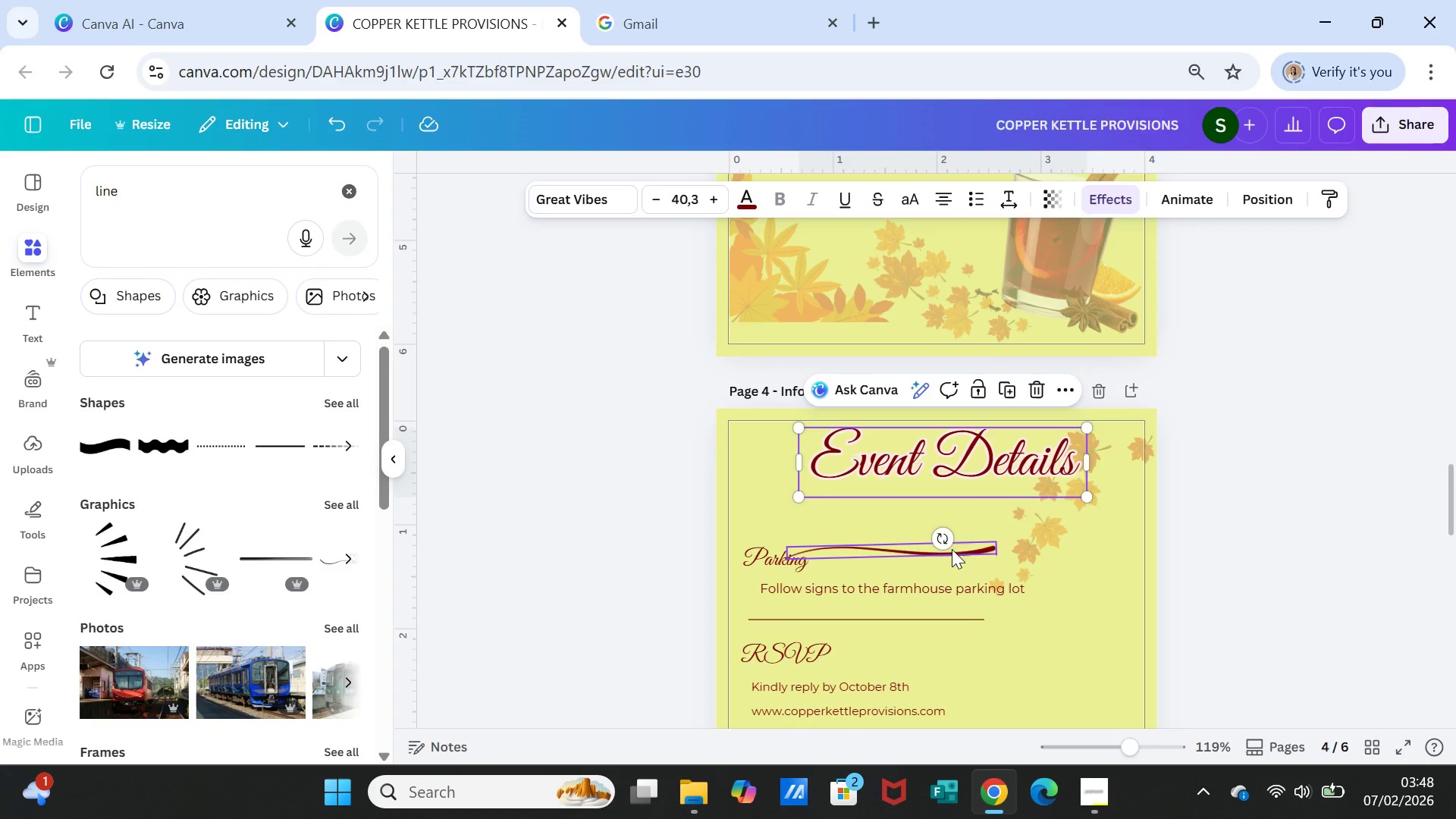 
left_click_drag(start_coordinate=[952, 549], to_coordinate=[1003, 494])
 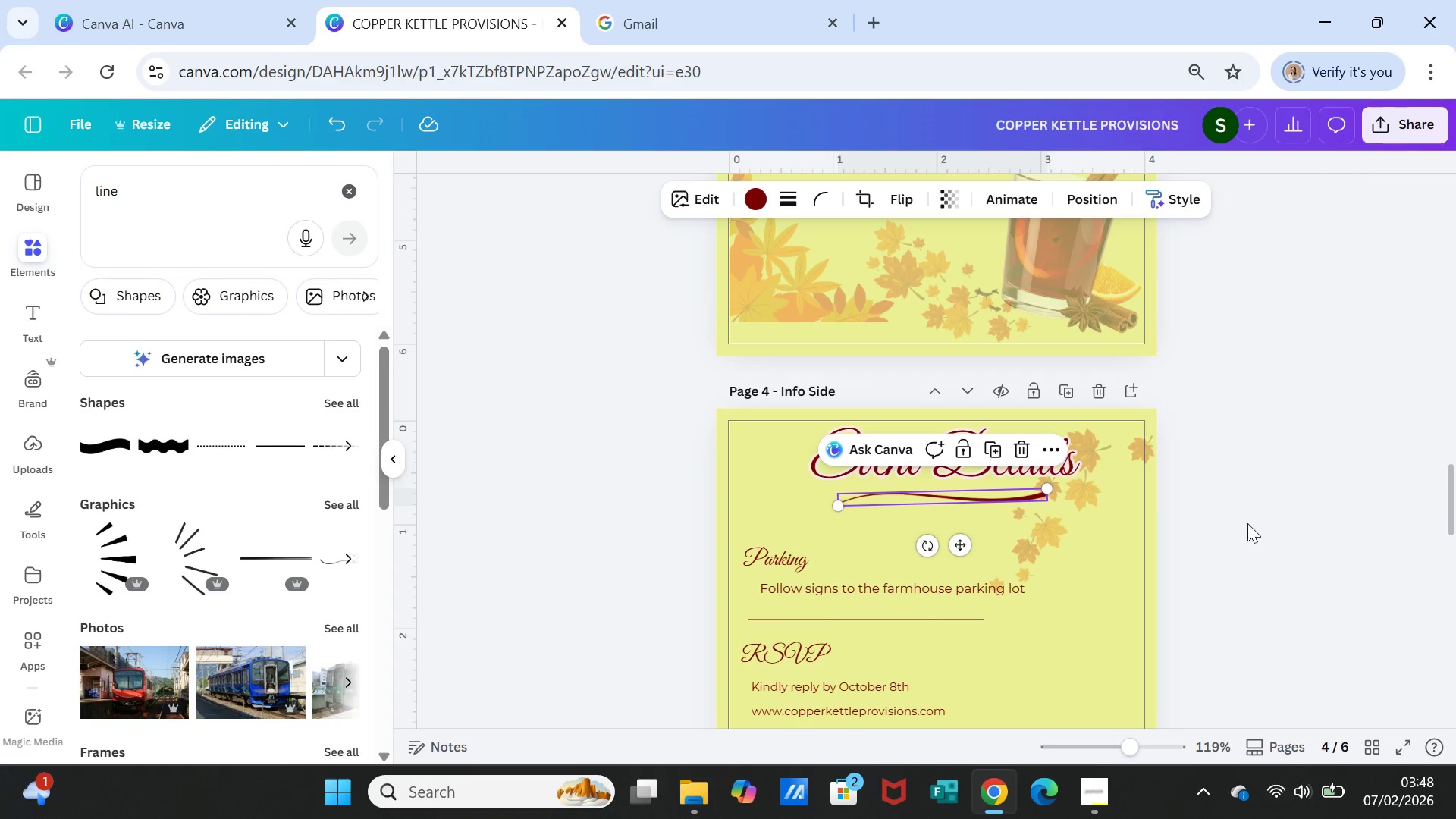 
left_click([1248, 523])
 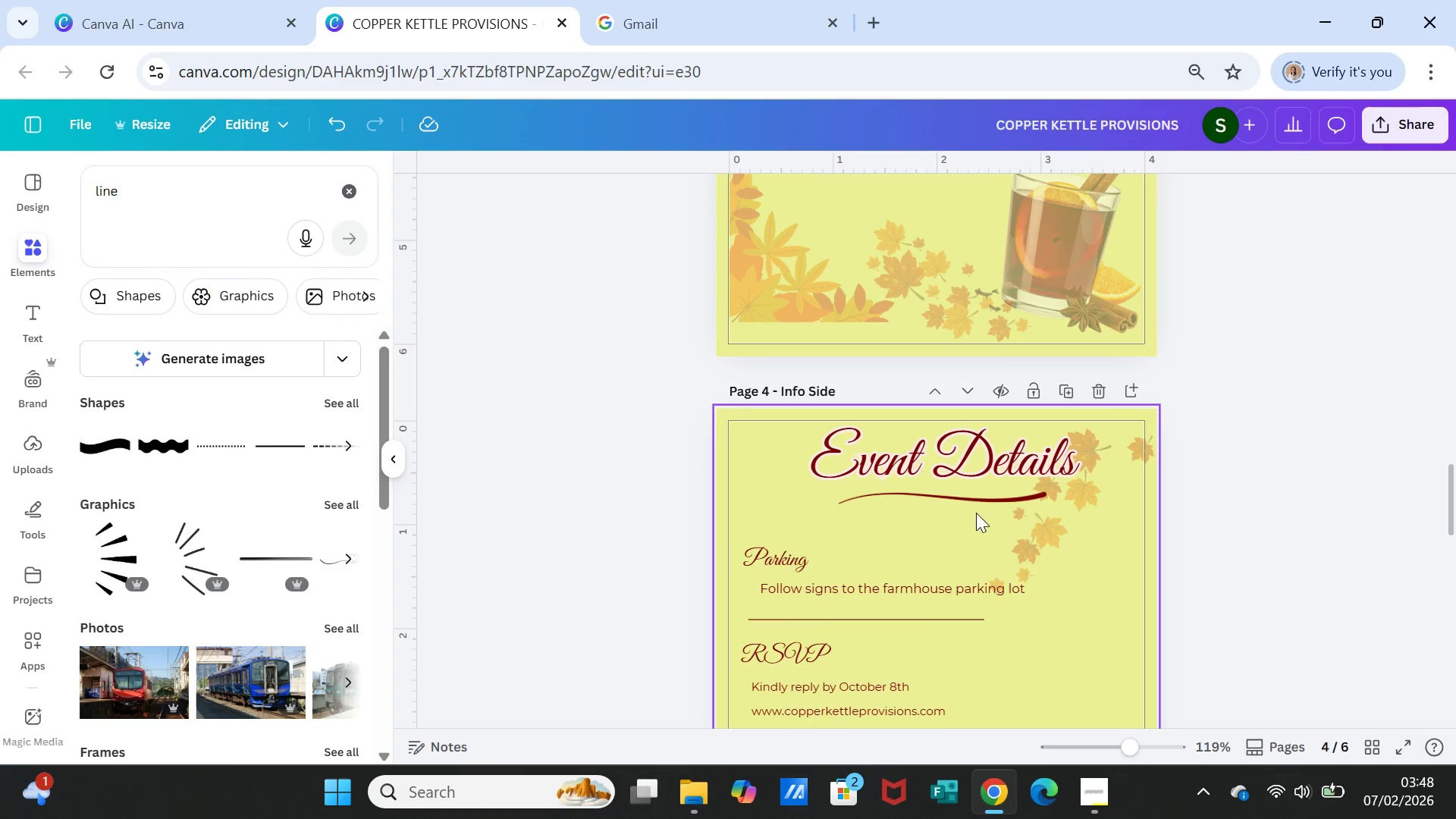 
left_click_drag(start_coordinate=[964, 500], to_coordinate=[966, 512])
 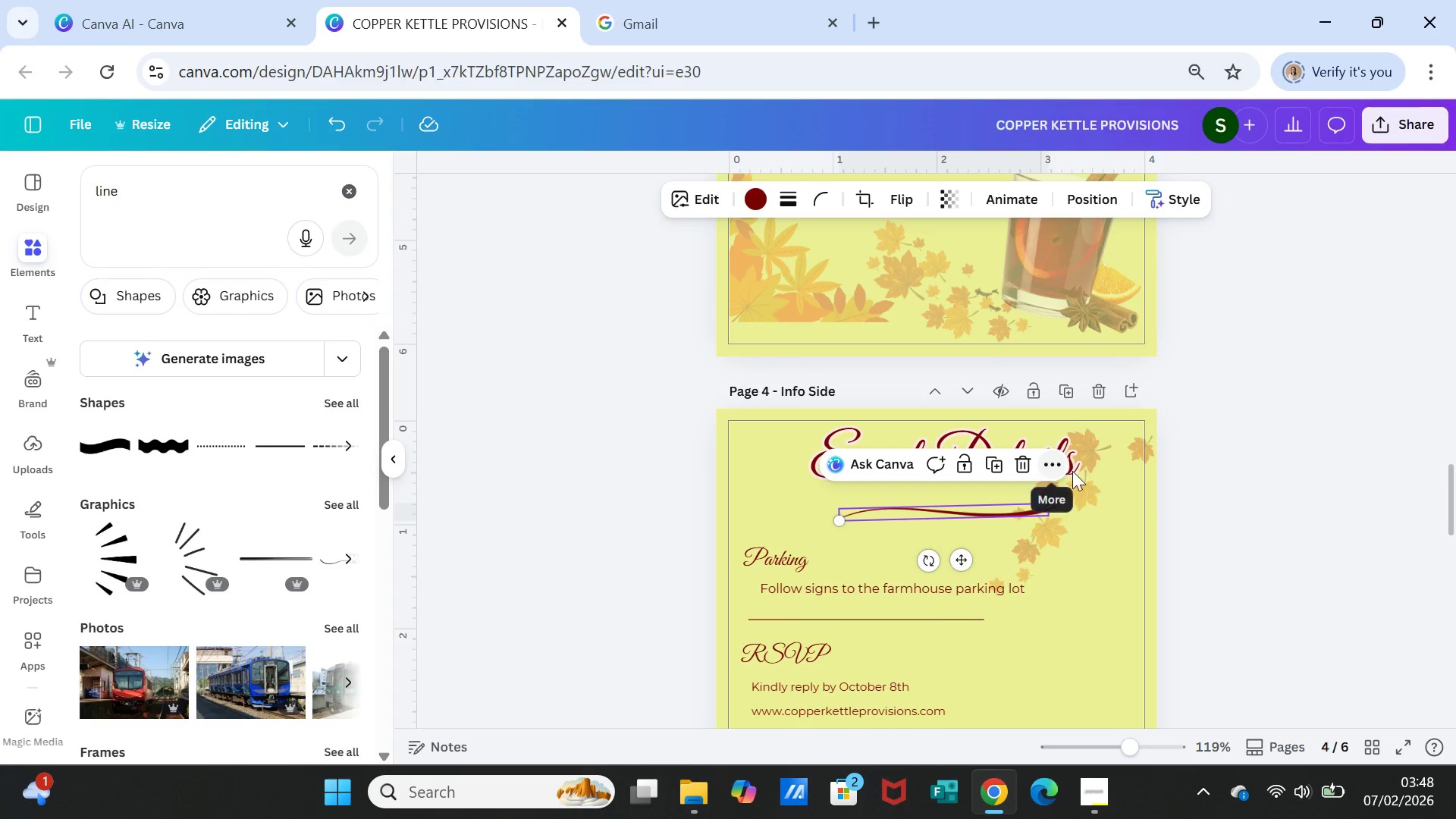 
left_click([1119, 483])
 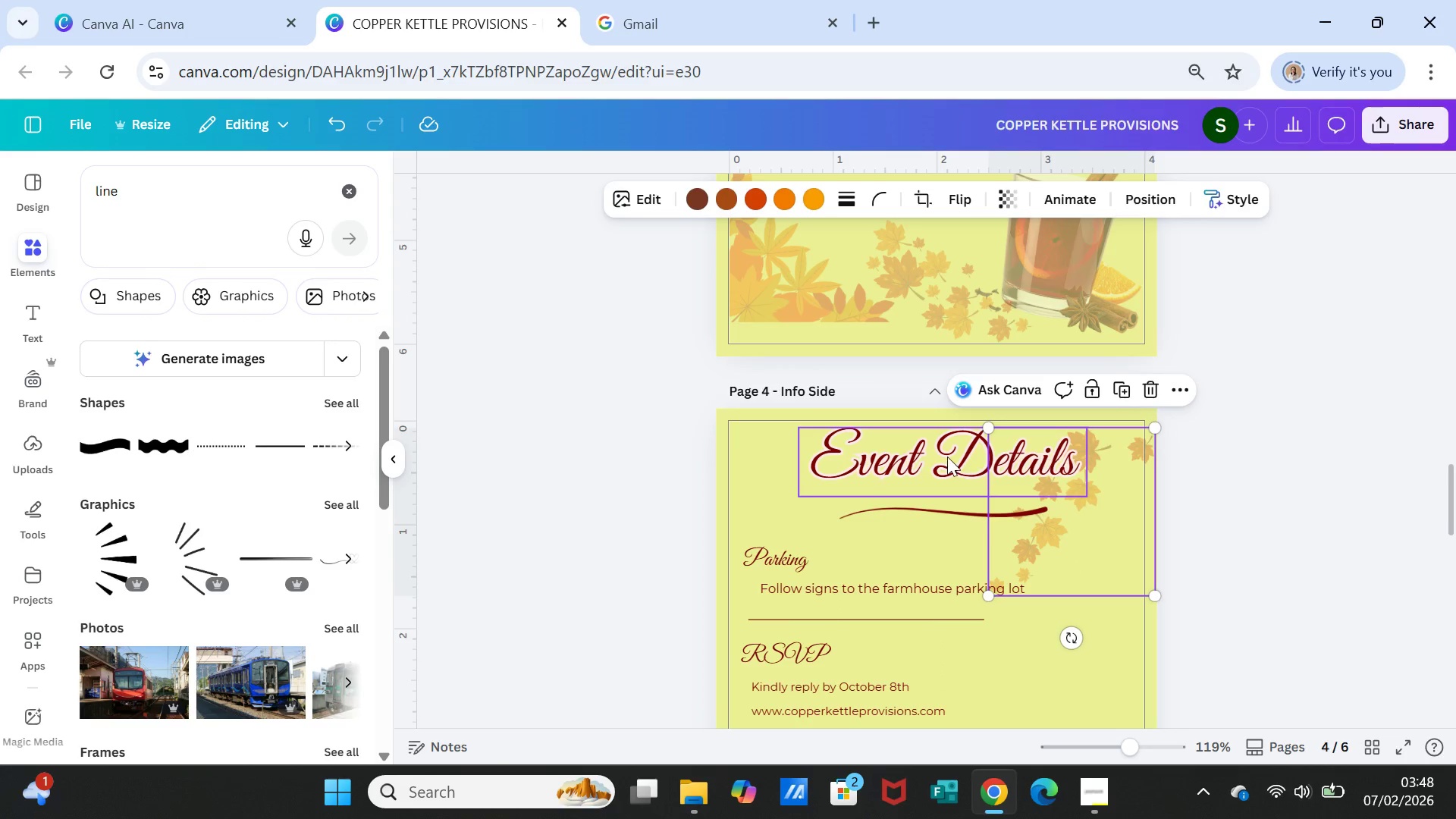 
left_click_drag(start_coordinate=[947, 457], to_coordinate=[950, 467])
 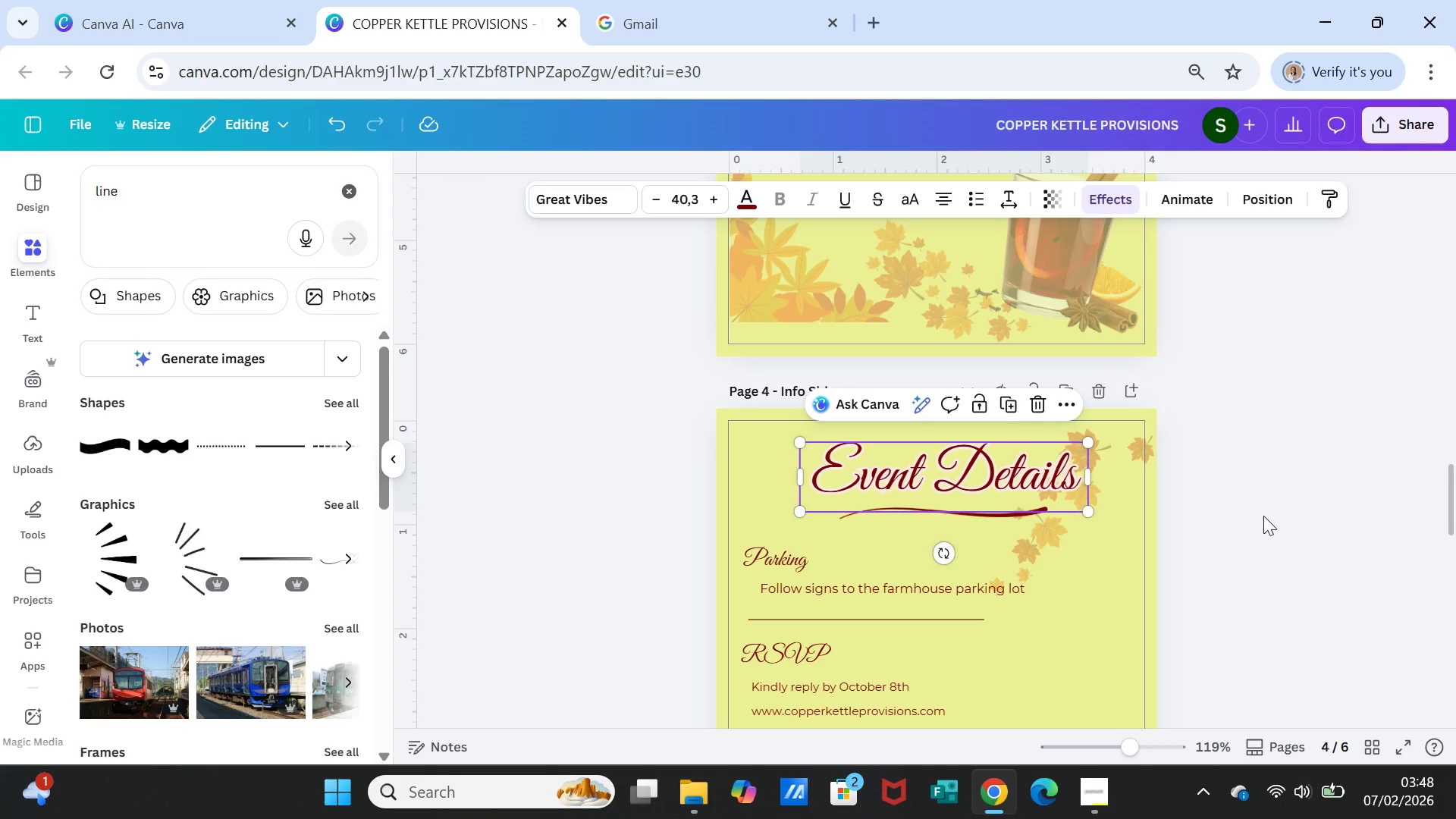 
left_click([1263, 516])
 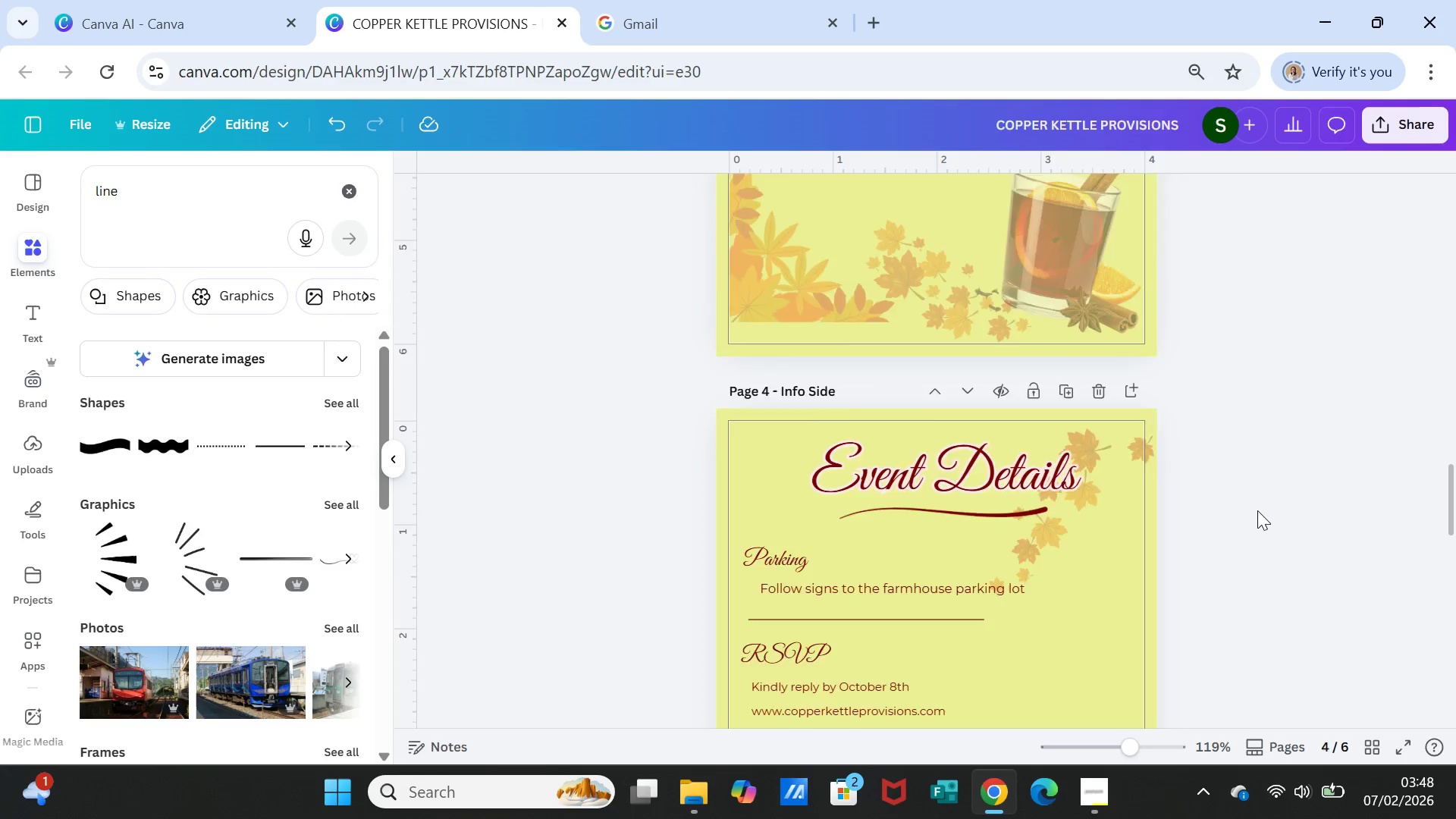 
scroll: coordinate [1245, 504], scroll_direction: down, amount: 9.0
 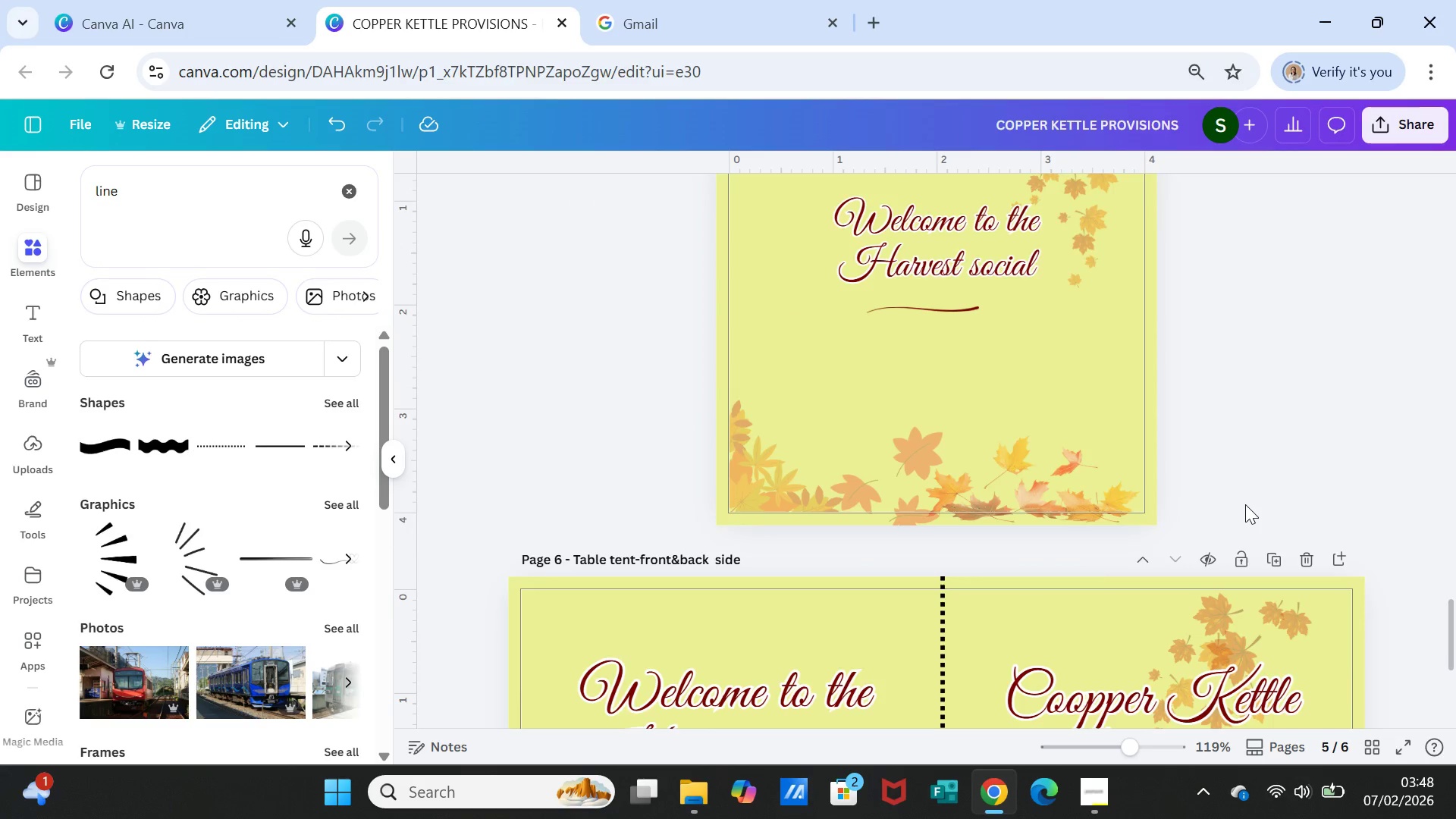 
scroll: coordinate [1245, 504], scroll_direction: up, amount: 1.0
 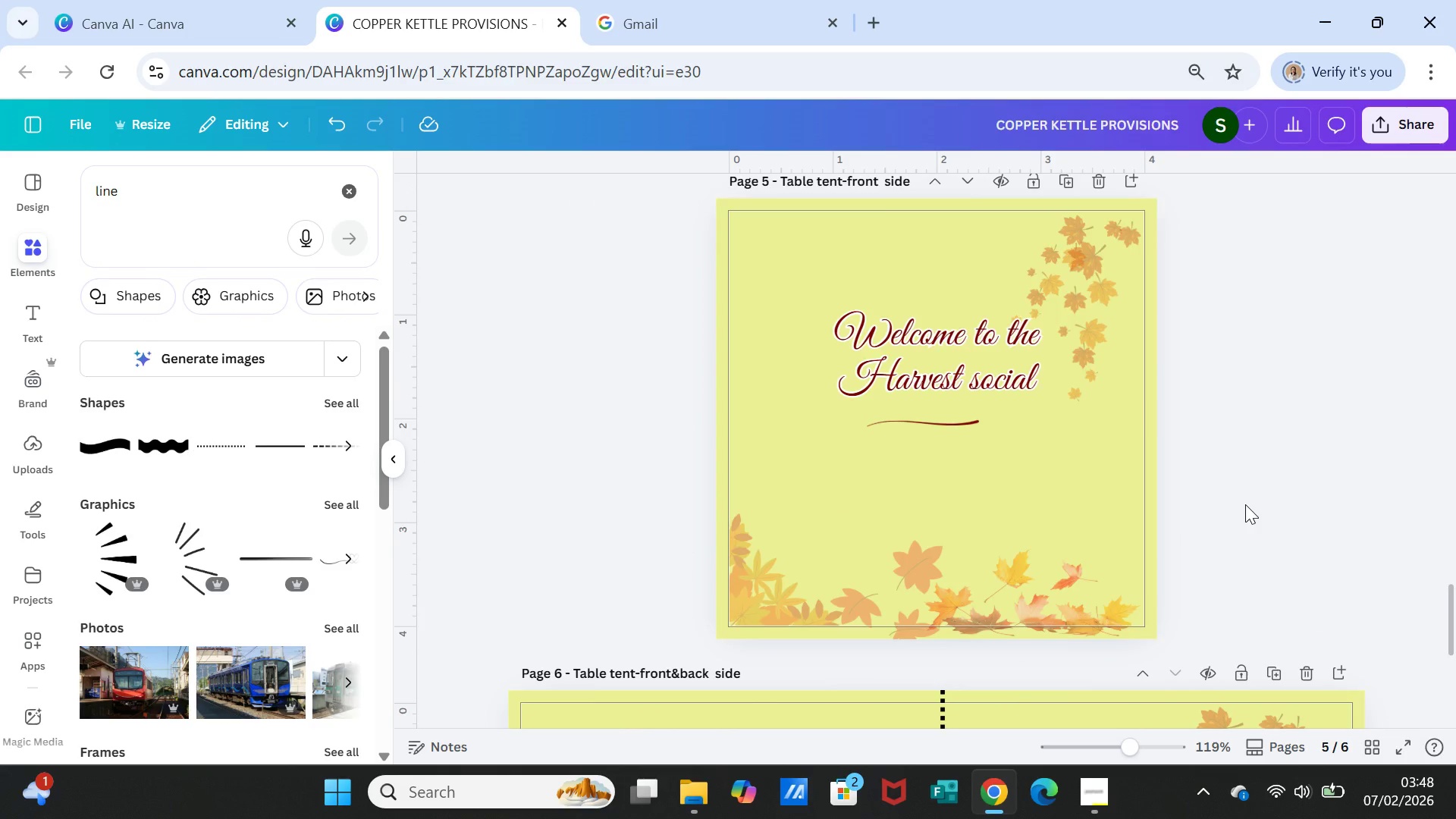 
scroll: coordinate [1245, 504], scroll_direction: down, amount: 2.0
 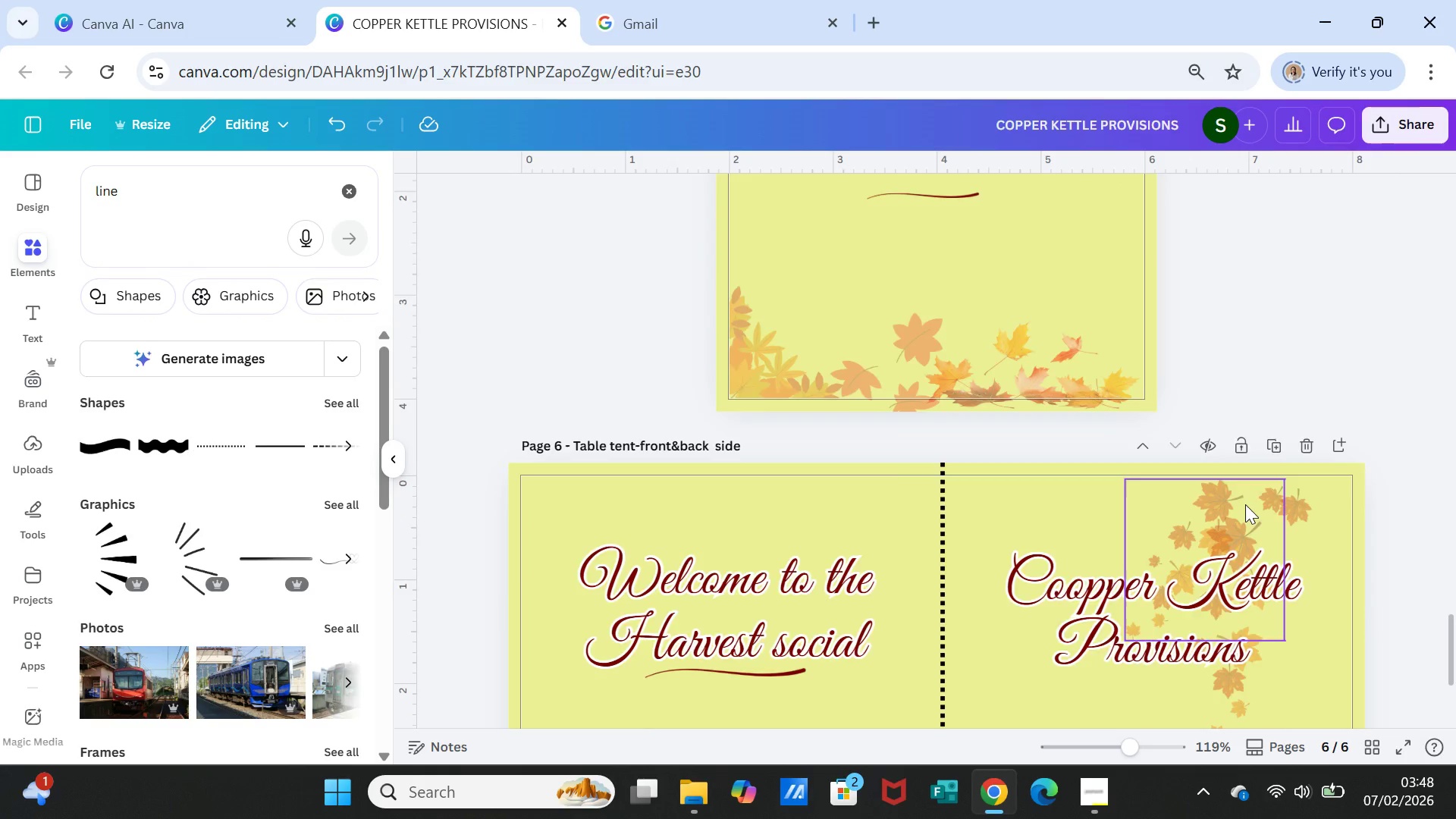 
scroll: coordinate [1245, 504], scroll_direction: up, amount: 3.0
 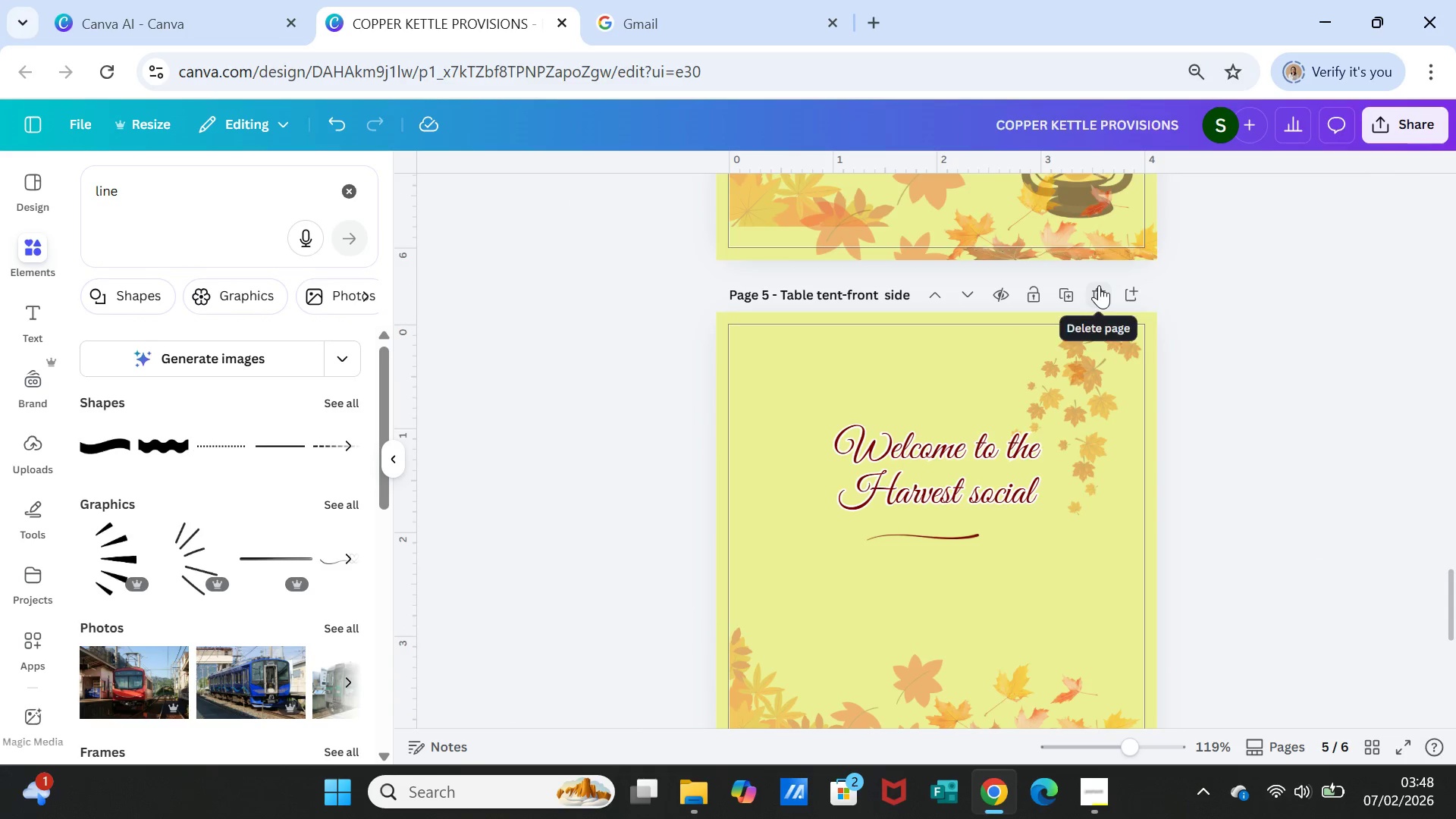 
left_click([1099, 285])
 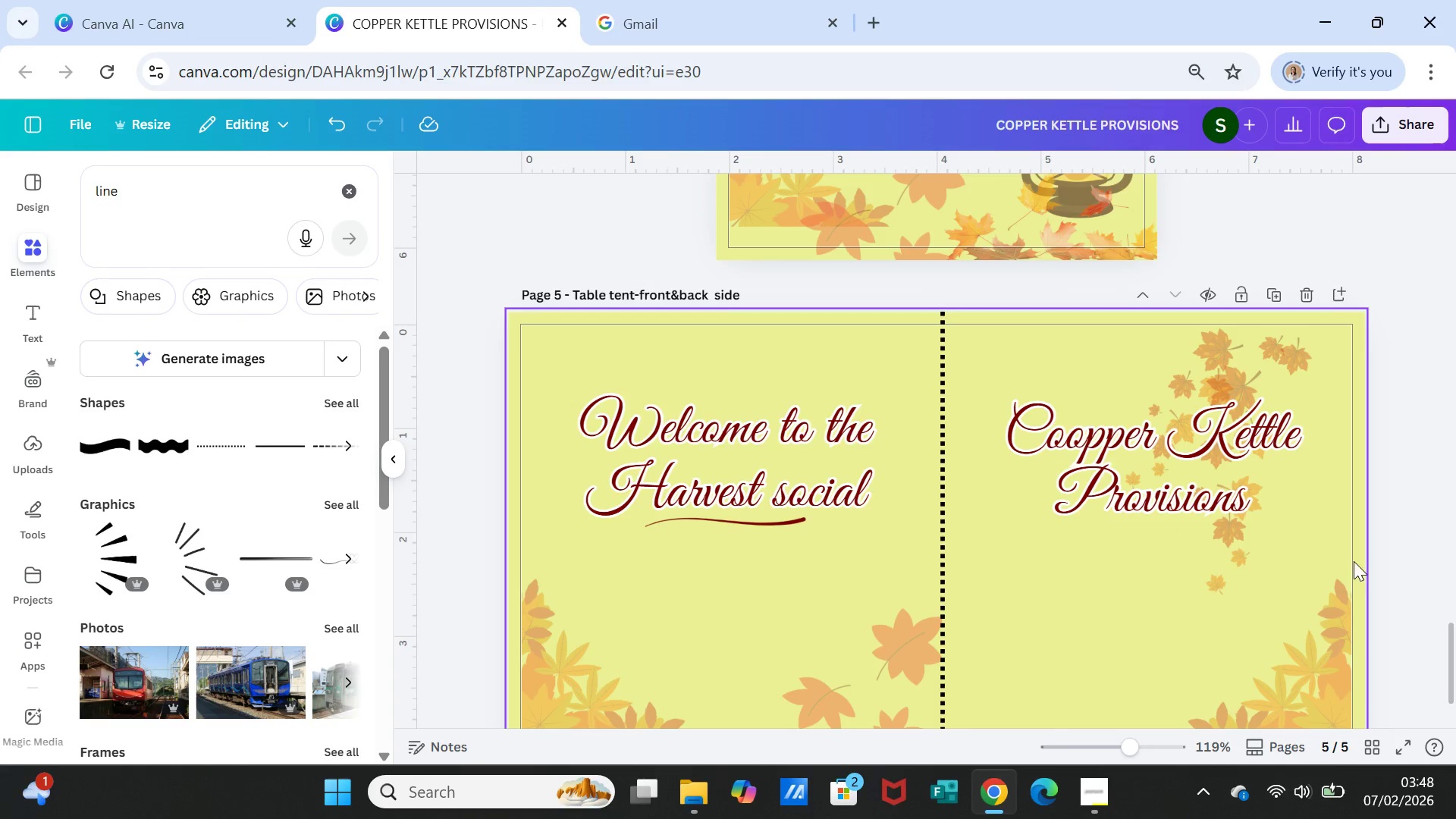 
scroll: coordinate [1381, 580], scroll_direction: down, amount: 1.0
 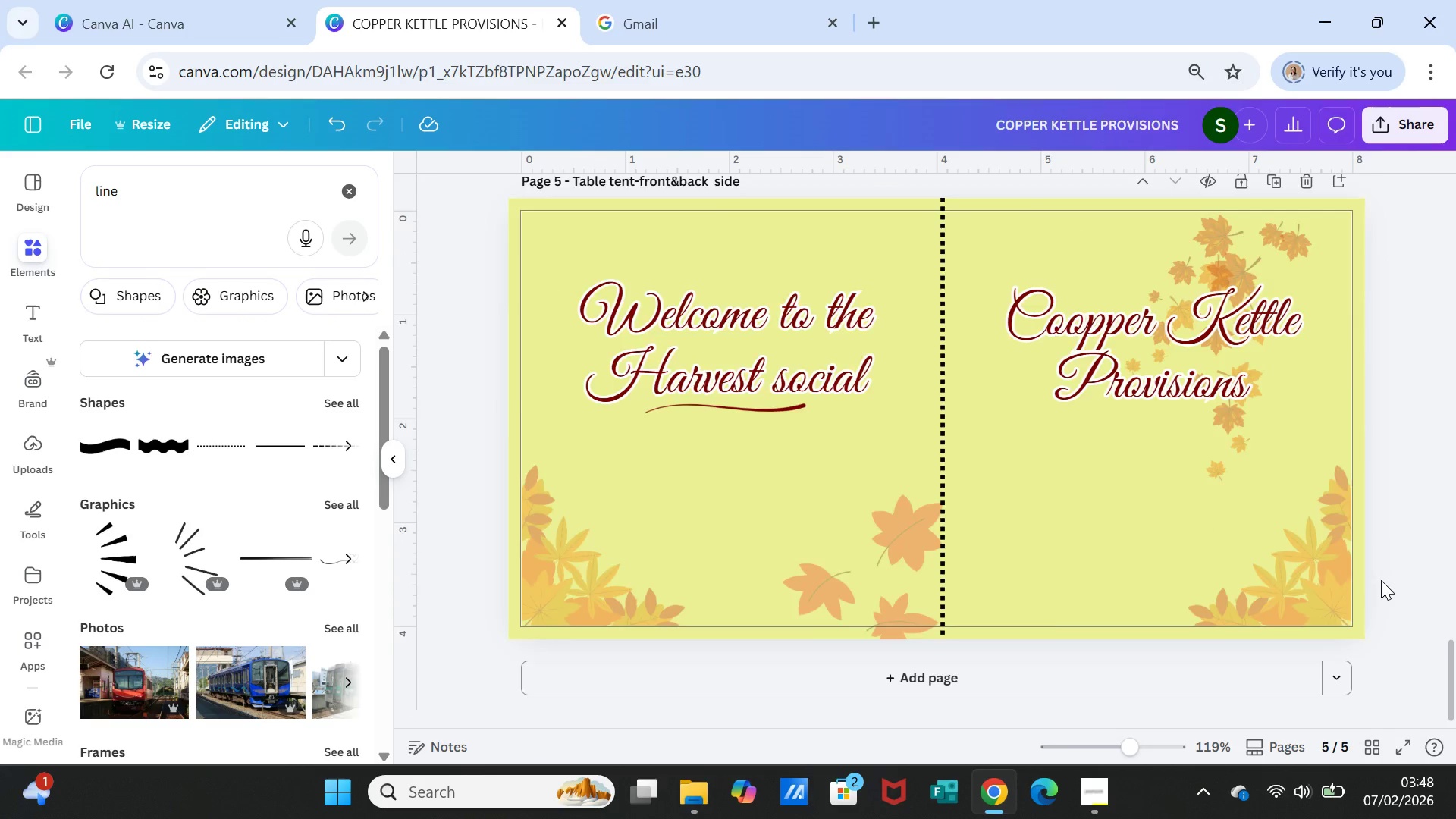 
scroll: coordinate [1378, 571], scroll_direction: up, amount: 7.0
 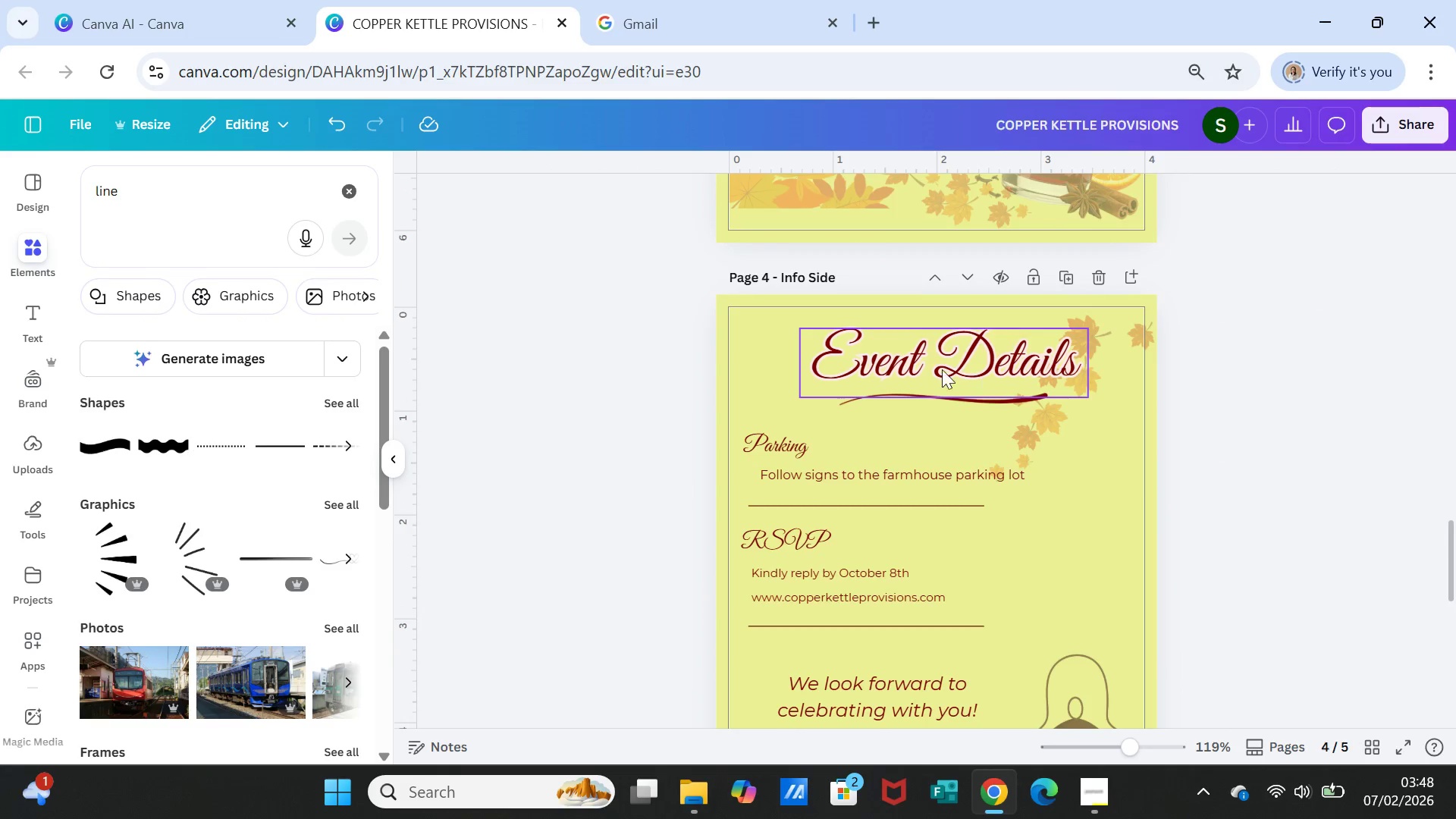 
left_click([941, 369])
 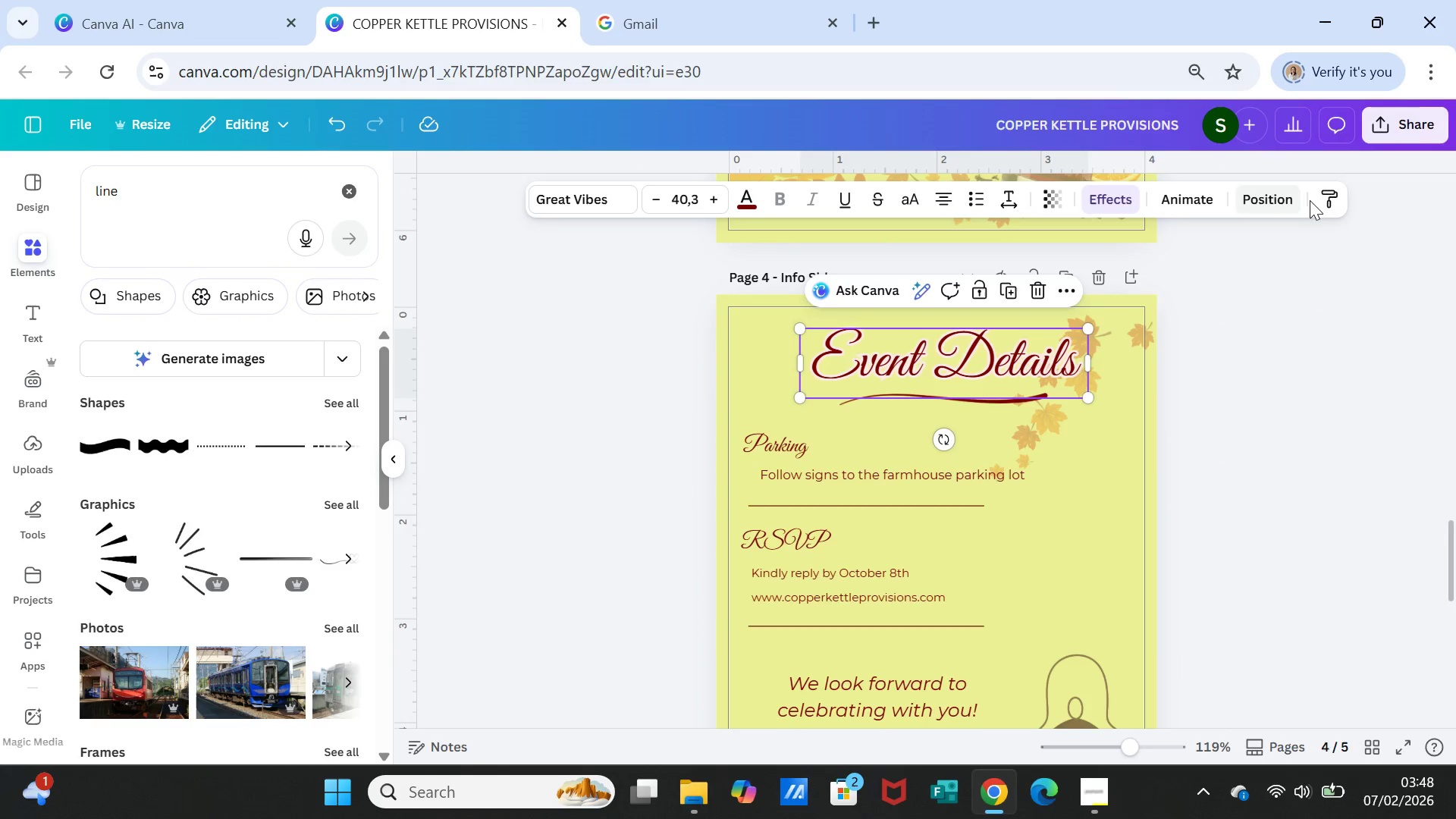 
left_click([1328, 193])
 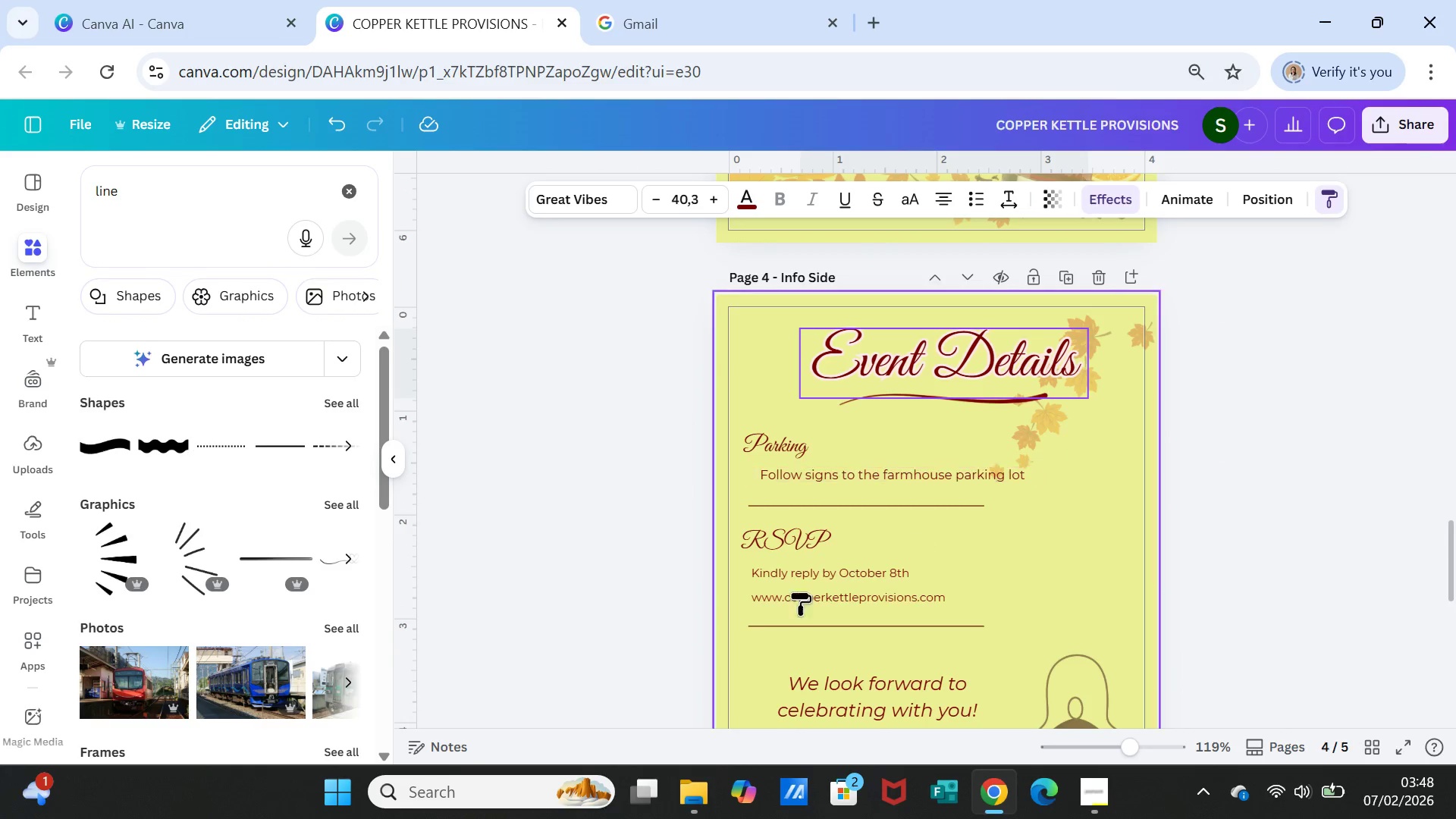 
scroll: coordinate [733, 601], scroll_direction: down, amount: 6.0
 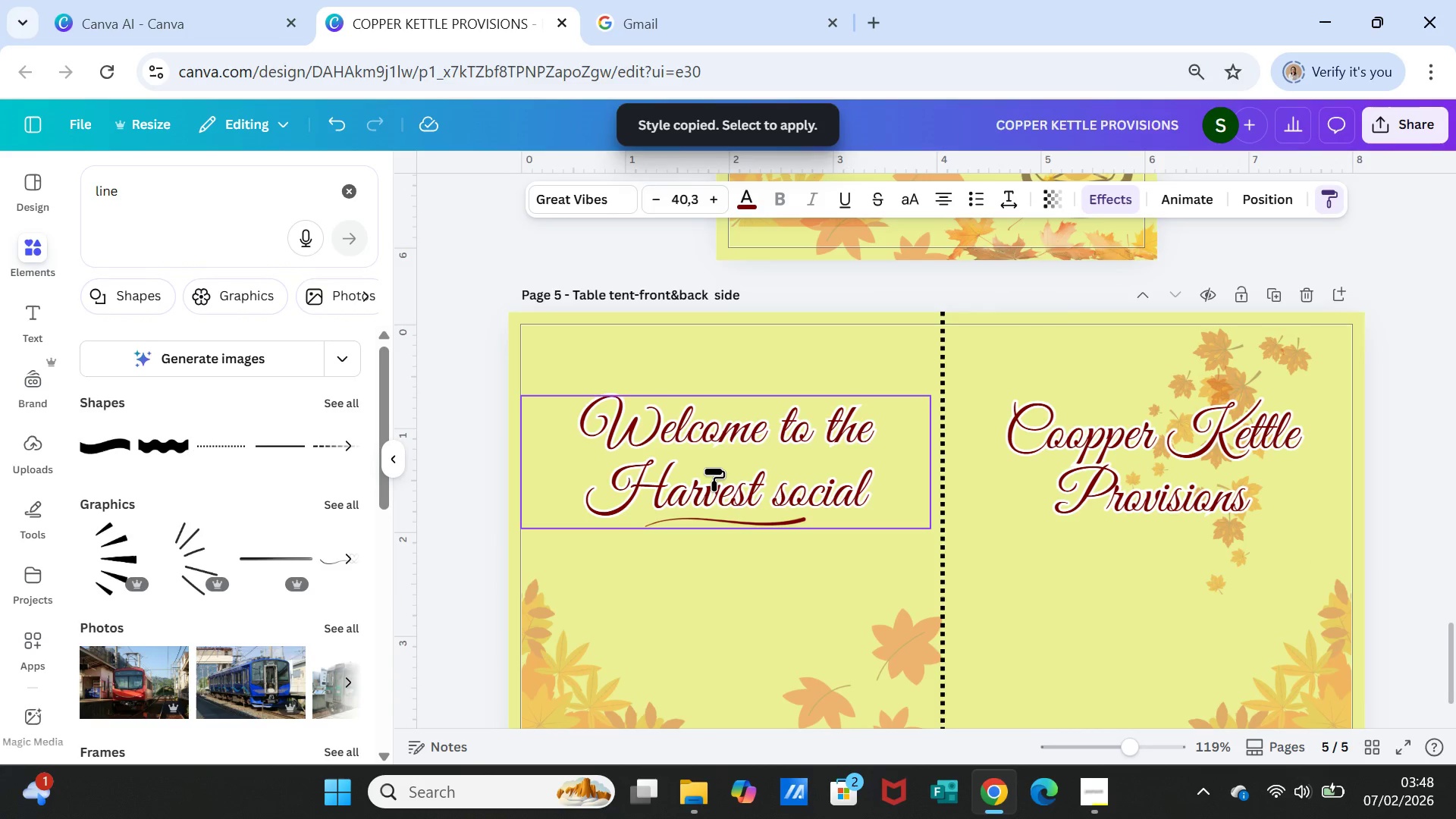 
left_click([714, 469])
 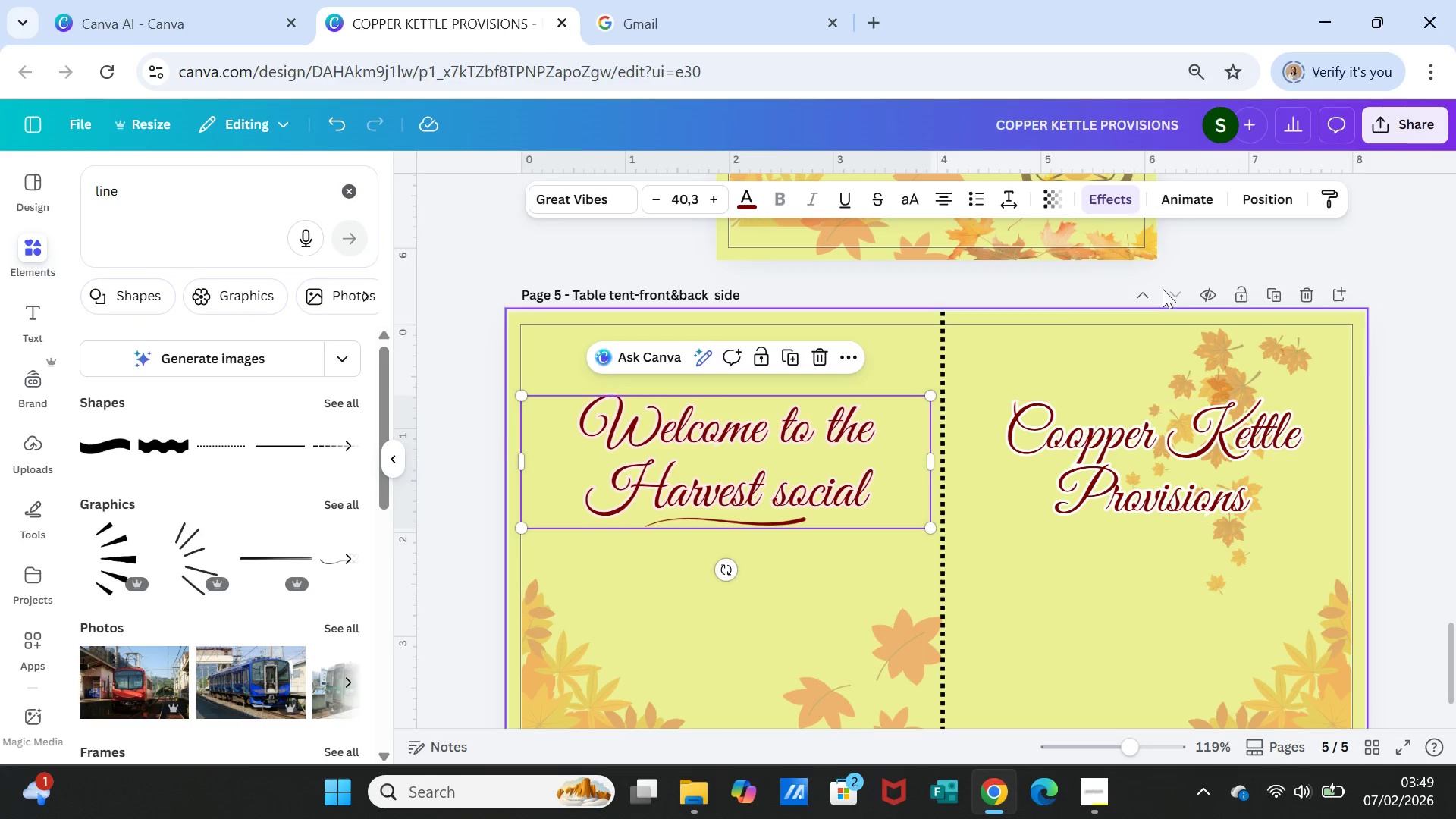 
left_click([1341, 196])
 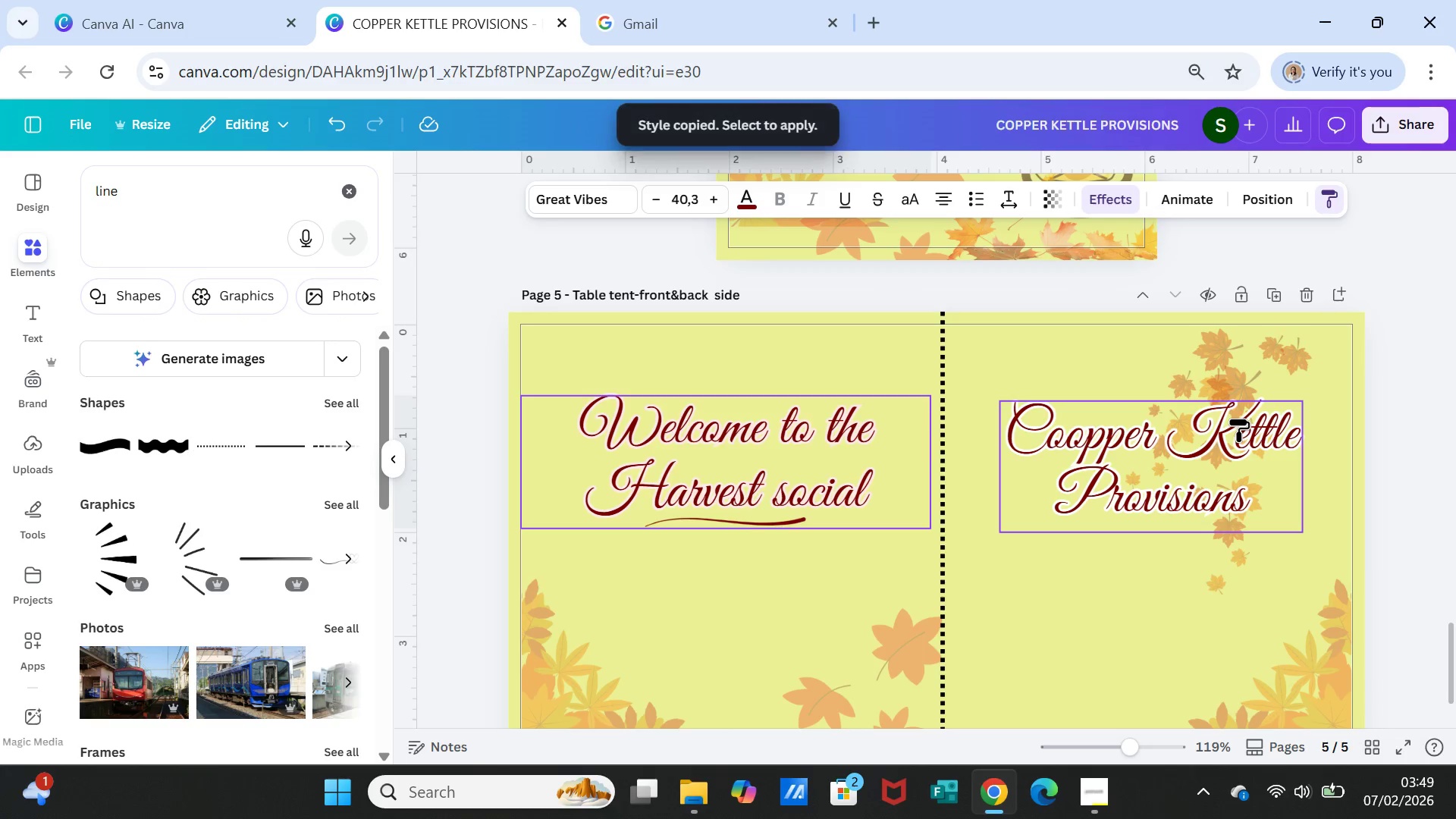 
left_click([1238, 419])
 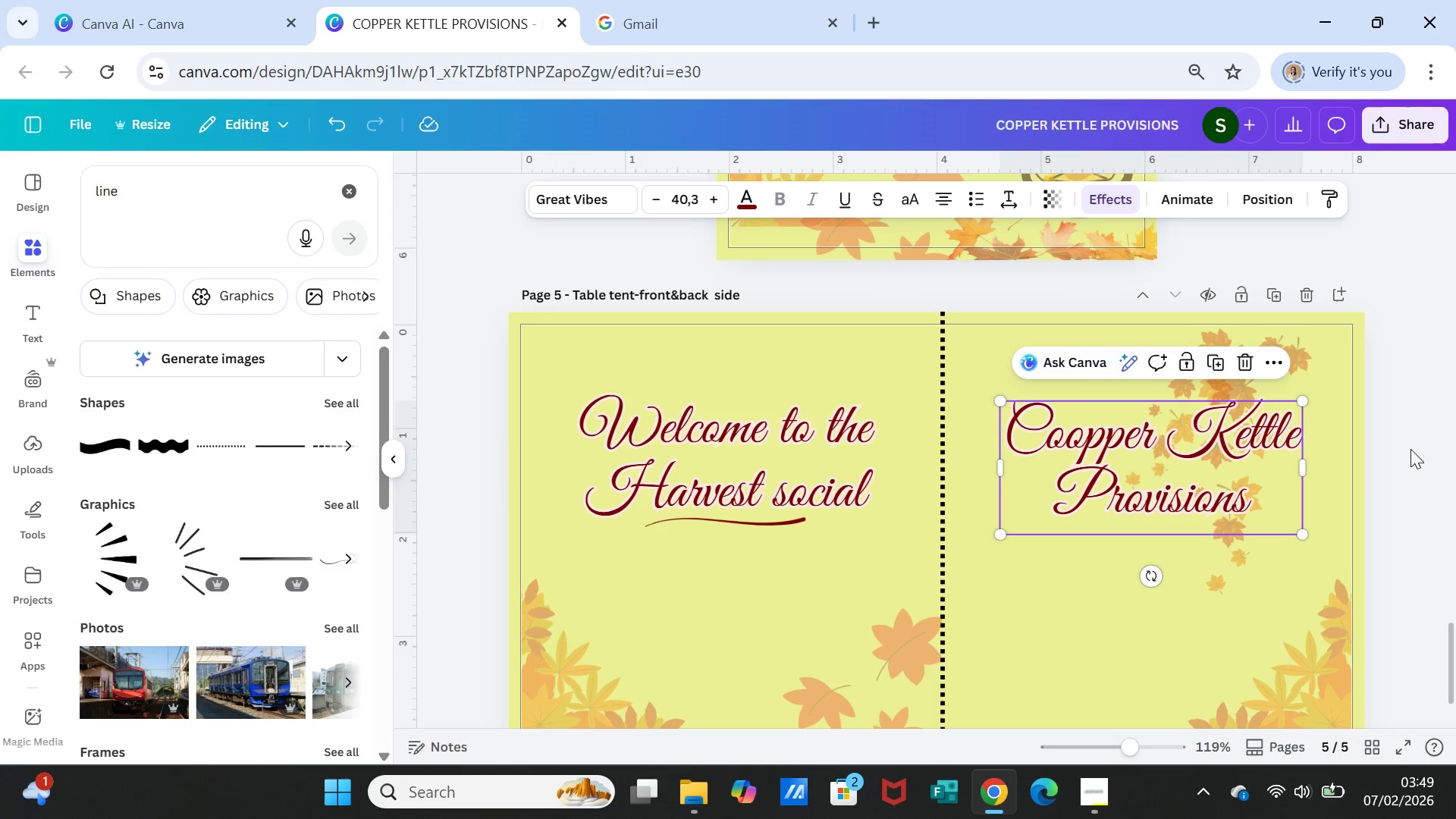 
left_click([1412, 451])
 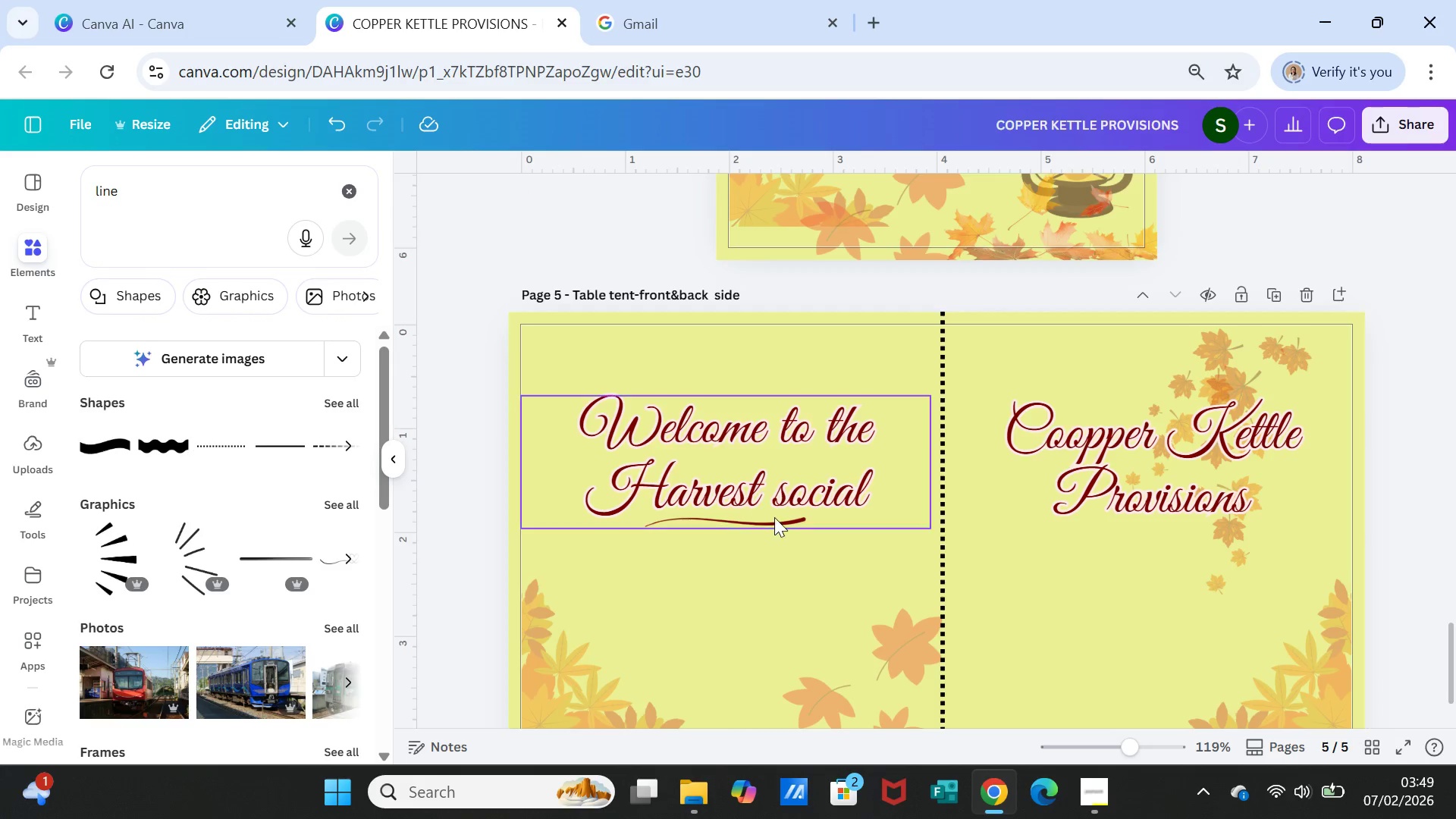 
left_click([774, 517])
 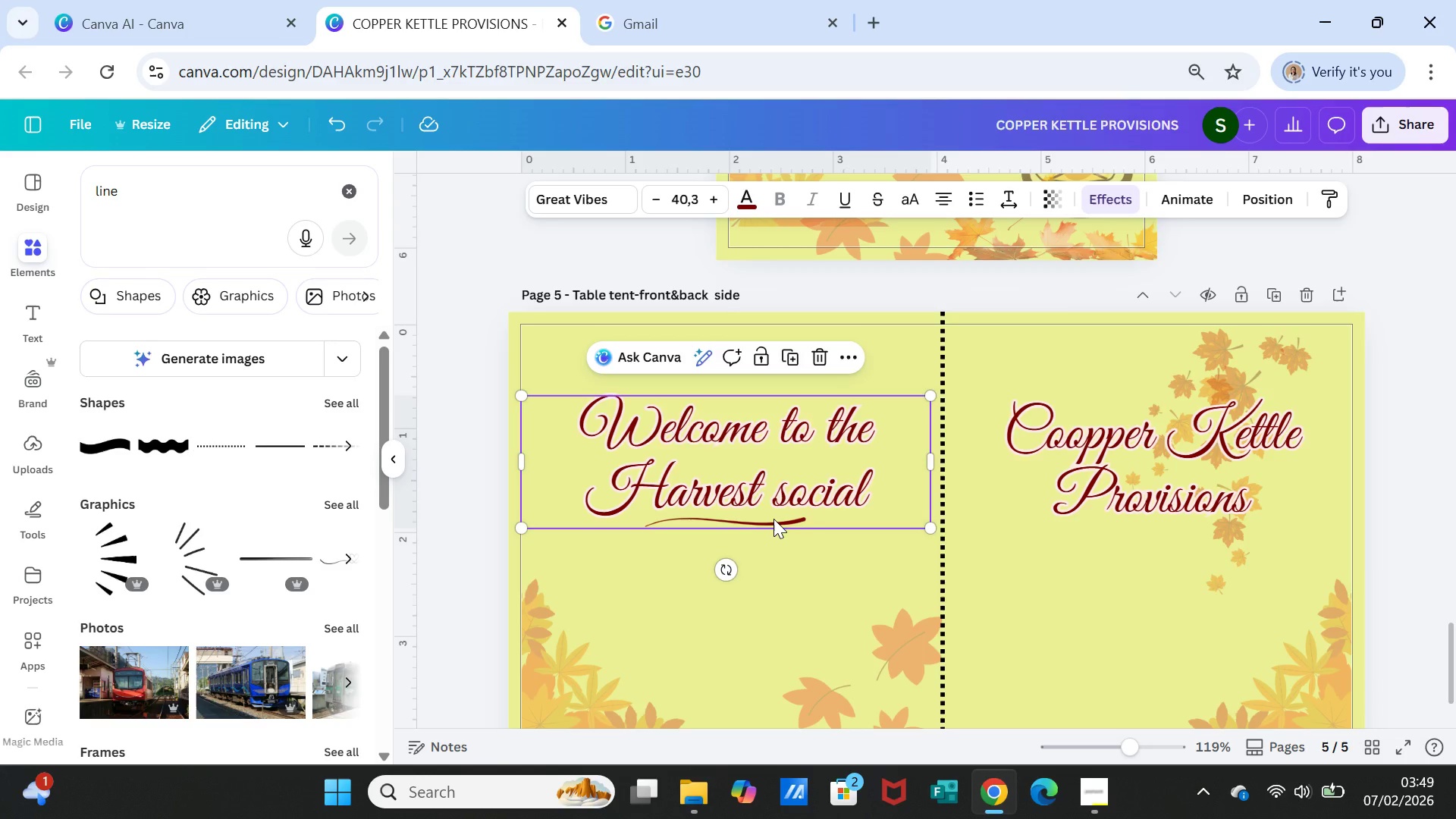 
double_click([774, 519])
 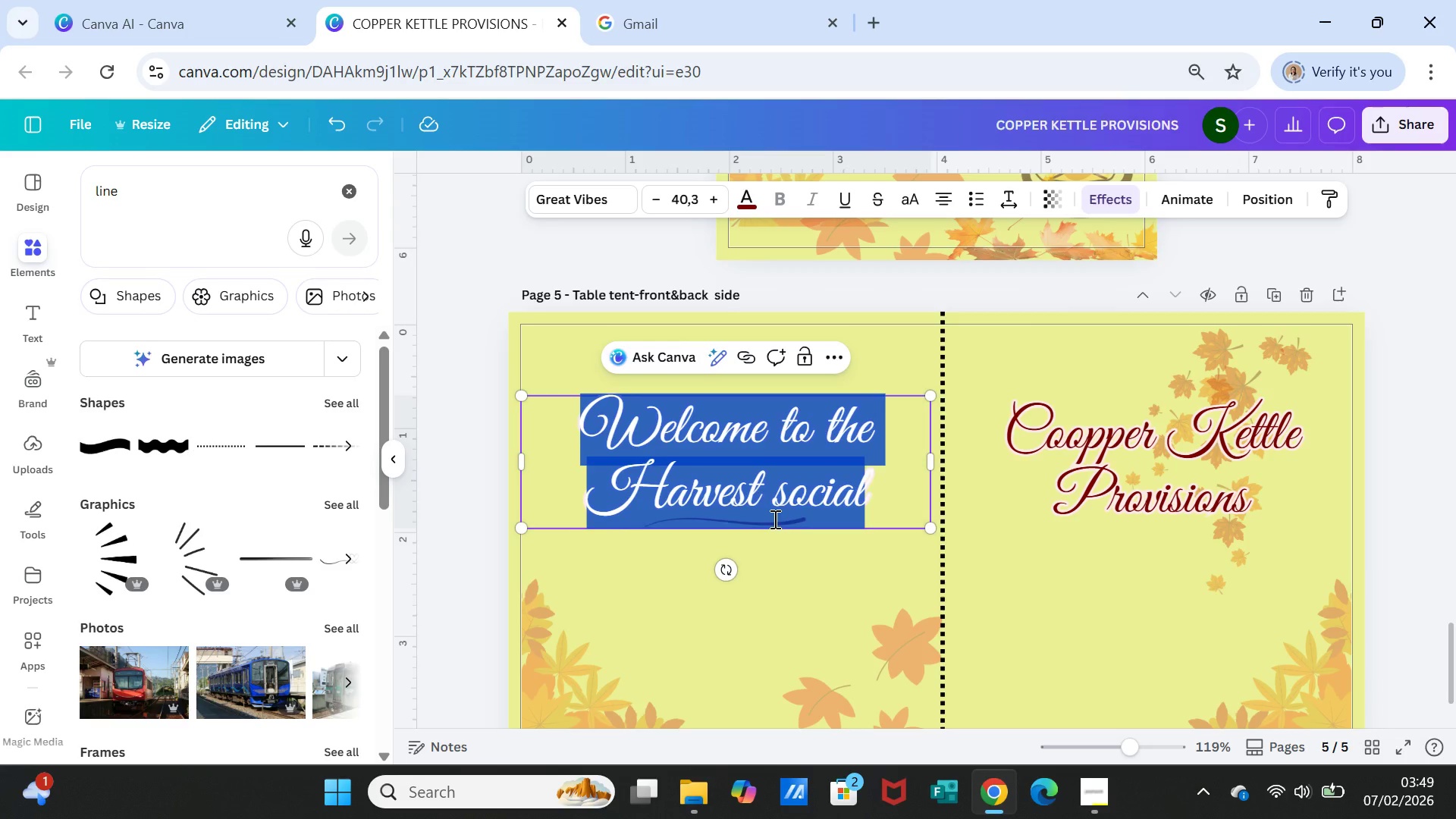 
left_click([774, 519])
 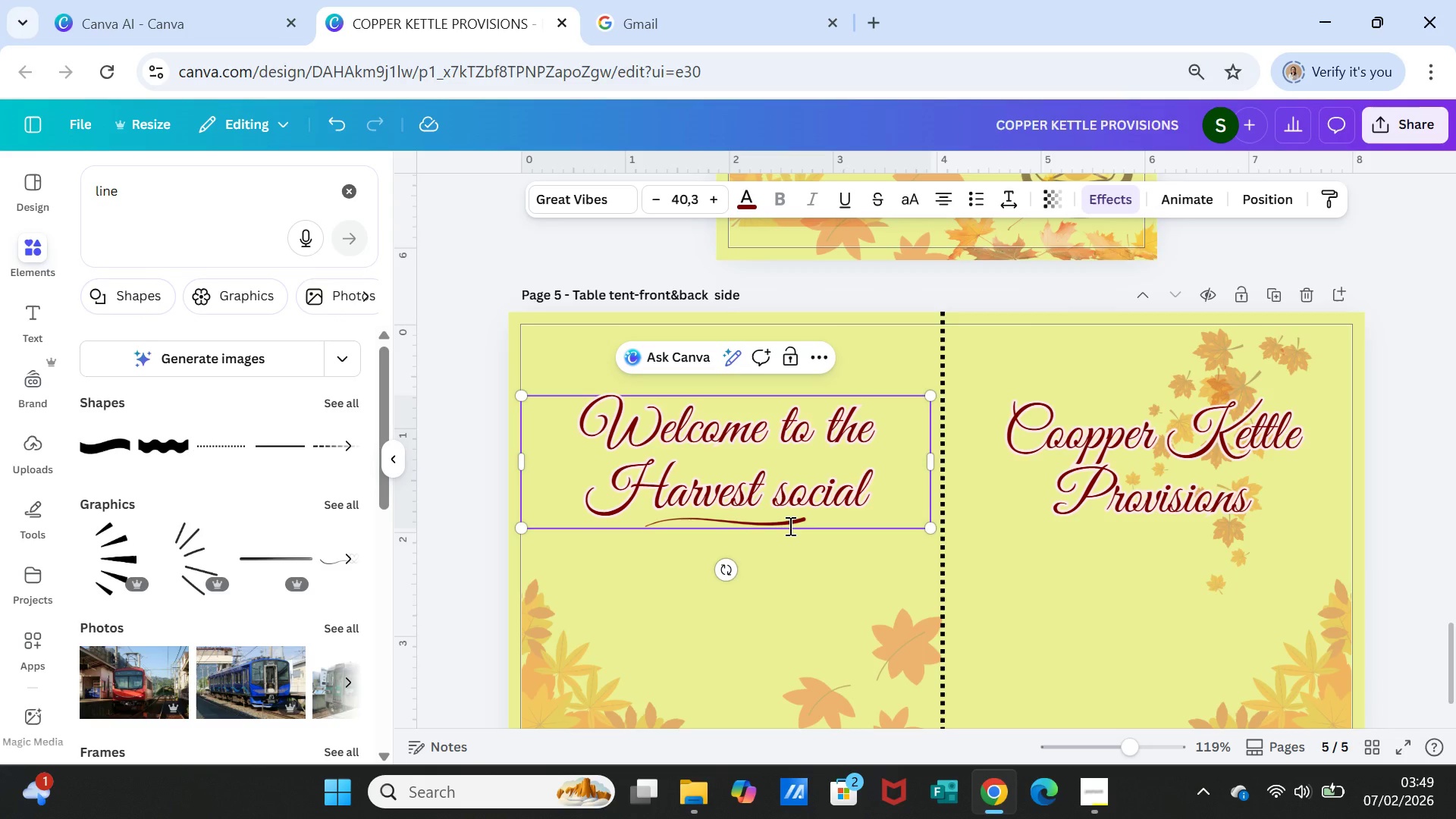 
left_click([789, 526])
 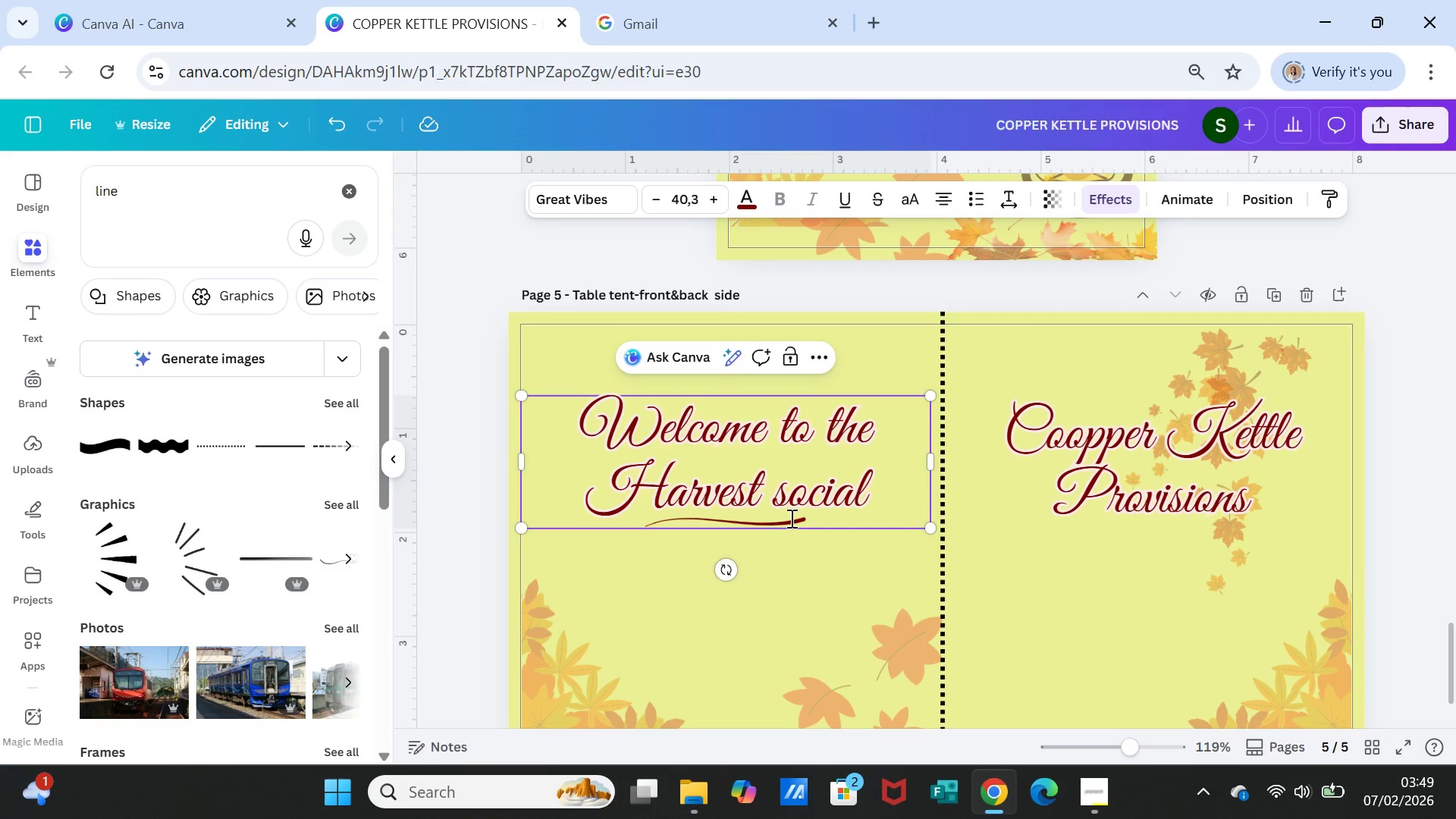 
left_click([790, 518])
 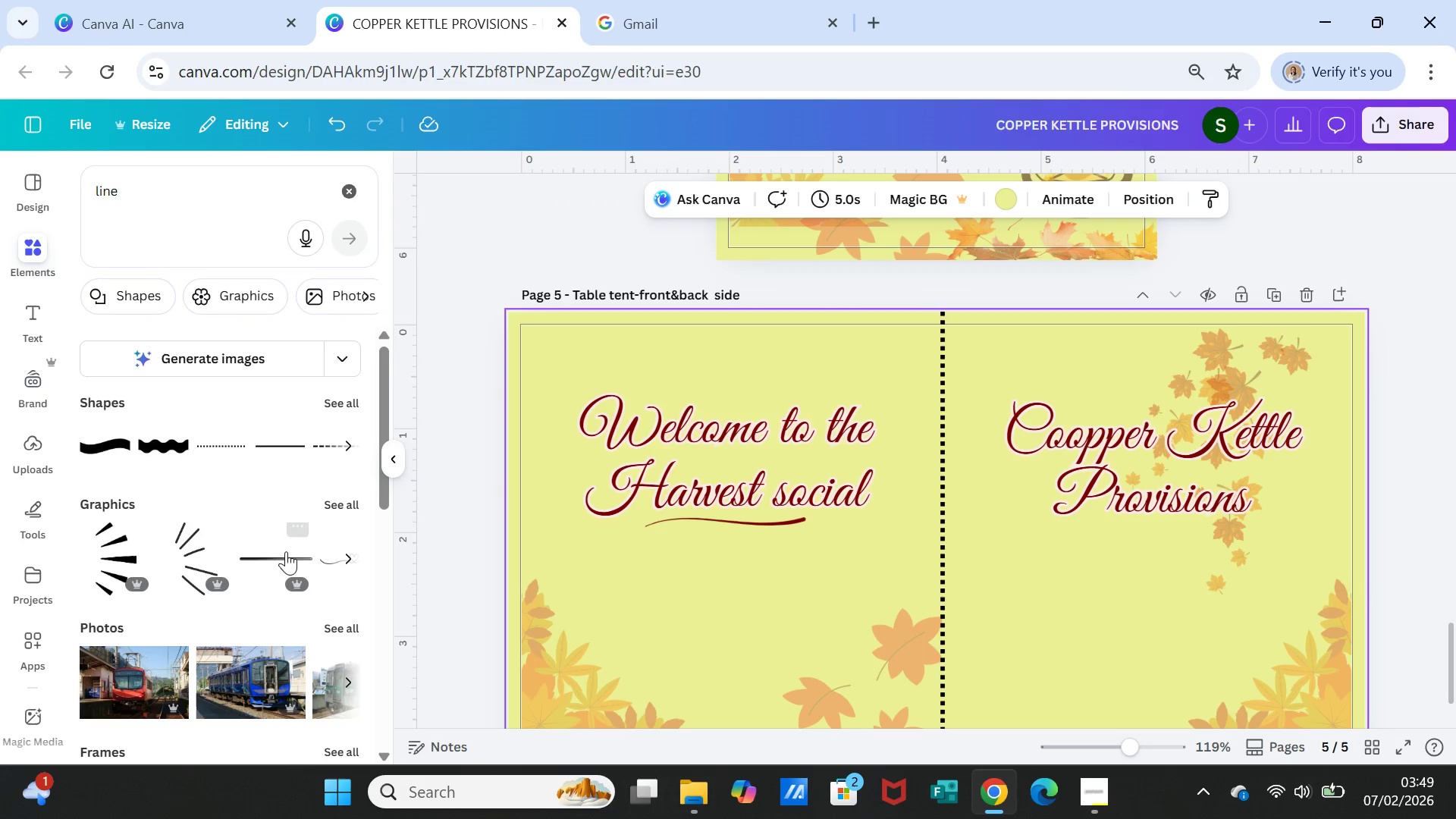 
wait(5.55)
 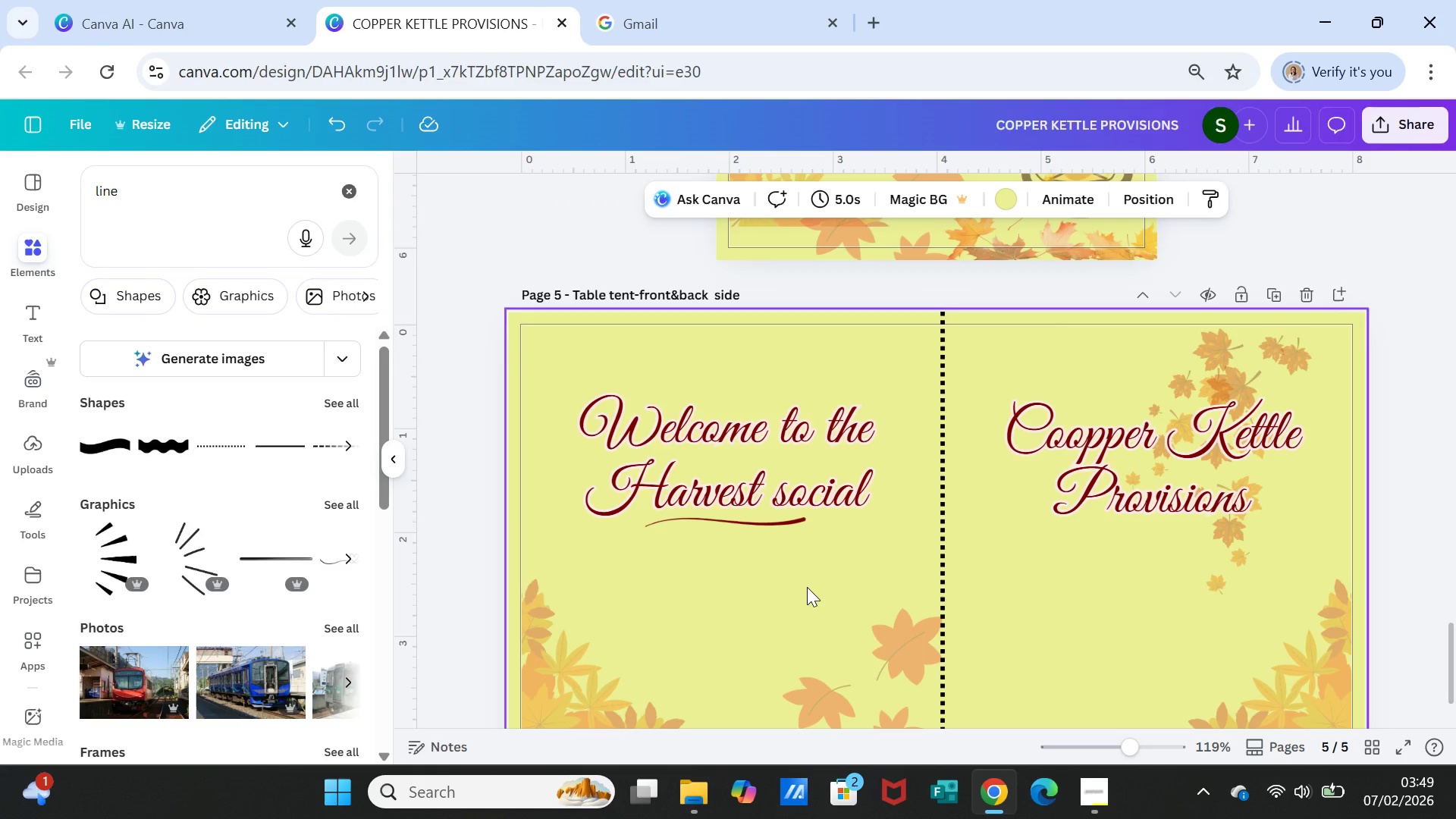 
left_click([343, 405])
 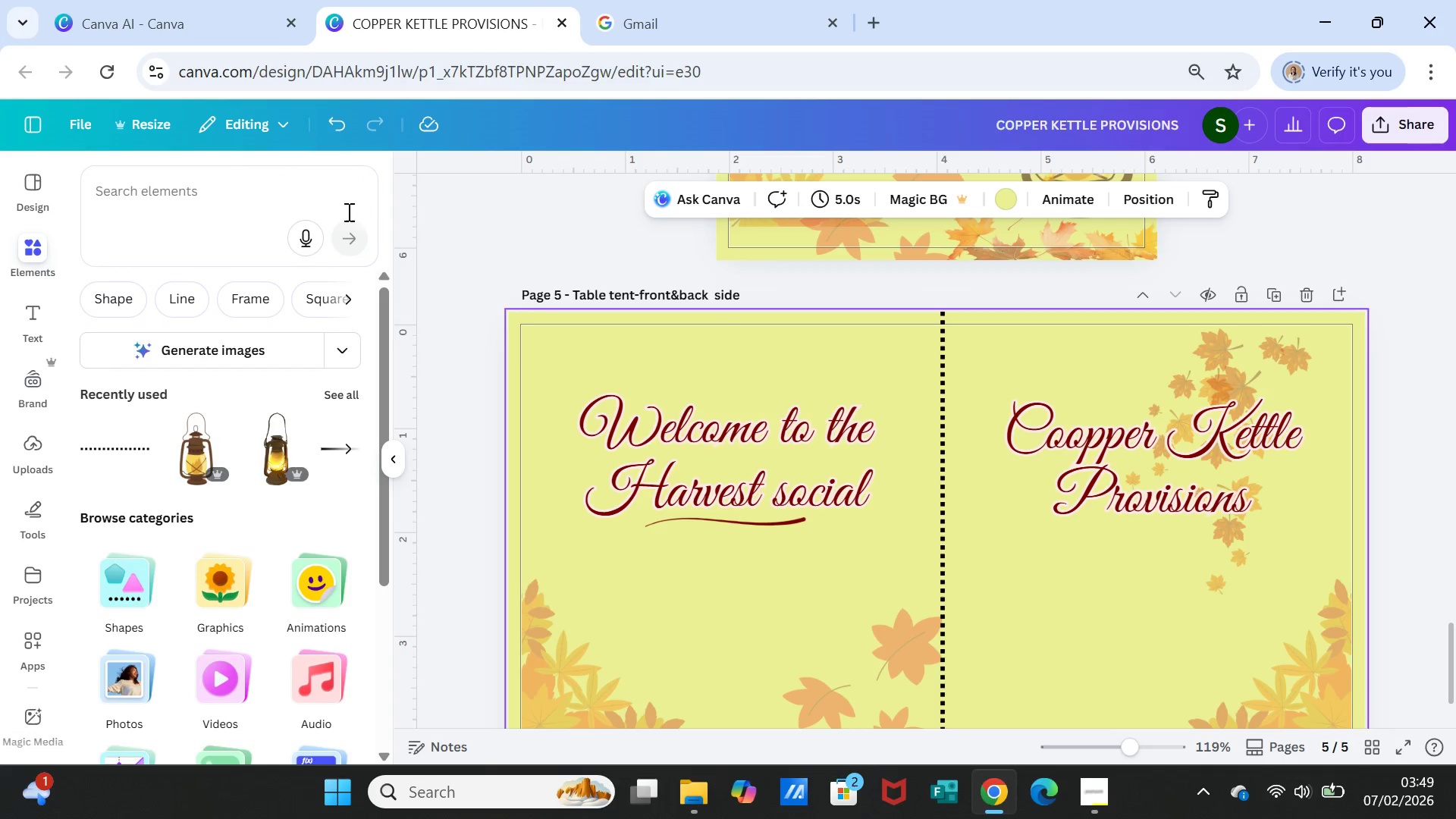 
wait(5.02)
 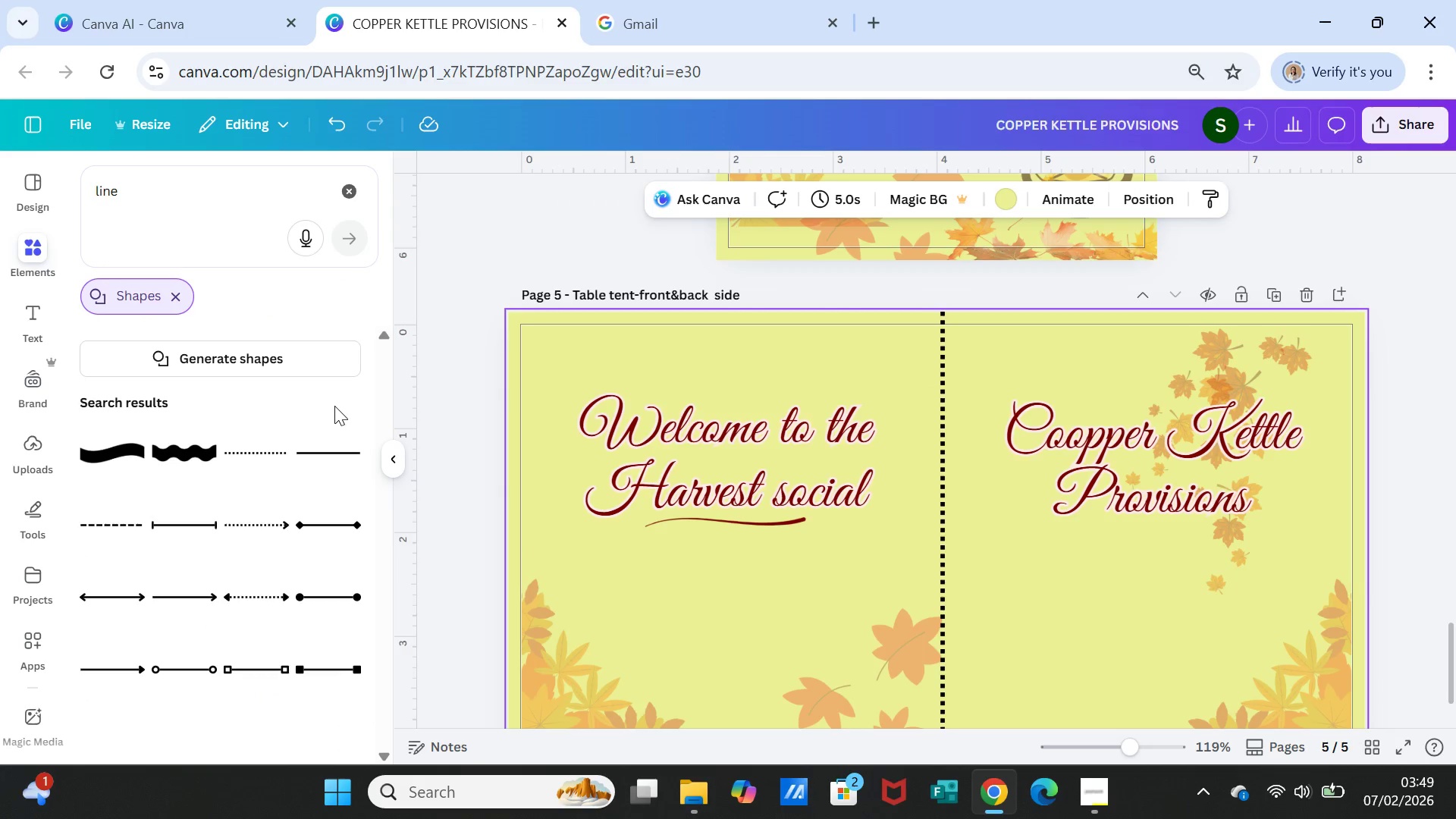 
left_click([348, 393])
 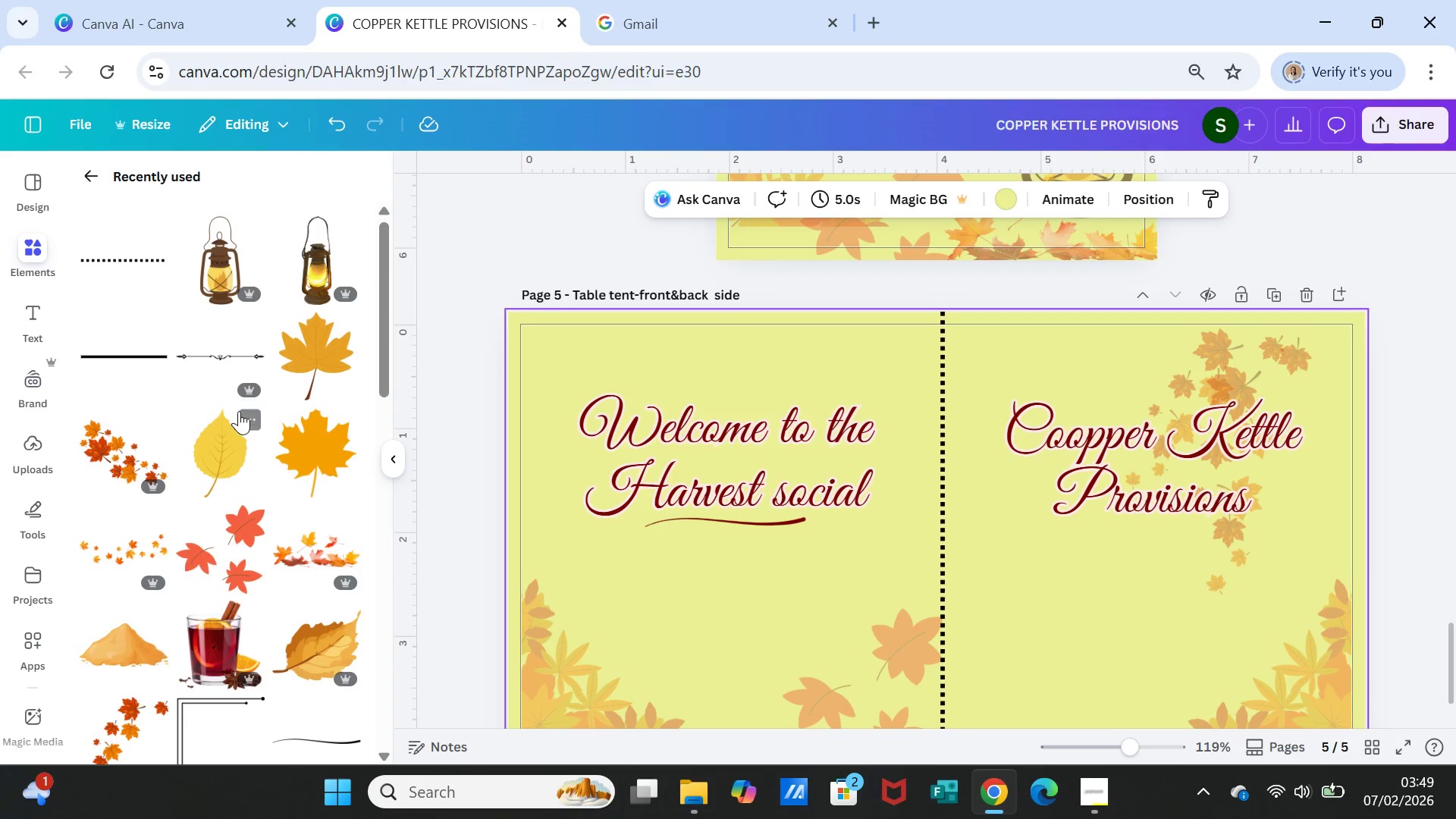 
scroll: coordinate [225, 485], scroll_direction: down, amount: 2.0
 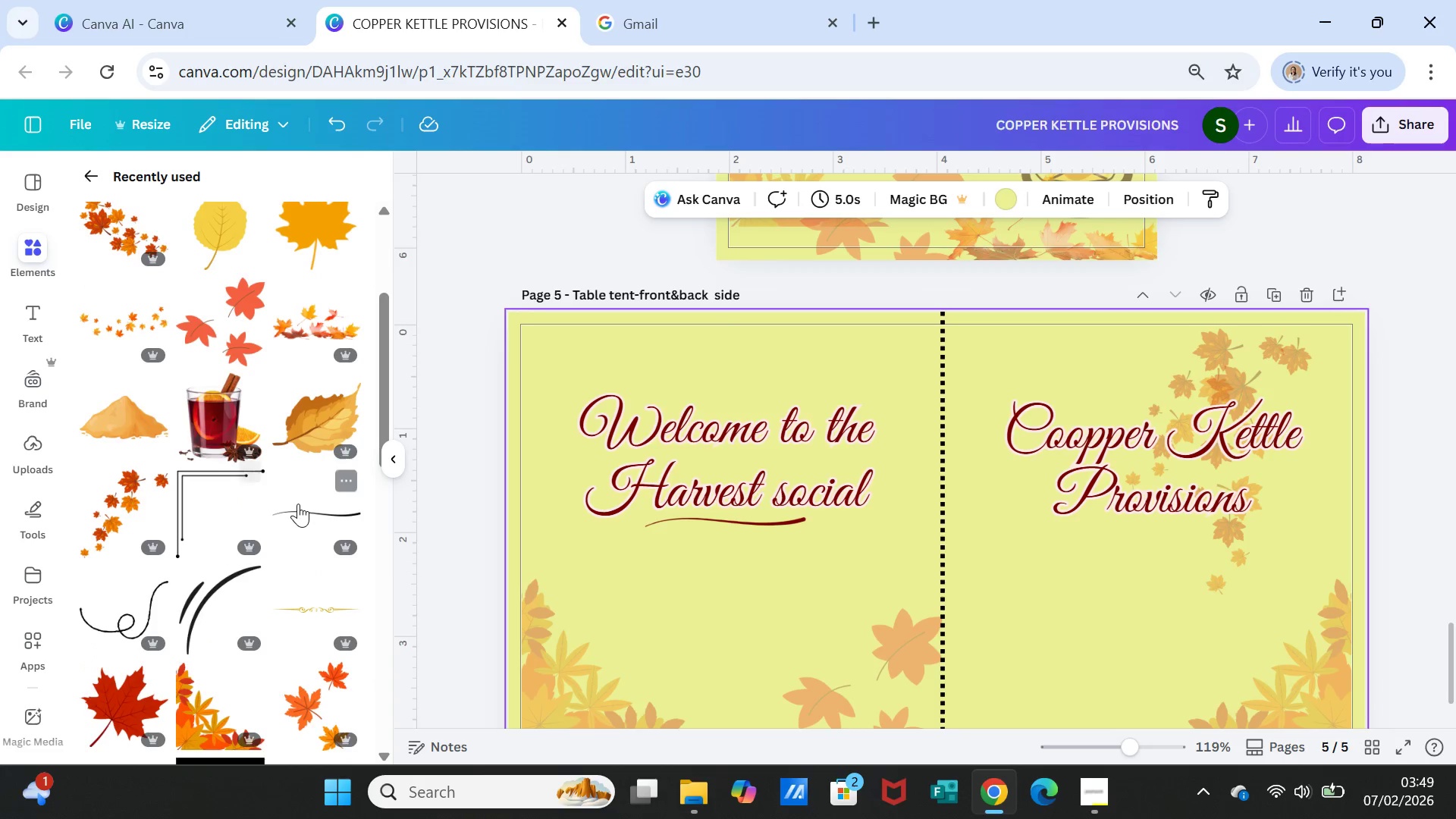 
left_click([303, 514])
 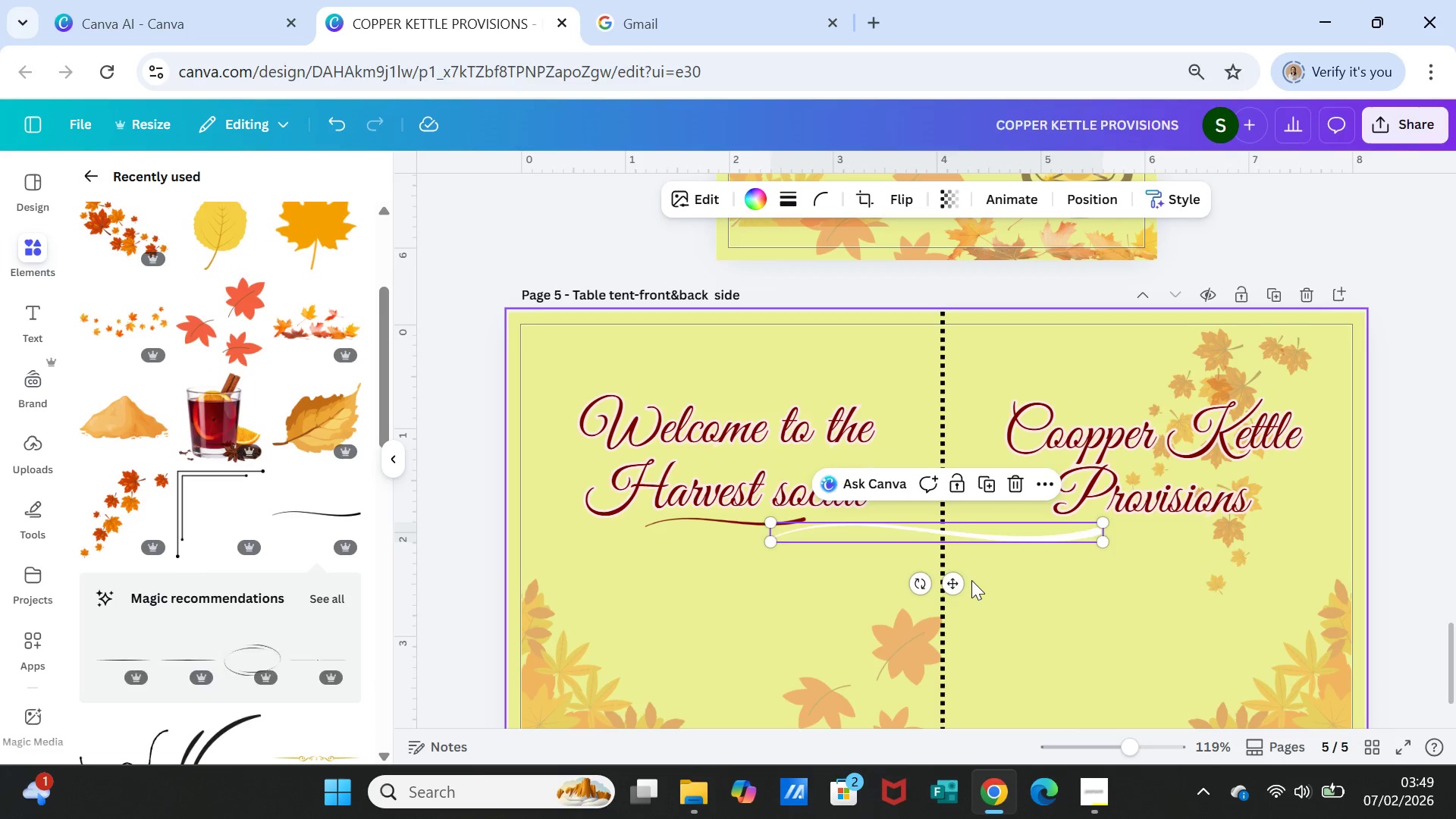 
left_click_drag(start_coordinate=[956, 578], to_coordinate=[1169, 573])
 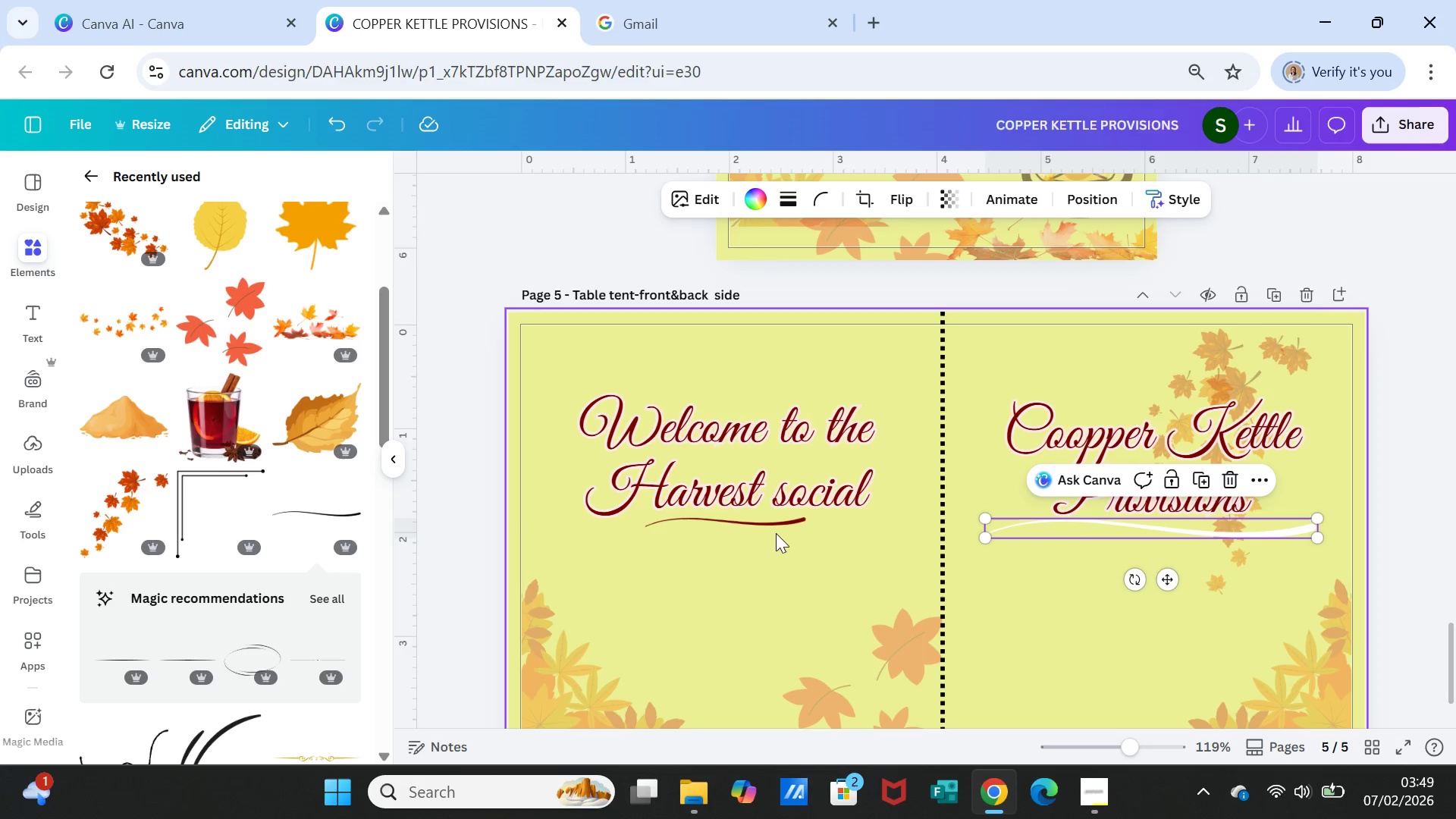 
left_click([772, 525])
 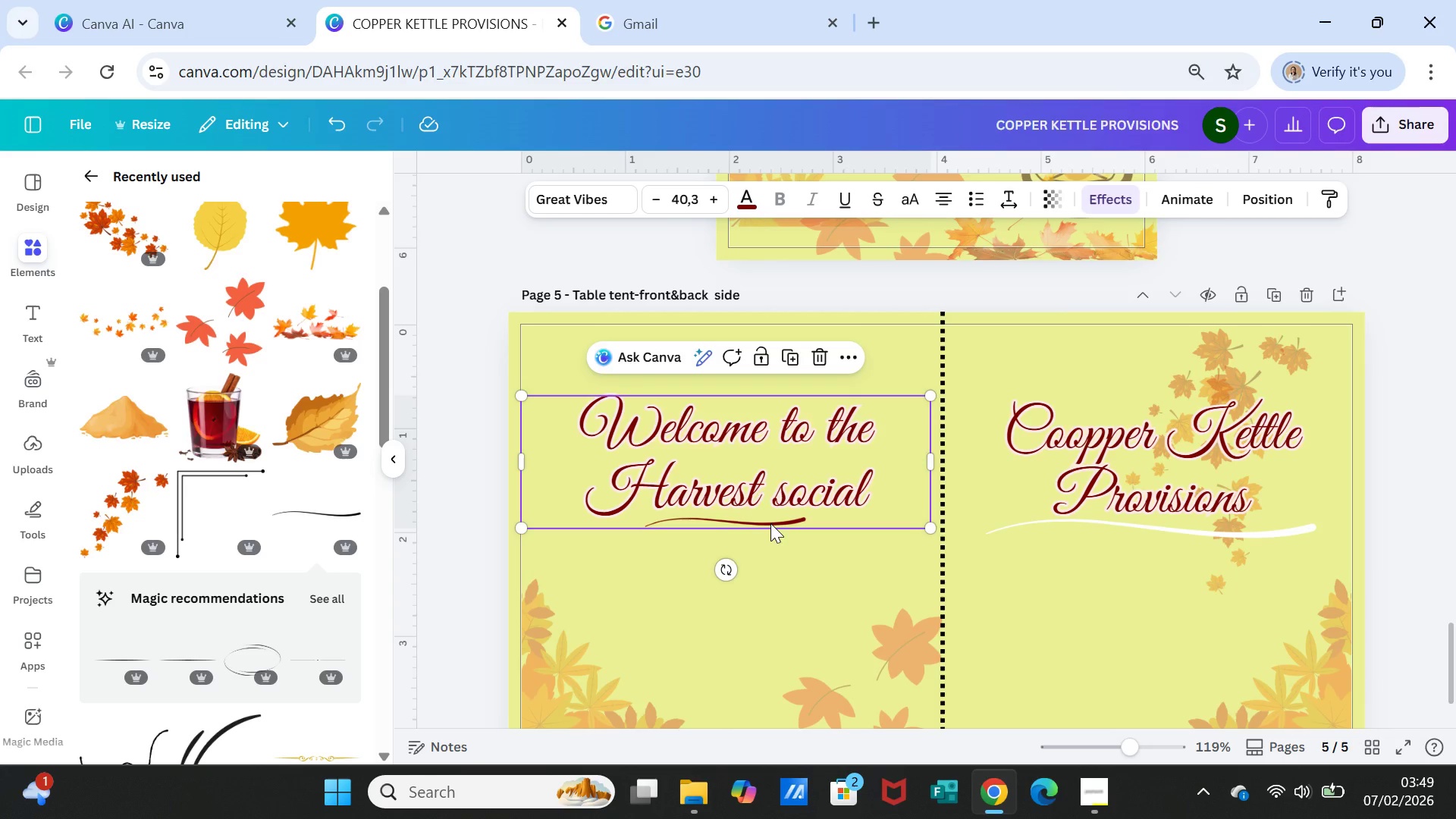 
left_click([770, 523])
 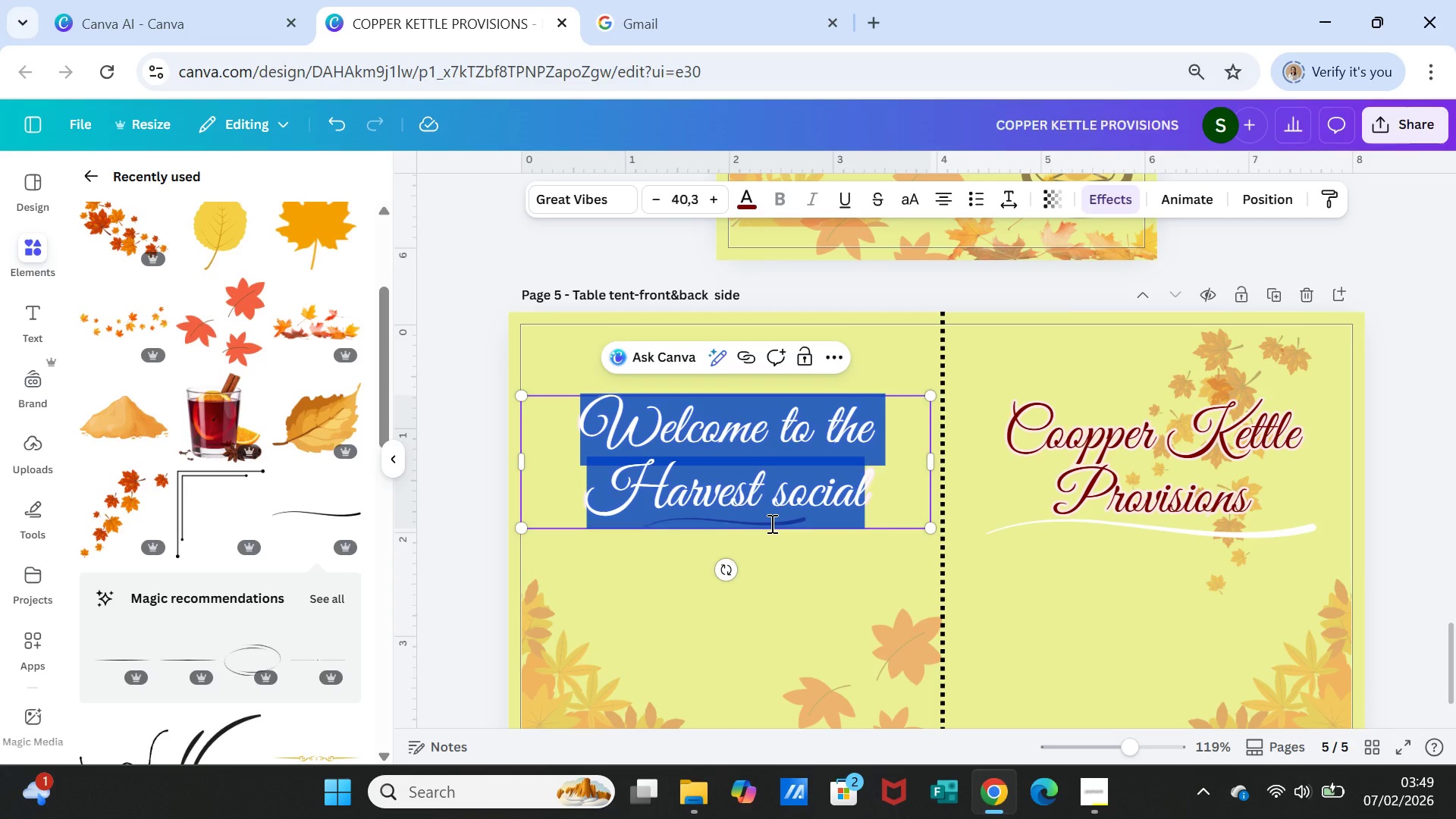 
left_click([770, 523])
 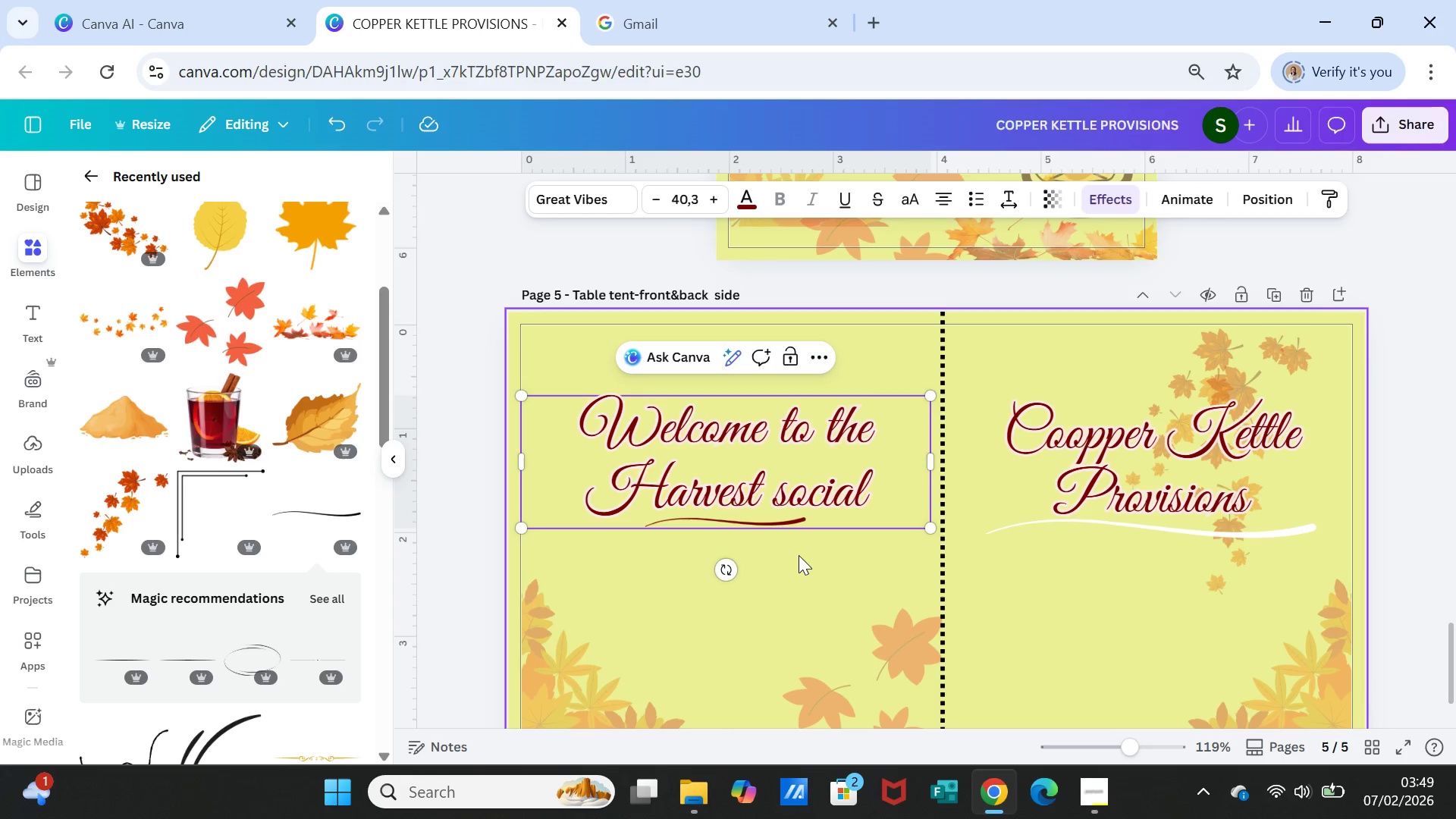 
left_click([799, 557])
 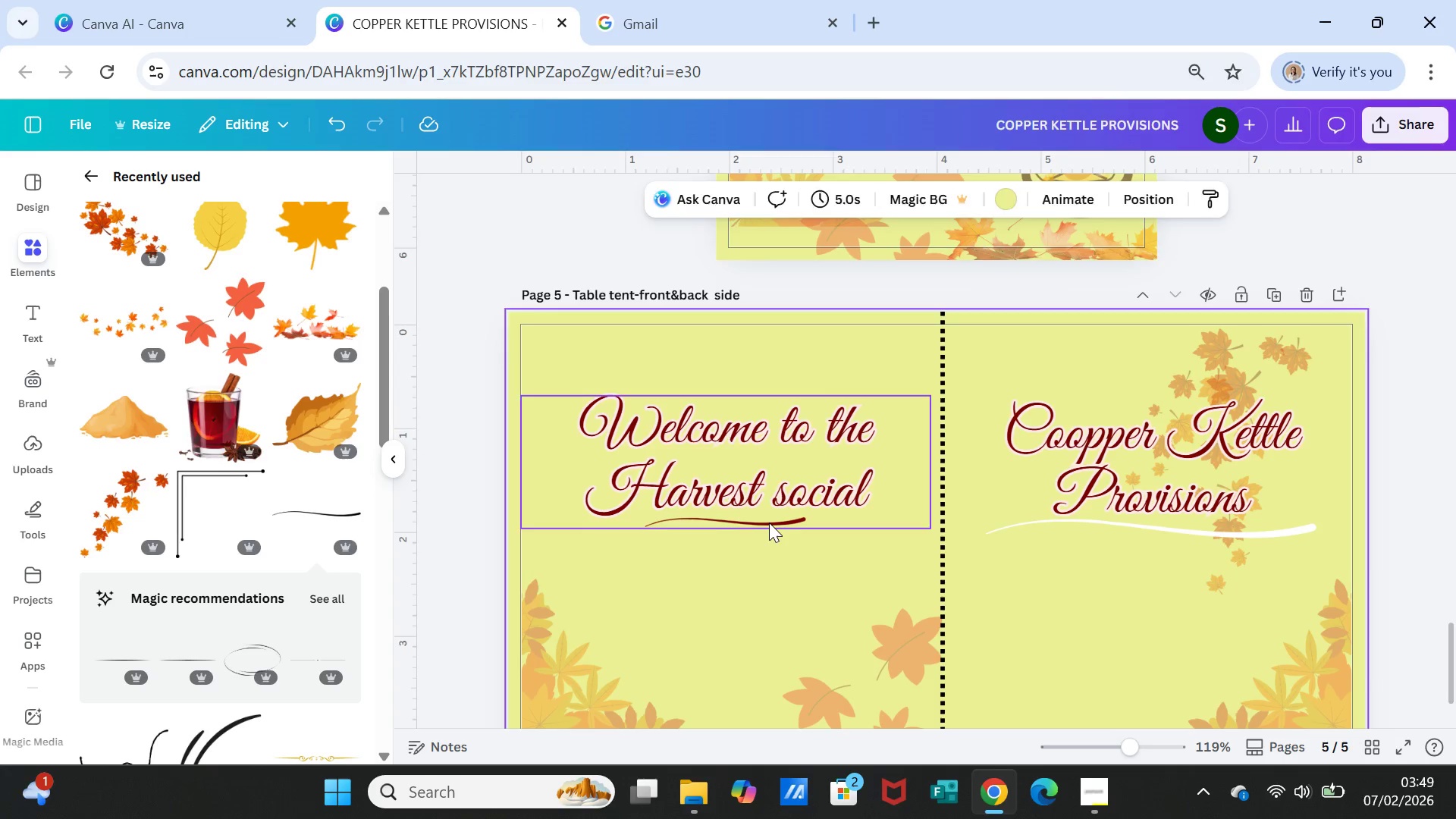 
double_click([769, 522])
 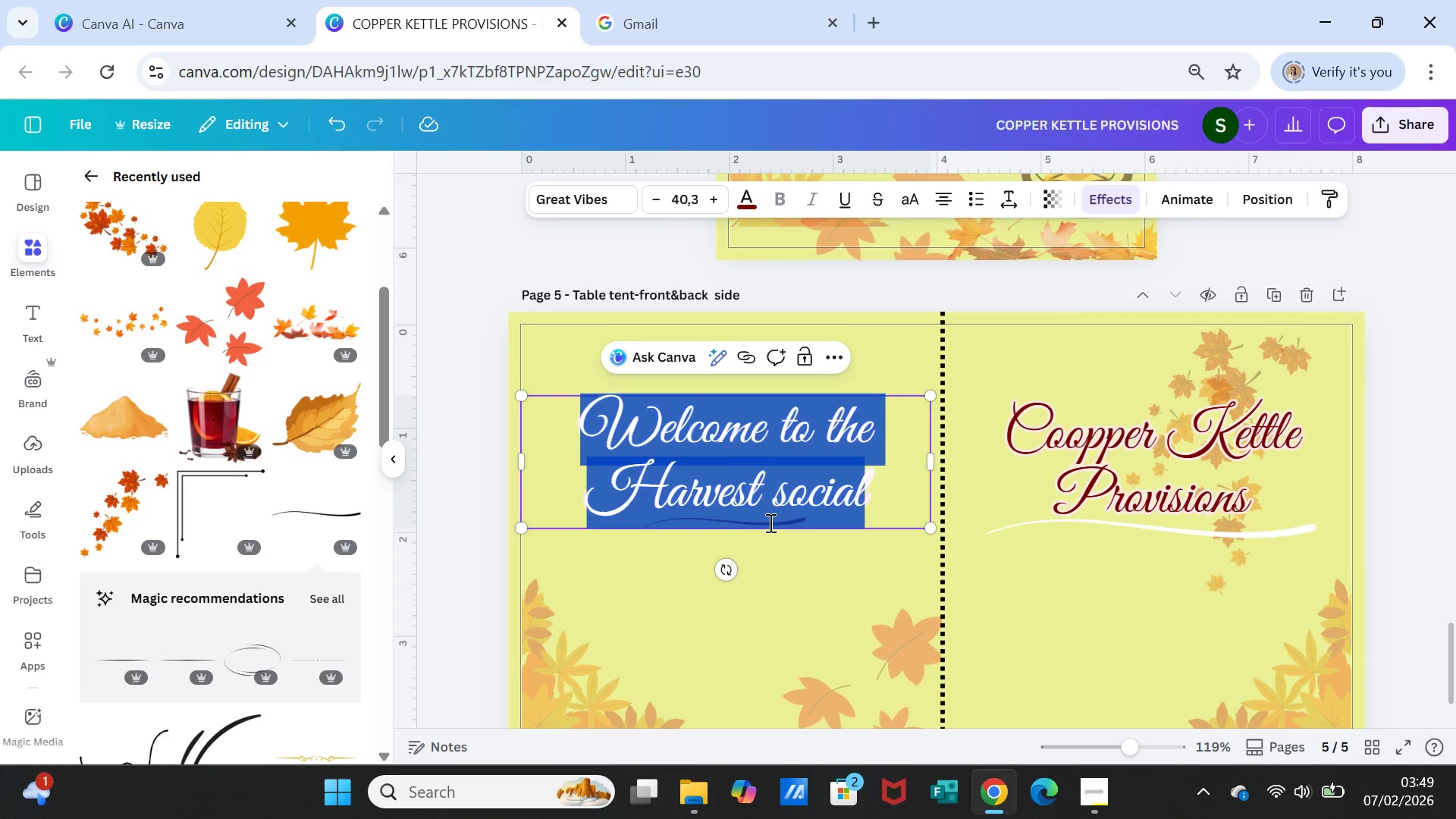 
left_click([769, 522])
 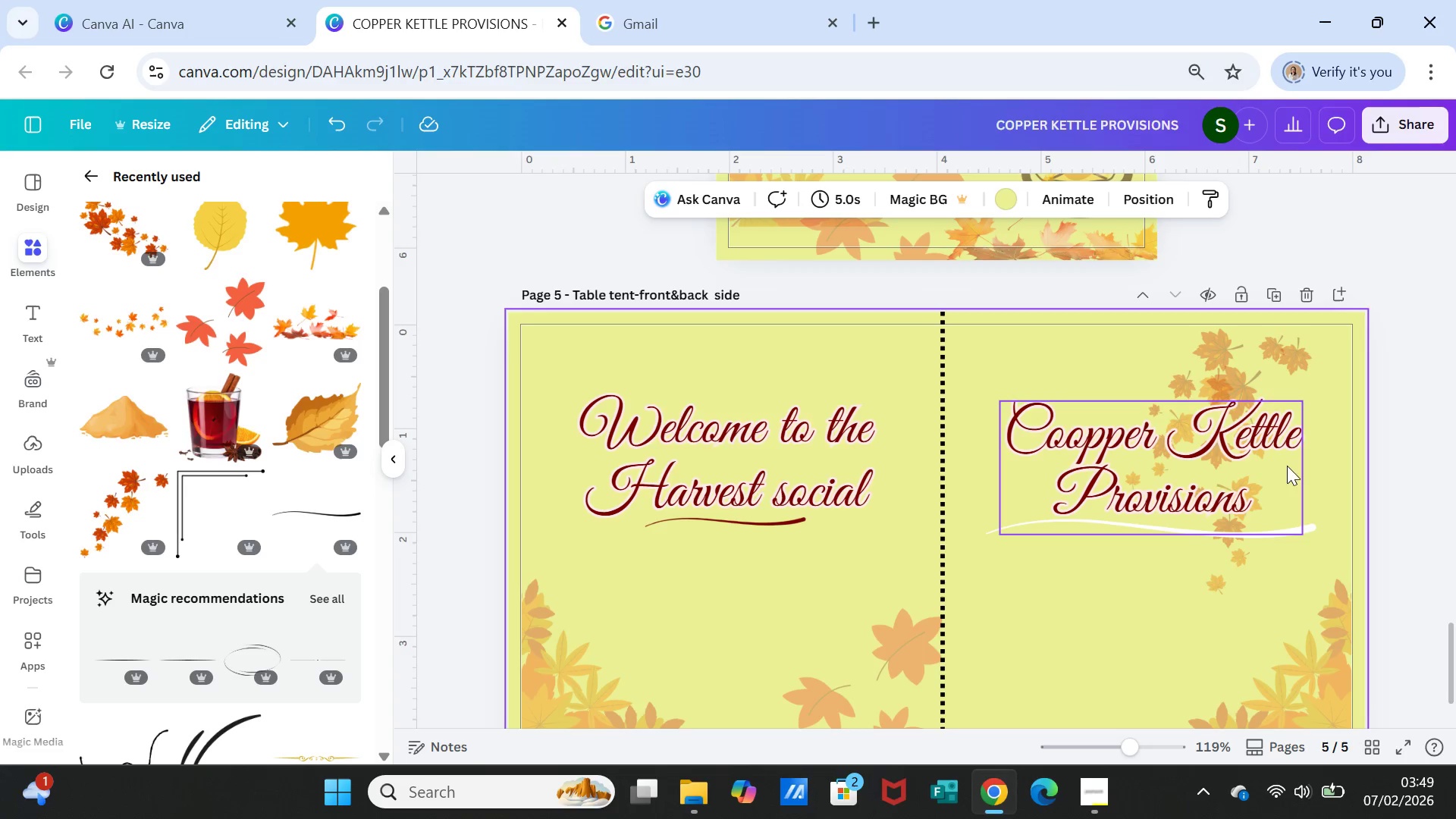 
wait(7.73)
 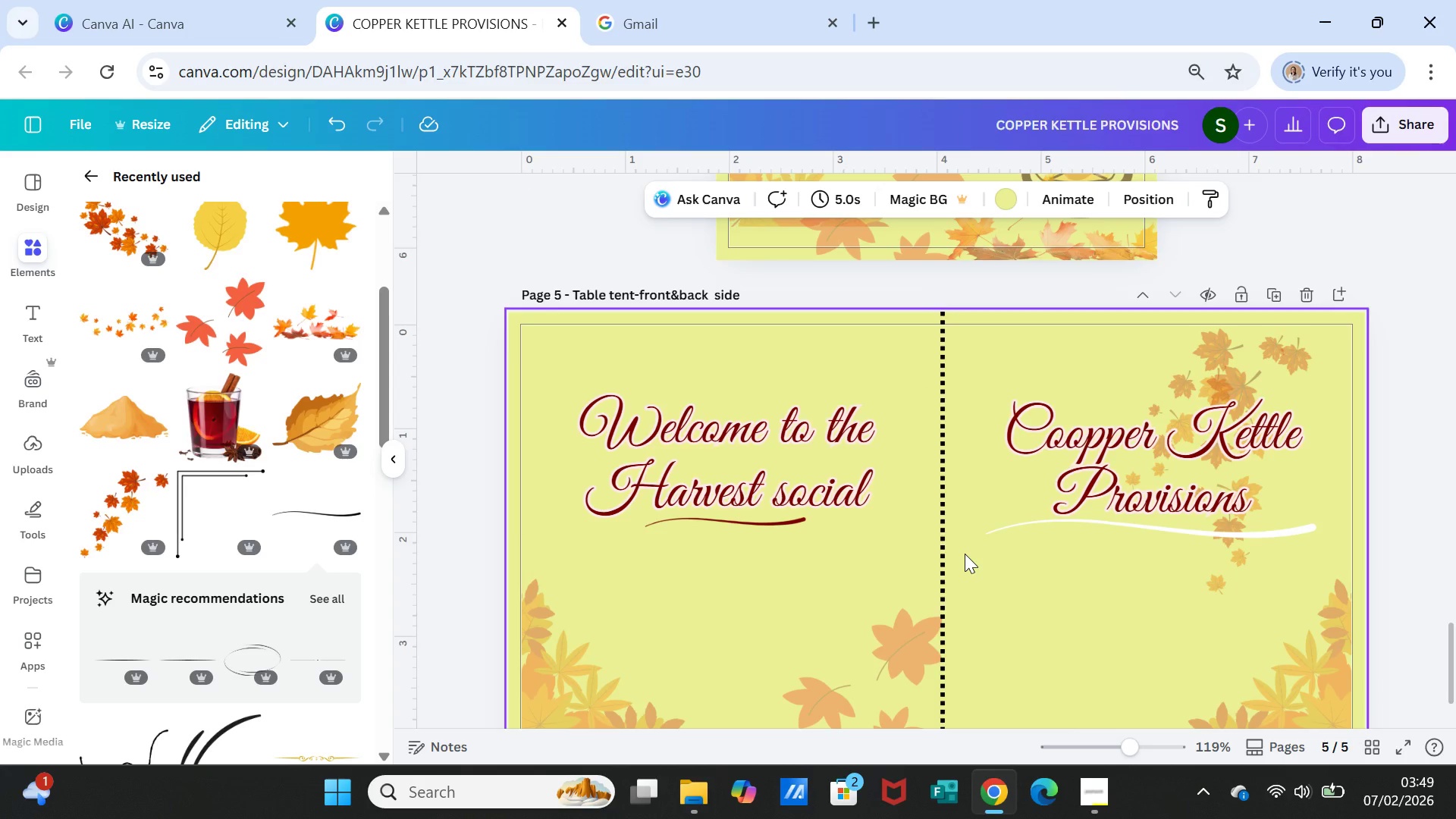 
left_click([1303, 524])
 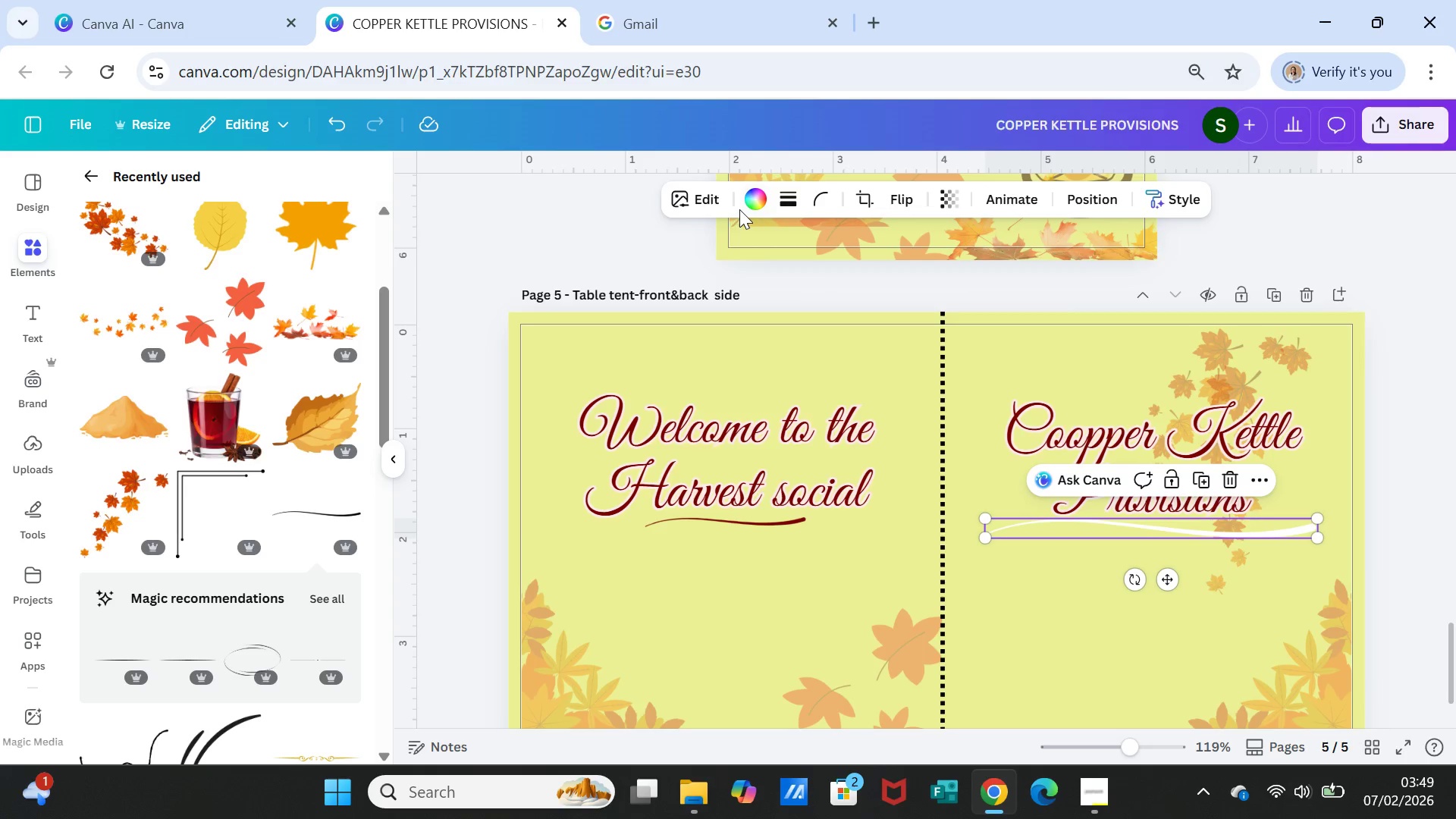 
left_click([759, 192])
 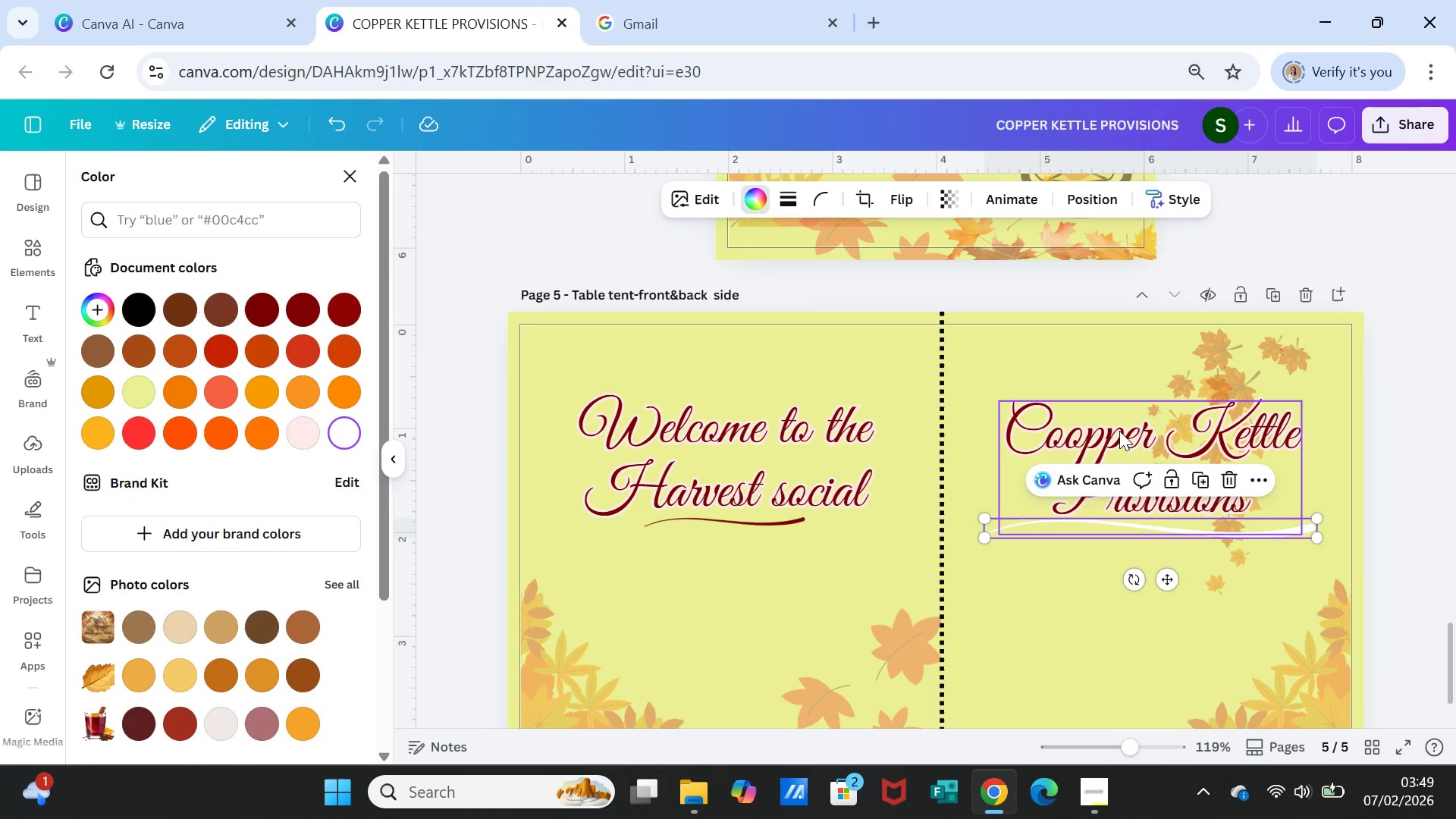 
left_click([1119, 431])
 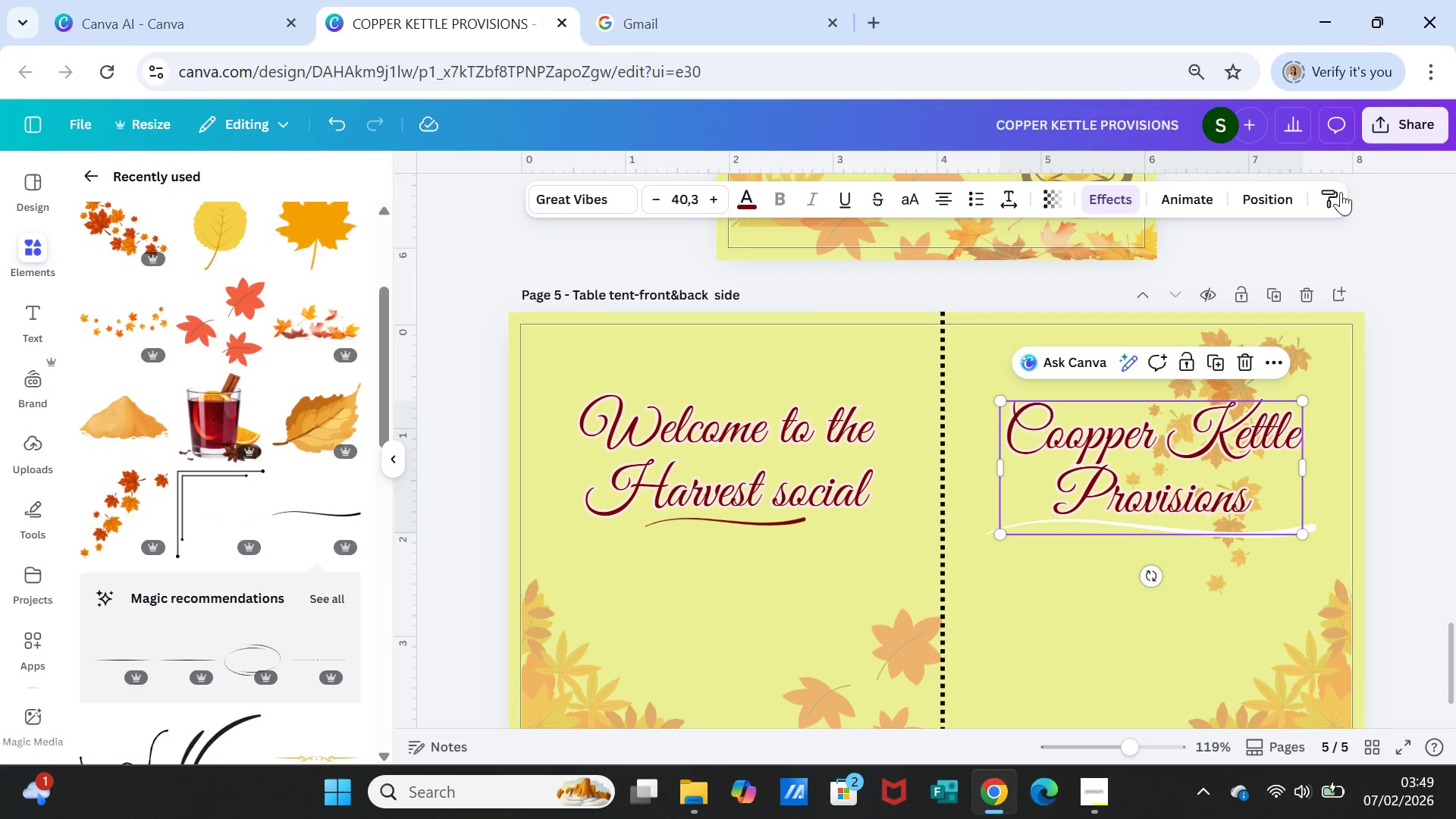 
left_click([1336, 196])
 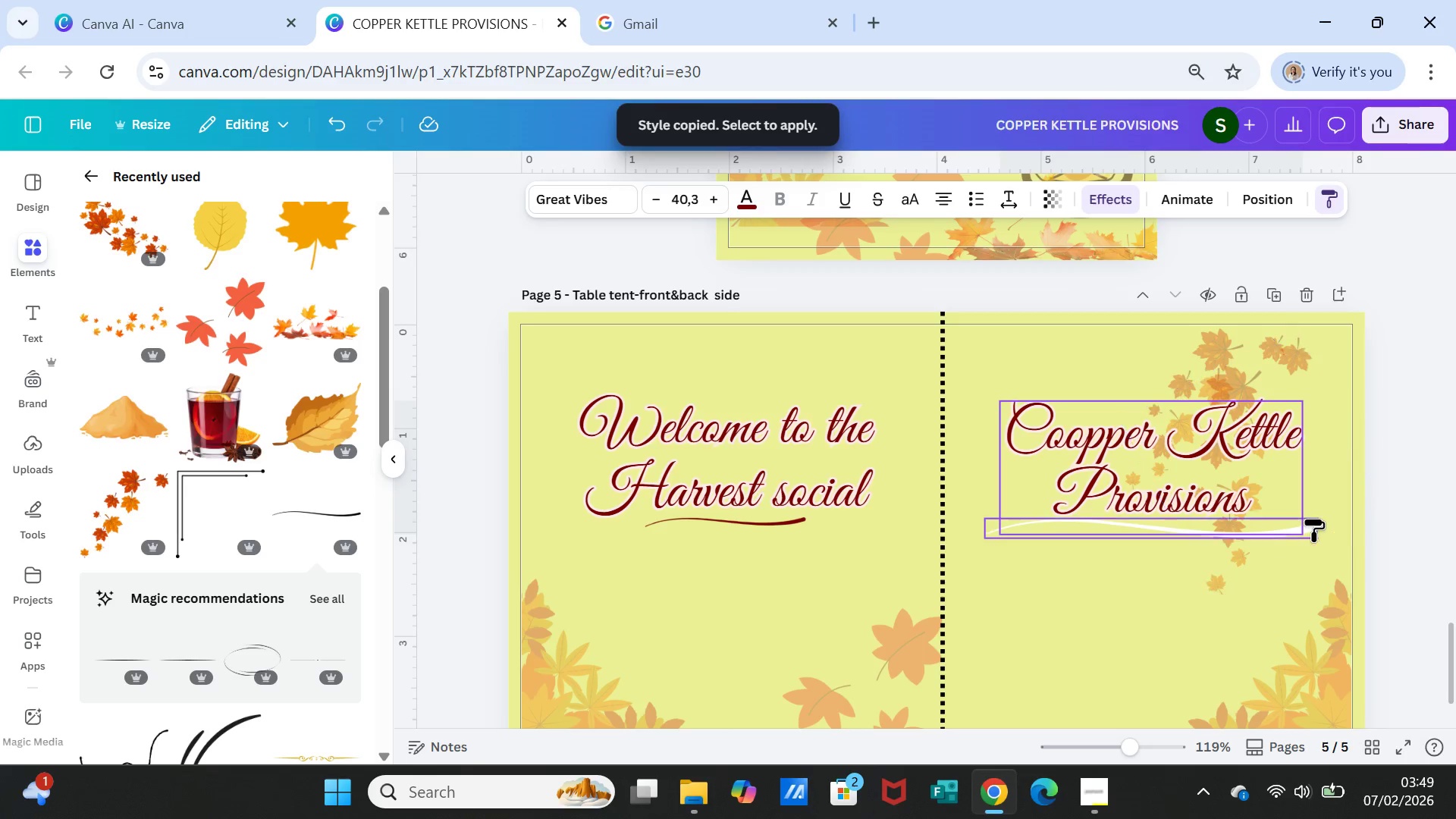 
left_click([1313, 519])
 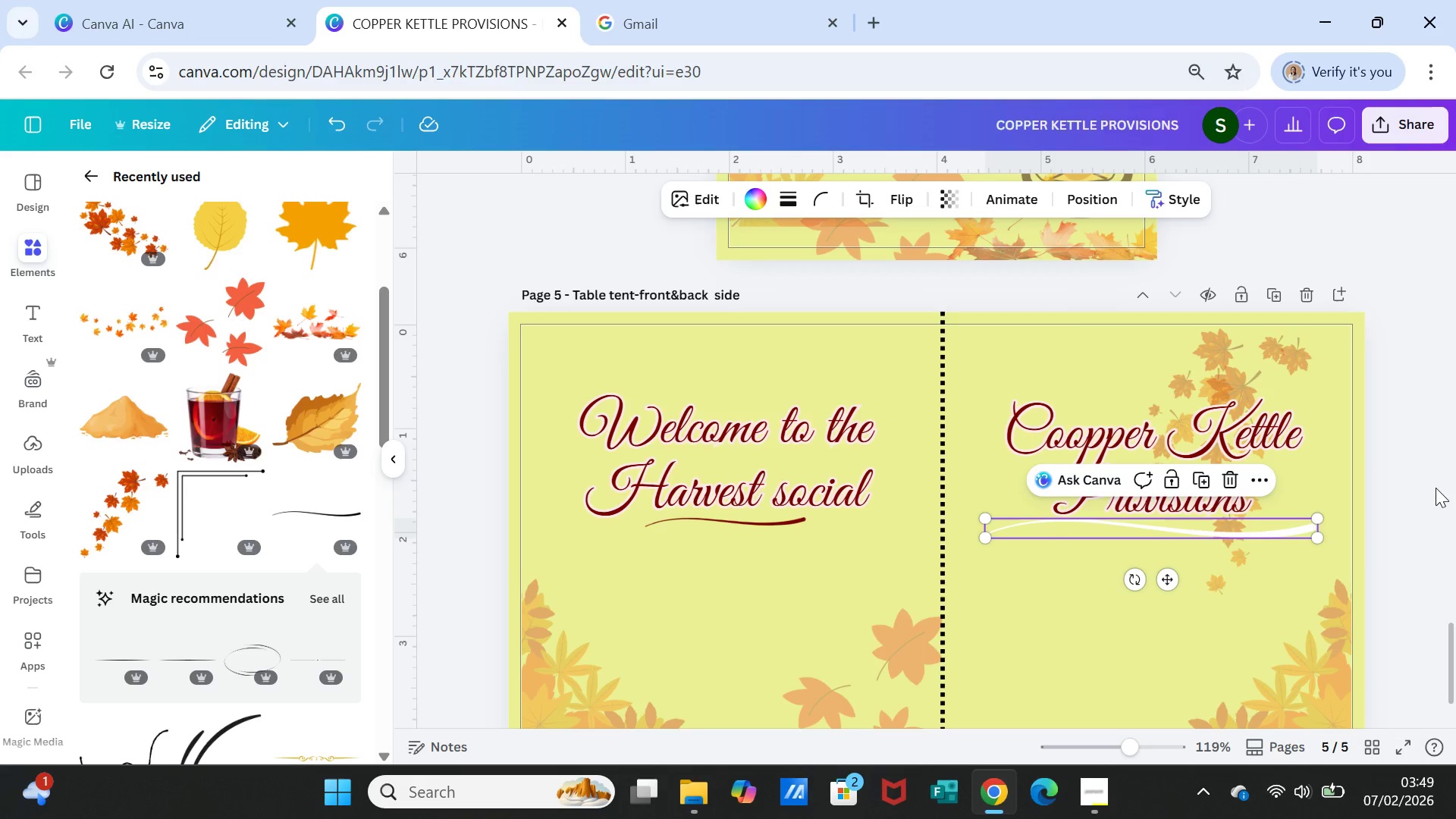 
left_click([1437, 488])
 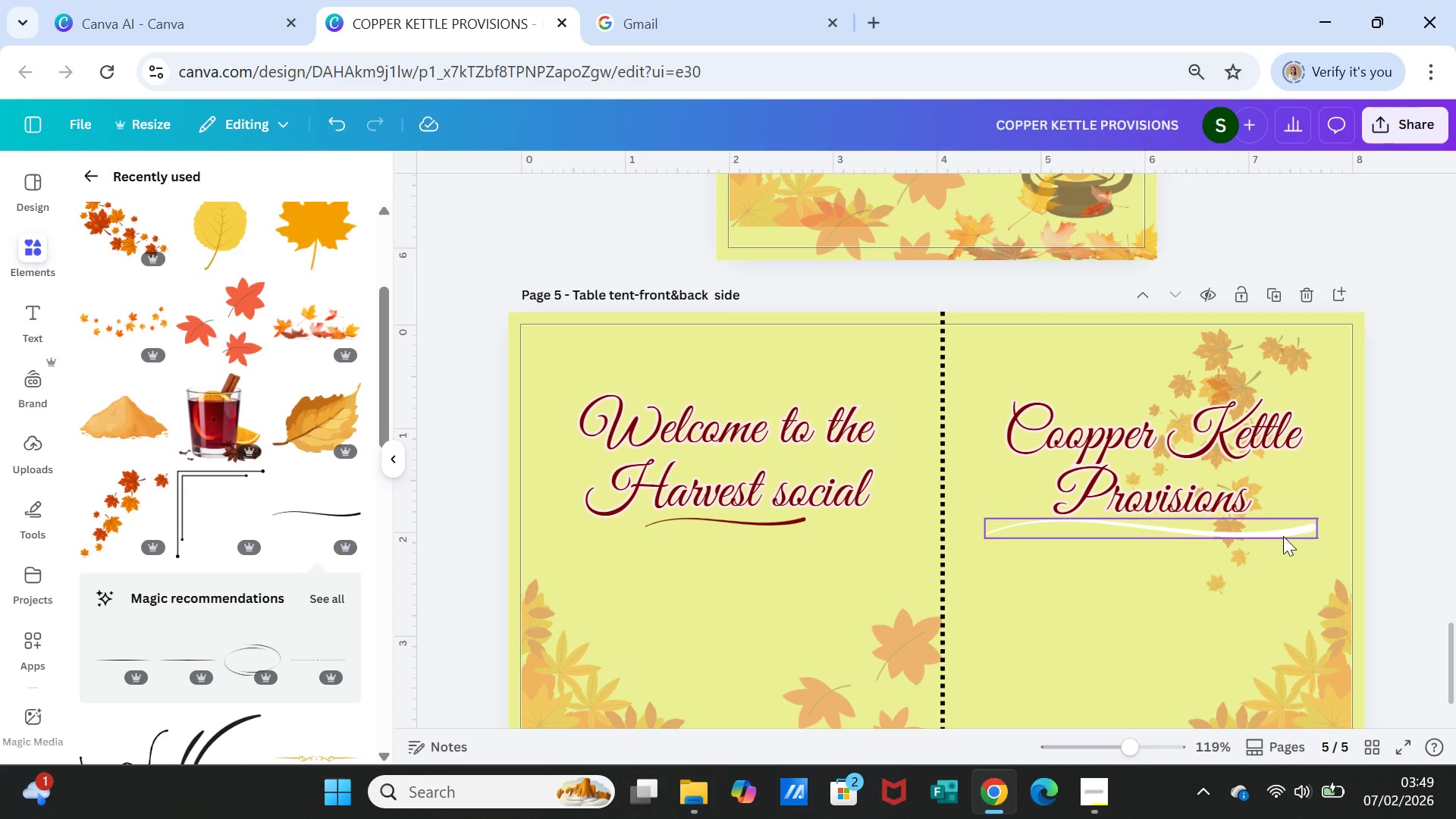 
left_click([1283, 536])
 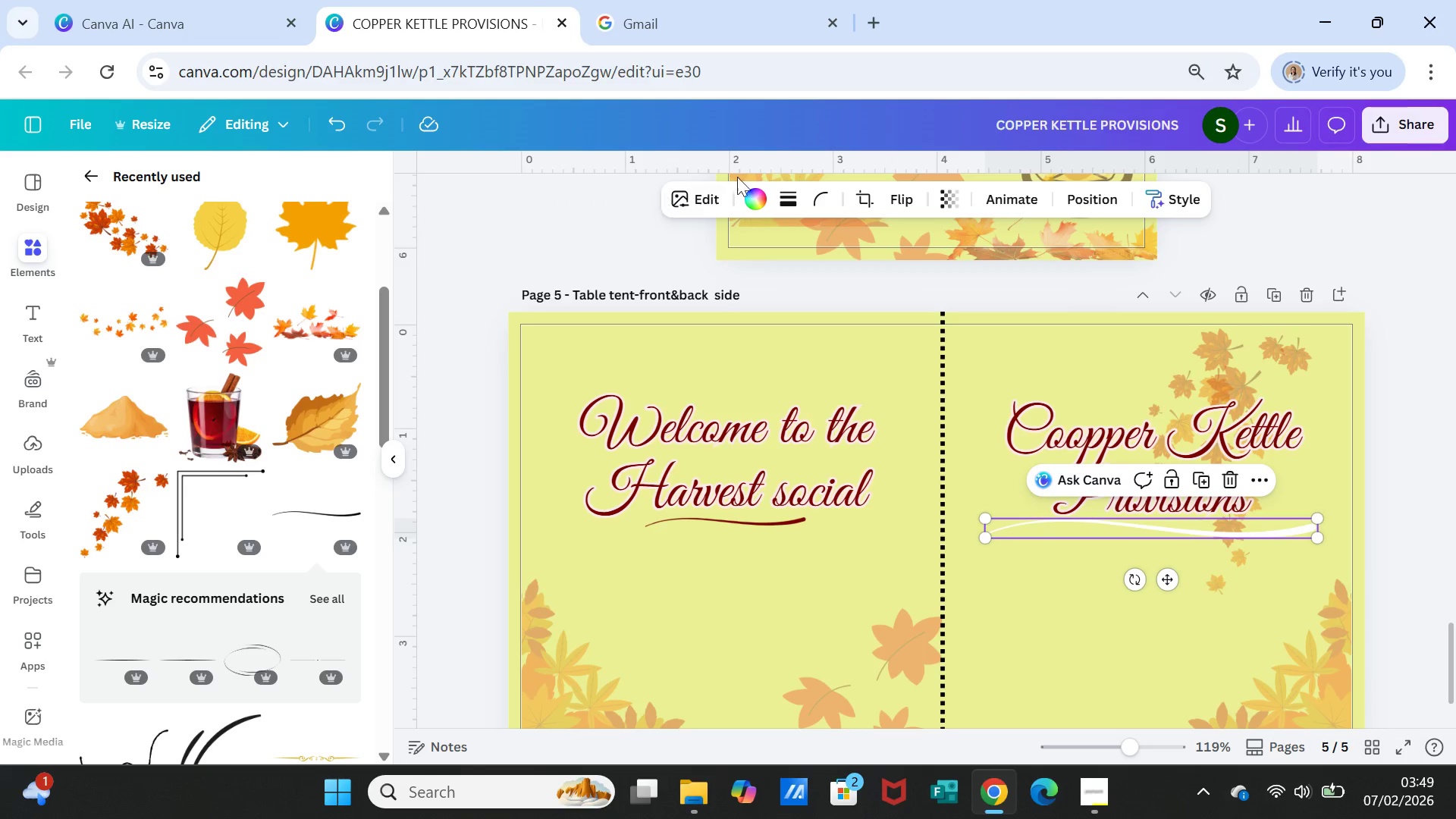 
left_click([758, 204])
 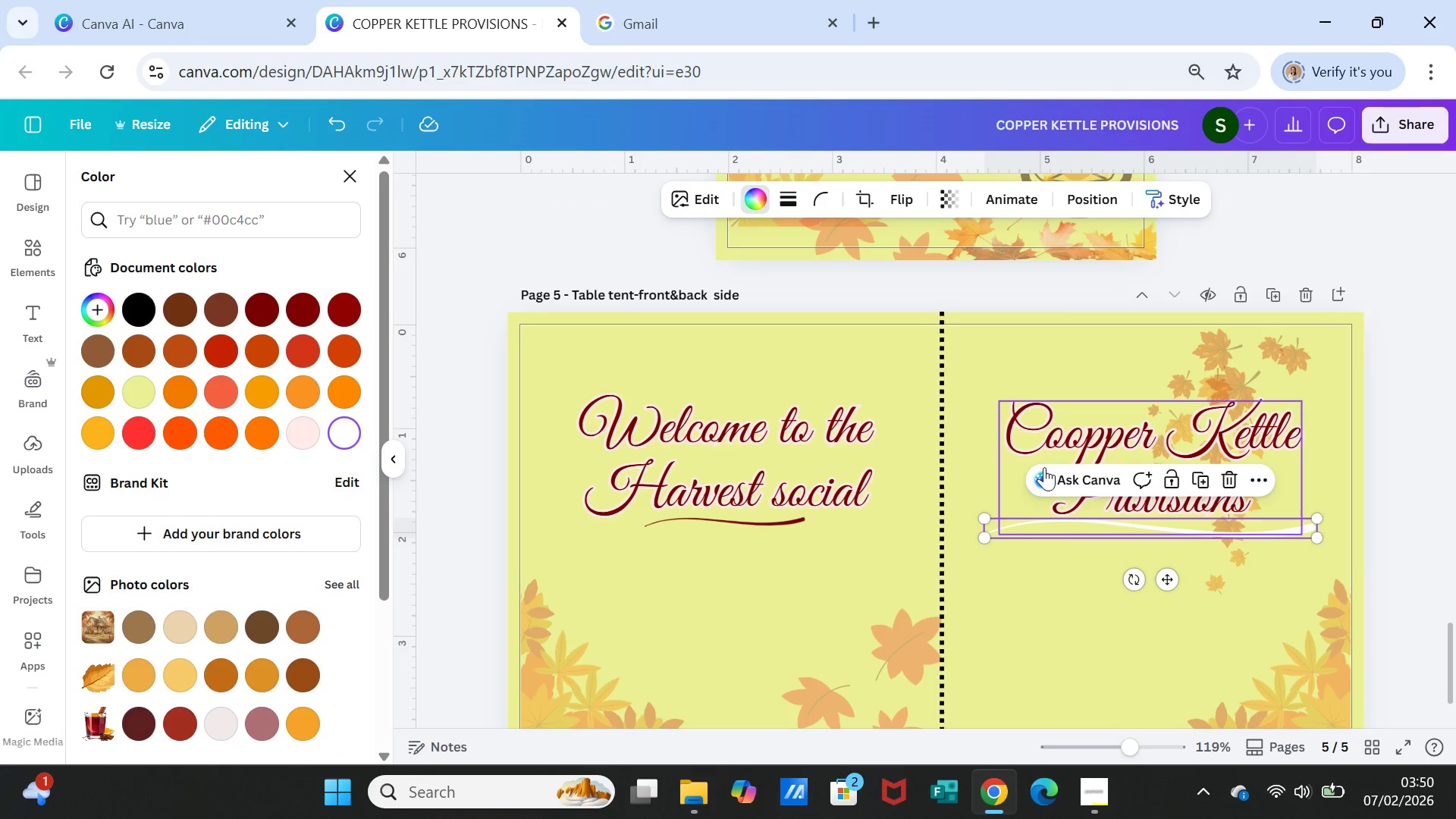 
left_click([1061, 434])
 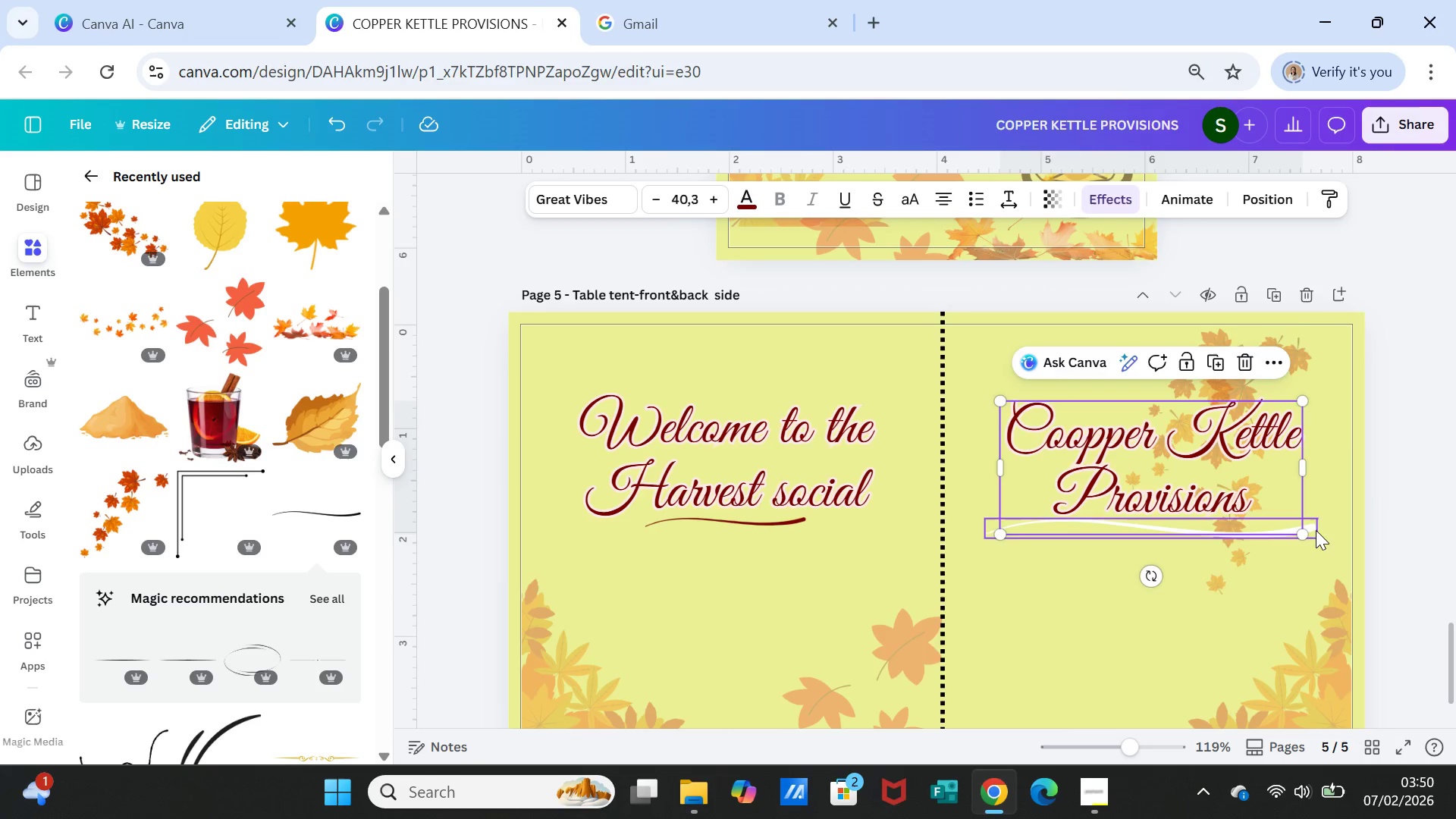 
wait(6.04)
 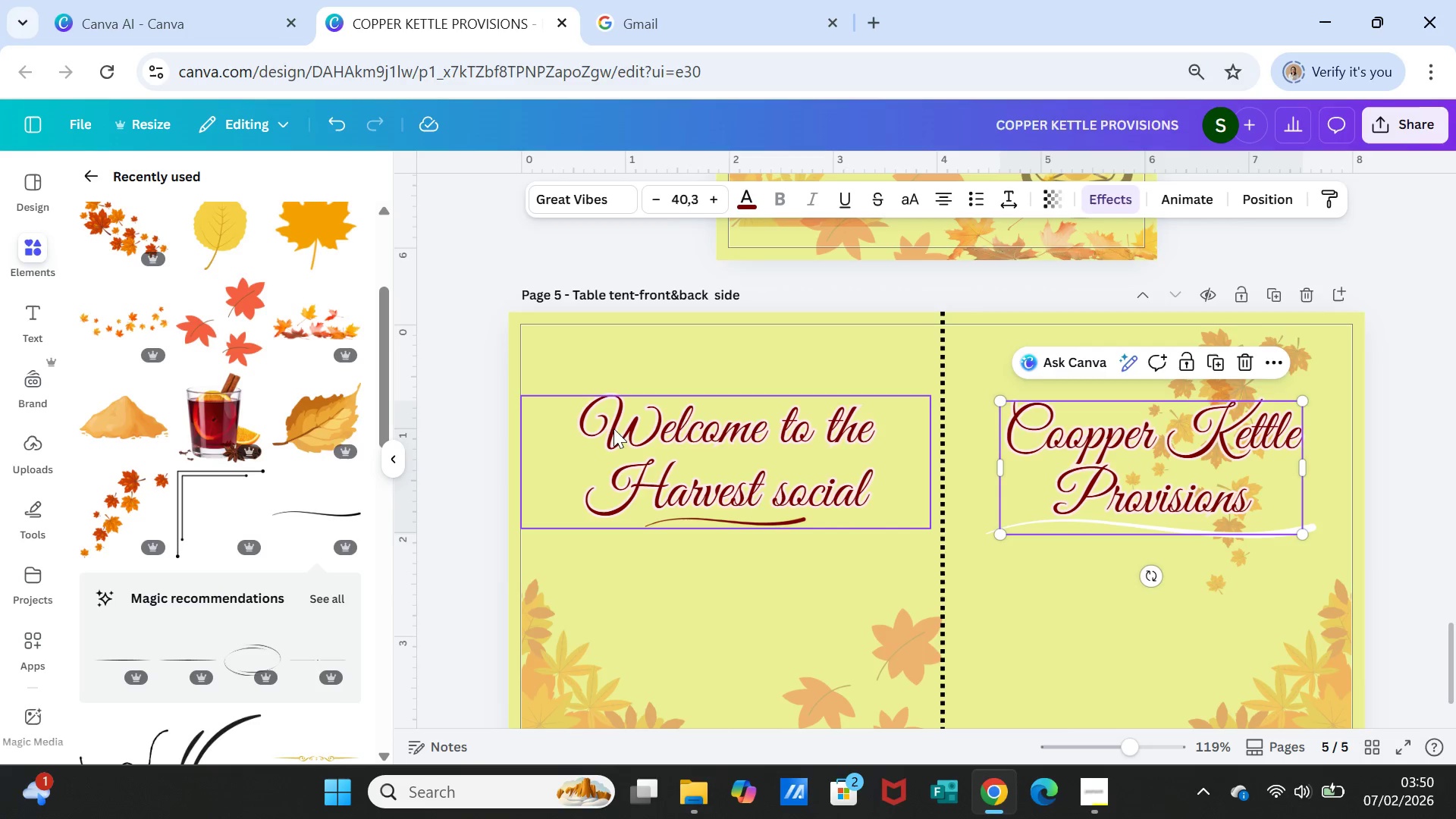 
mouse_move([723, 217])
 